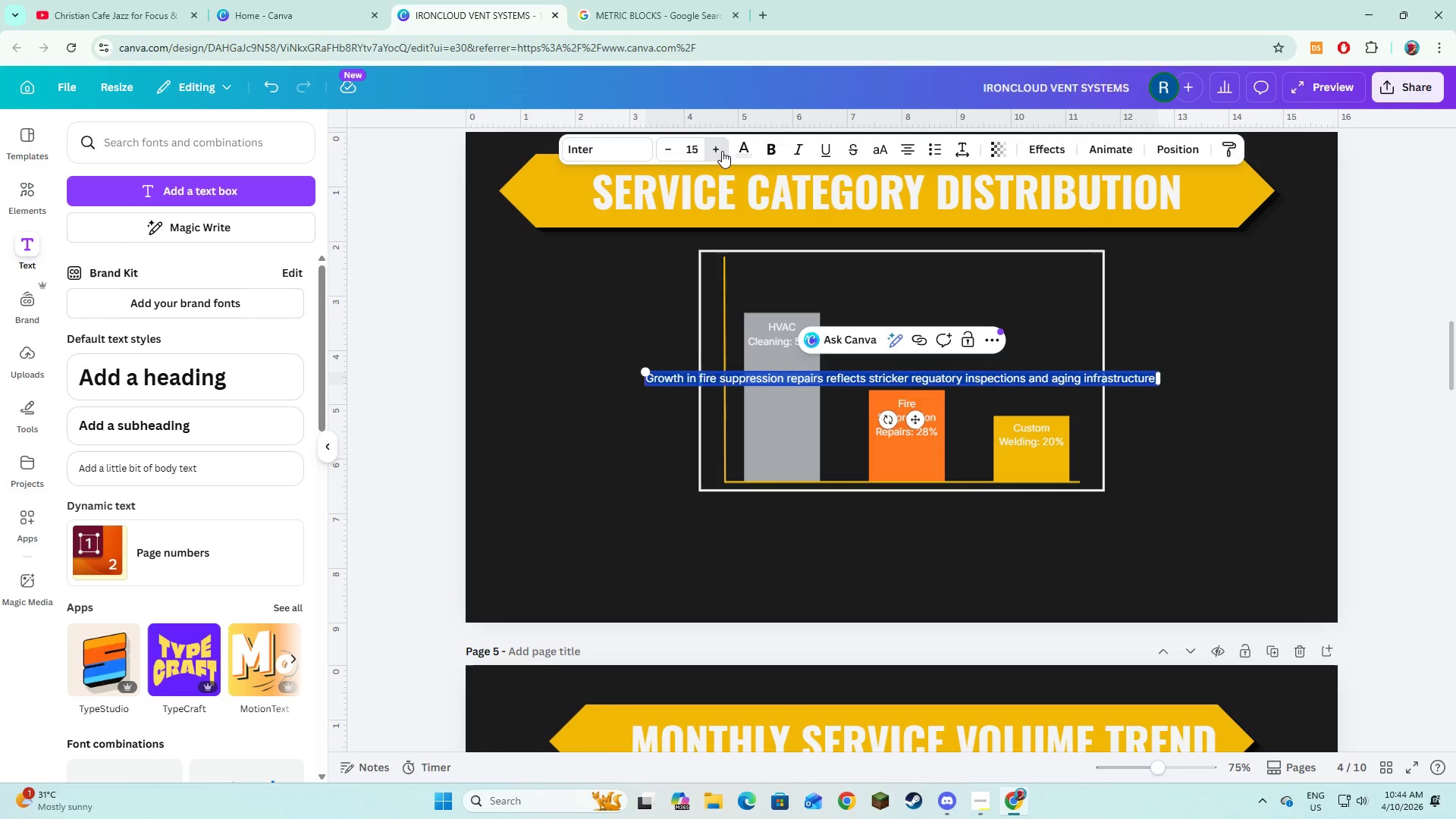 
triple_click([722, 151])
 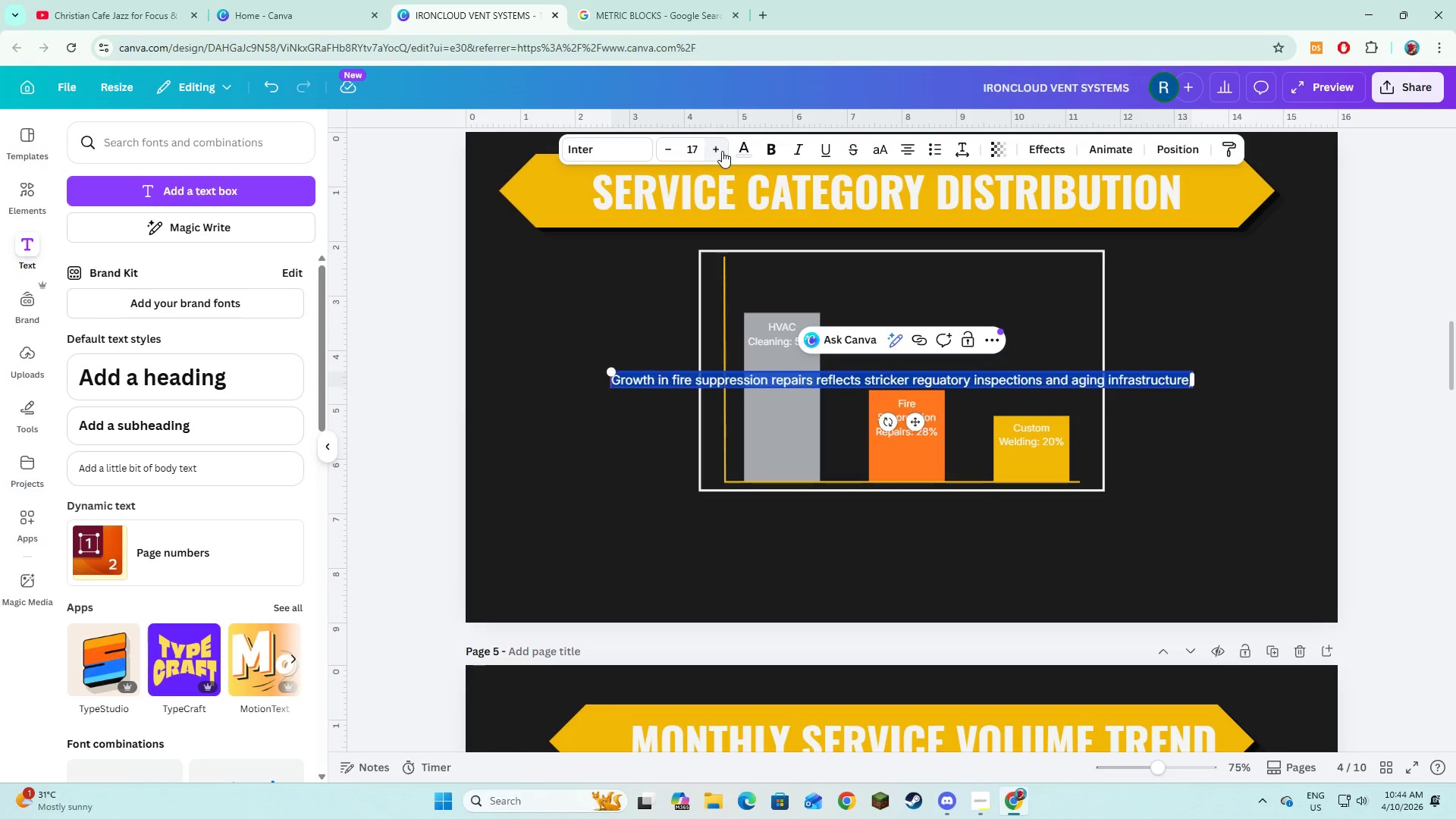 
triple_click([722, 151])
 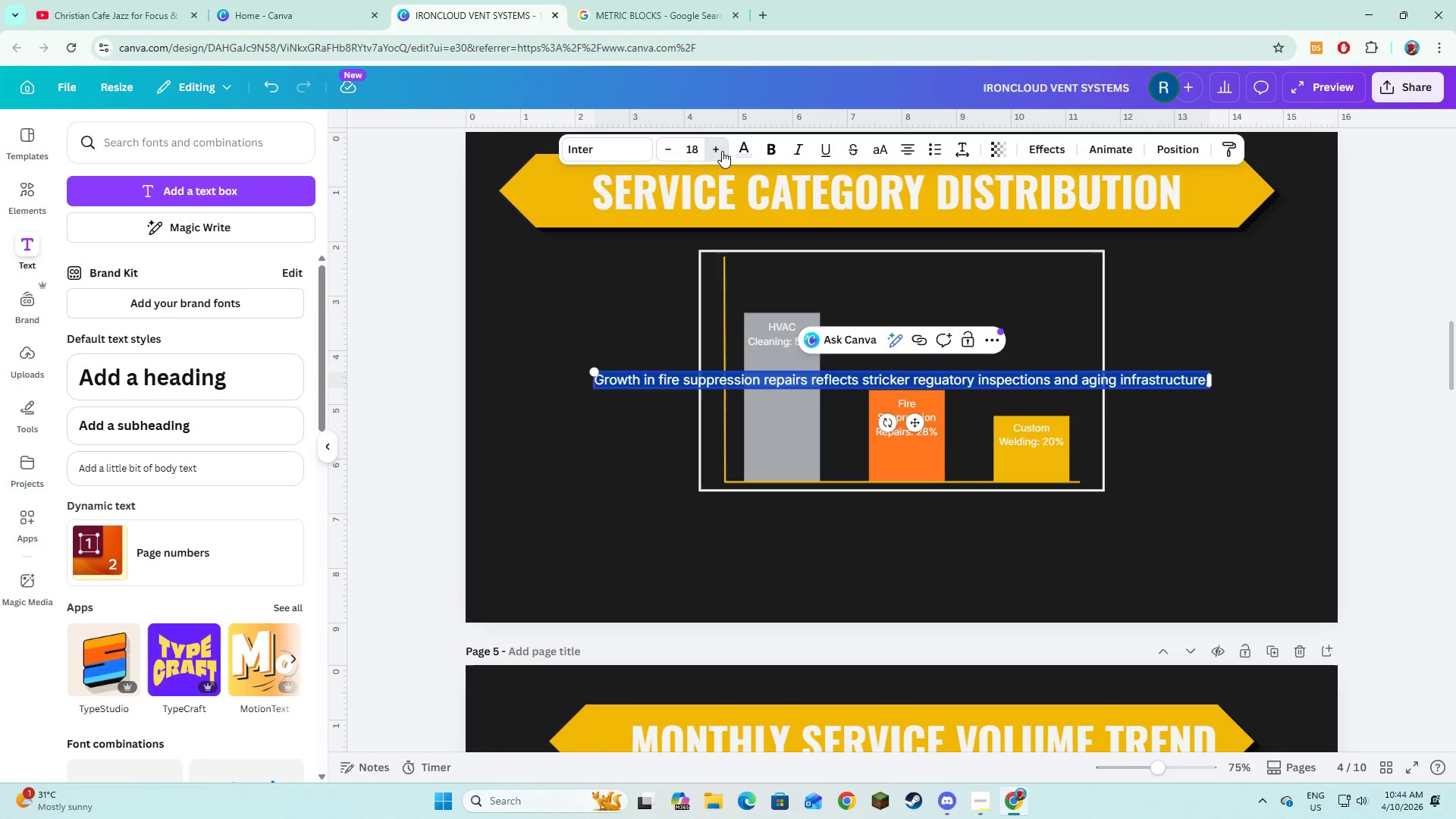 
triple_click([722, 151])
 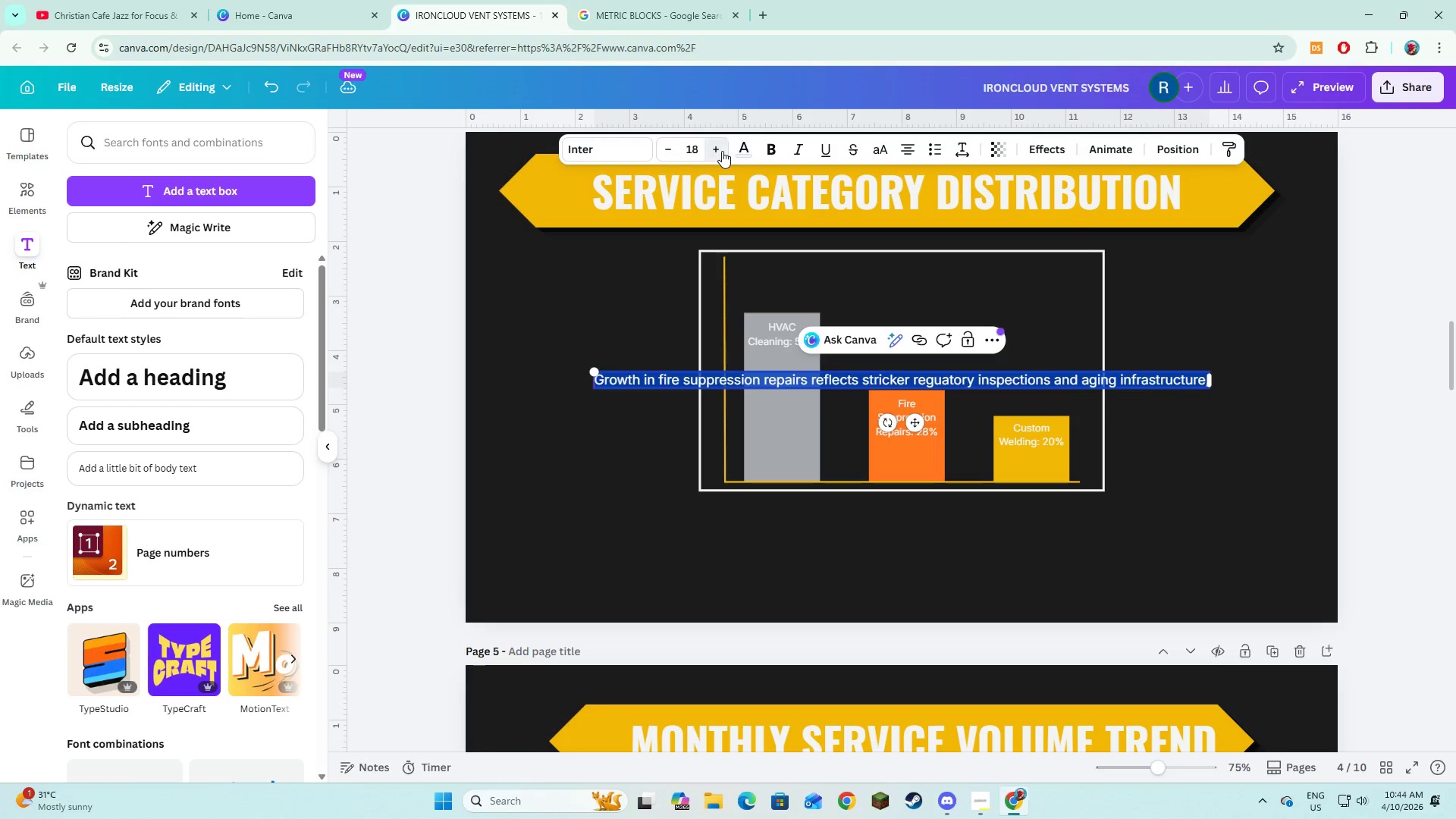 
triple_click([722, 151])
 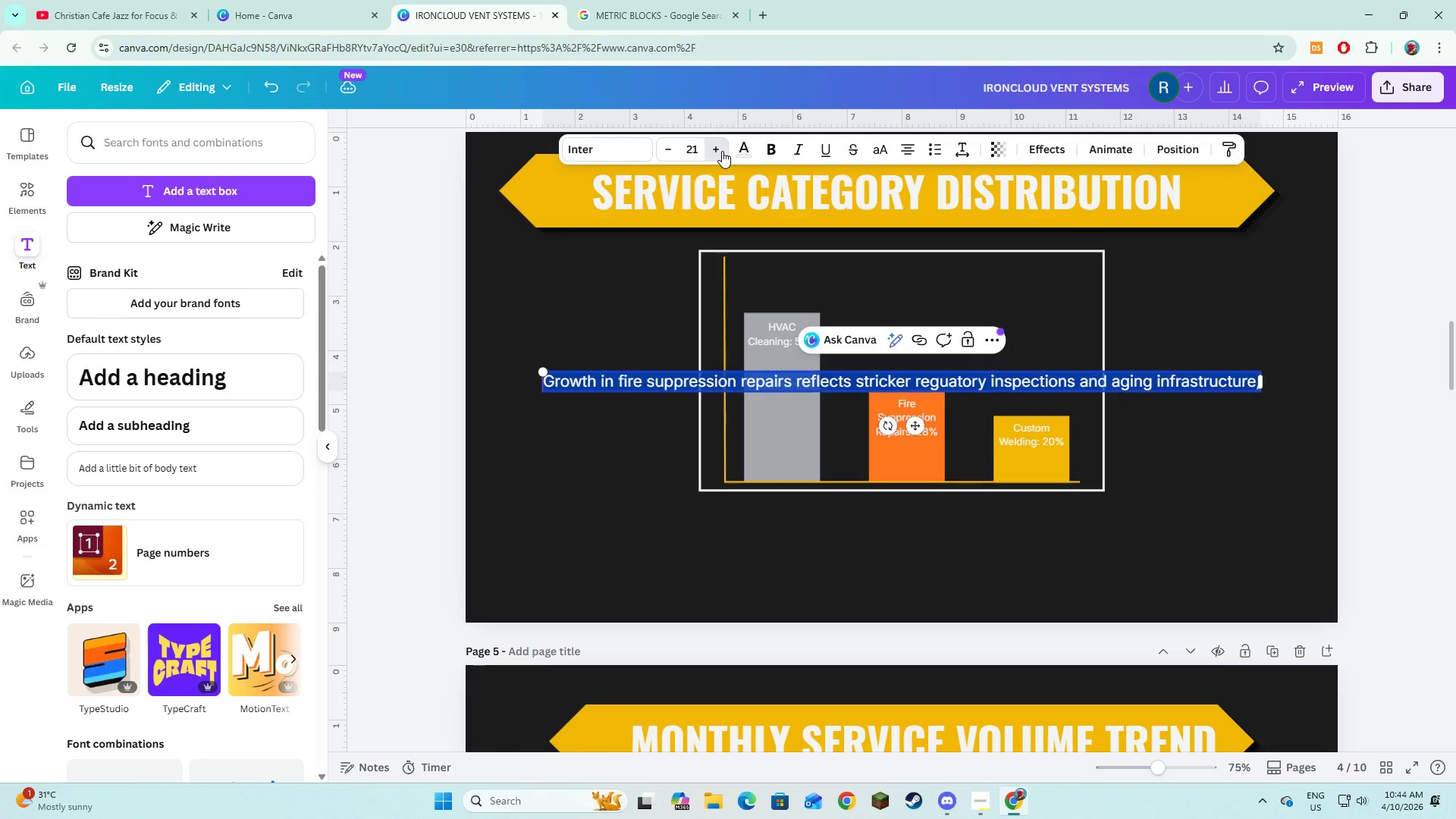 
double_click([722, 151])
 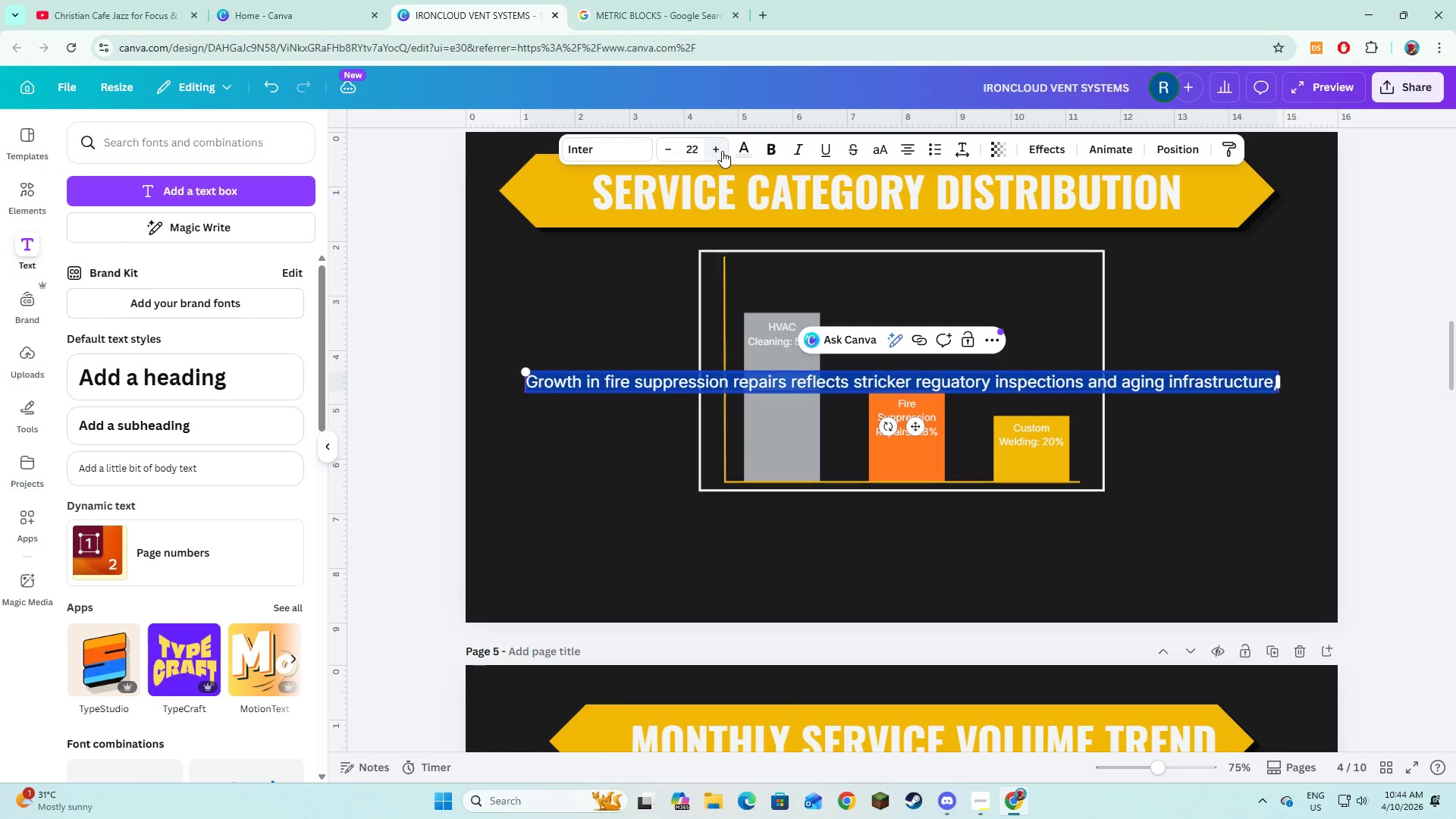 
triple_click([722, 151])
 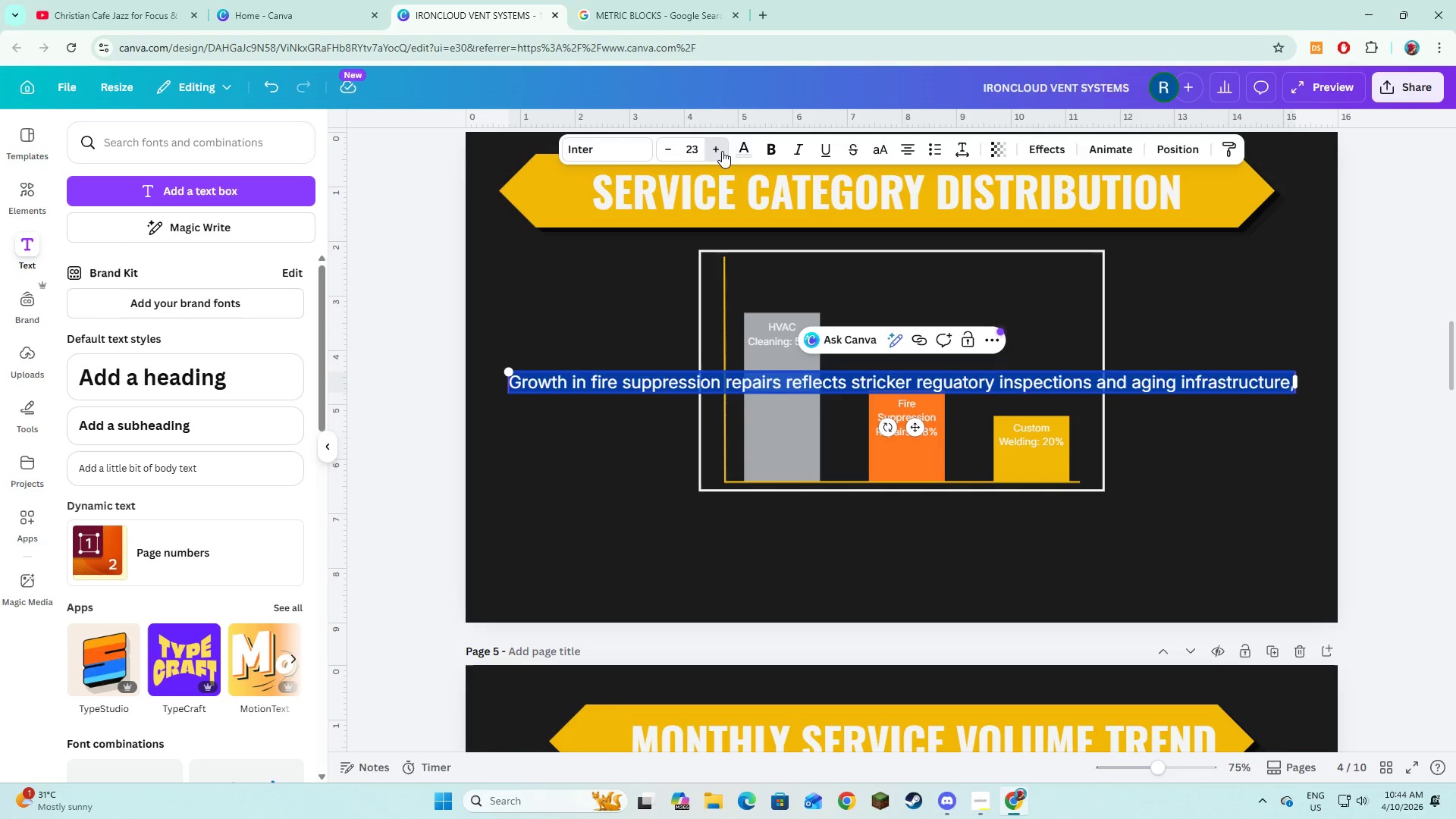 
double_click([722, 151])
 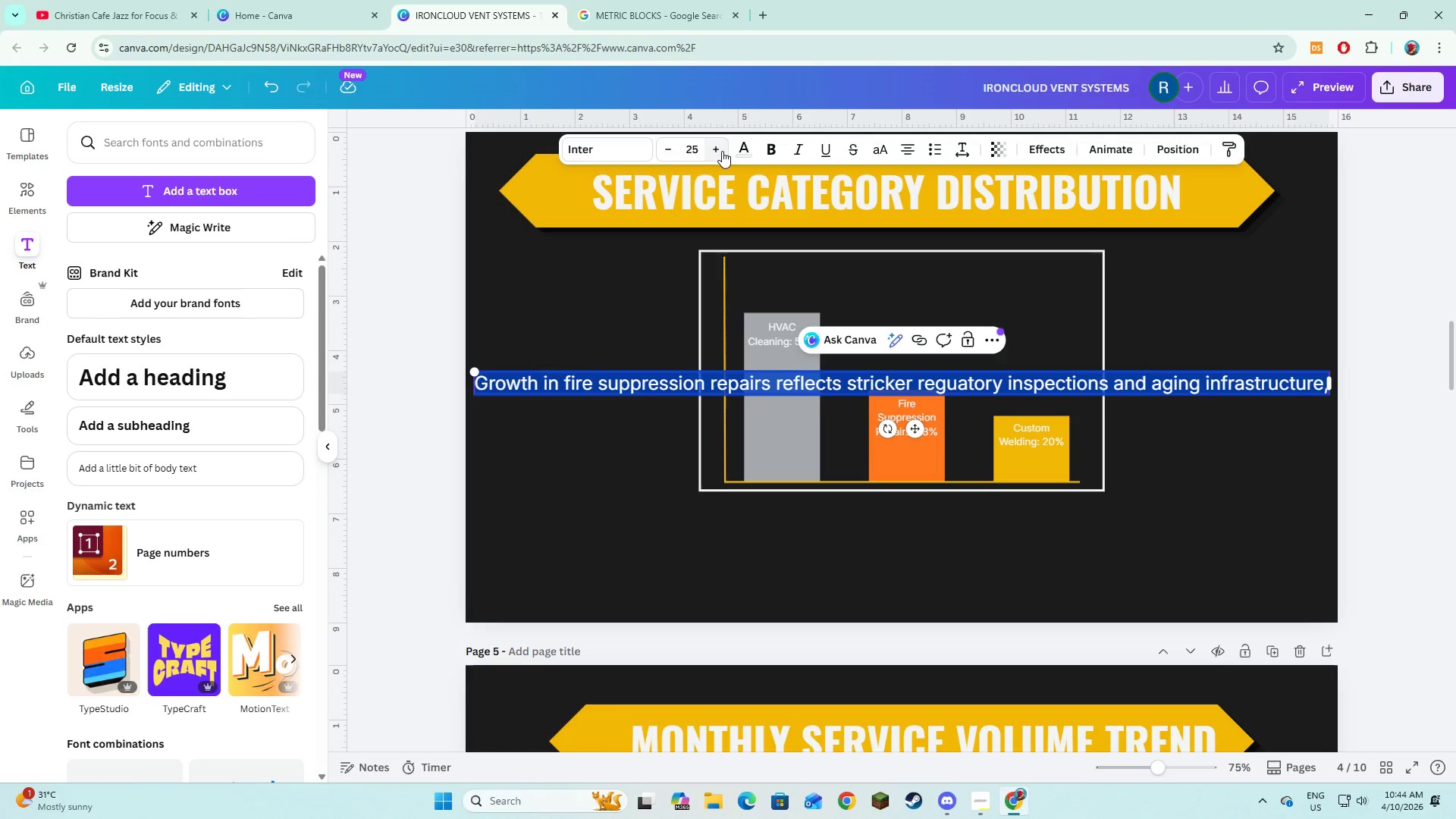 
triple_click([722, 151])
 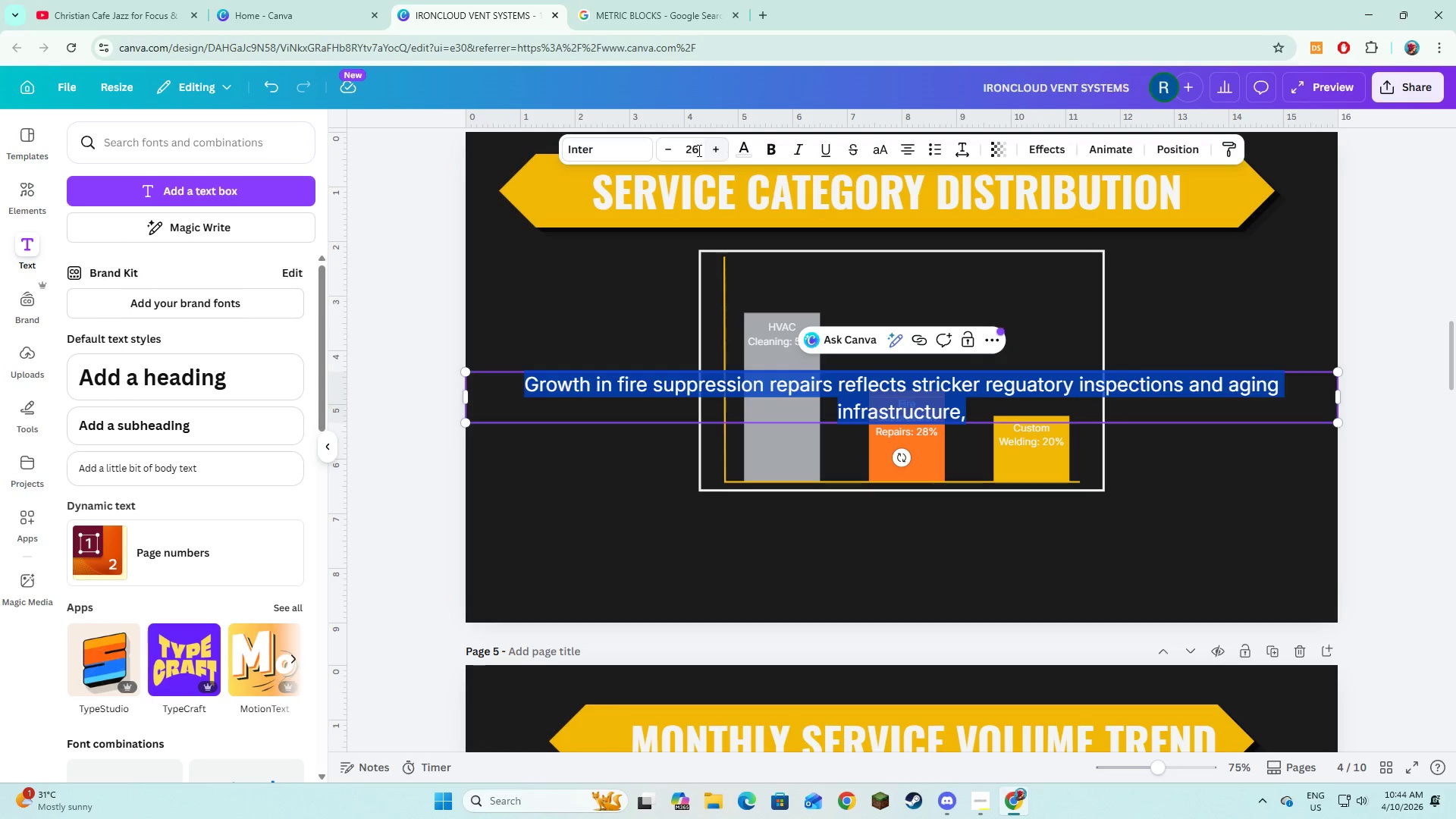 
left_click([678, 149])
 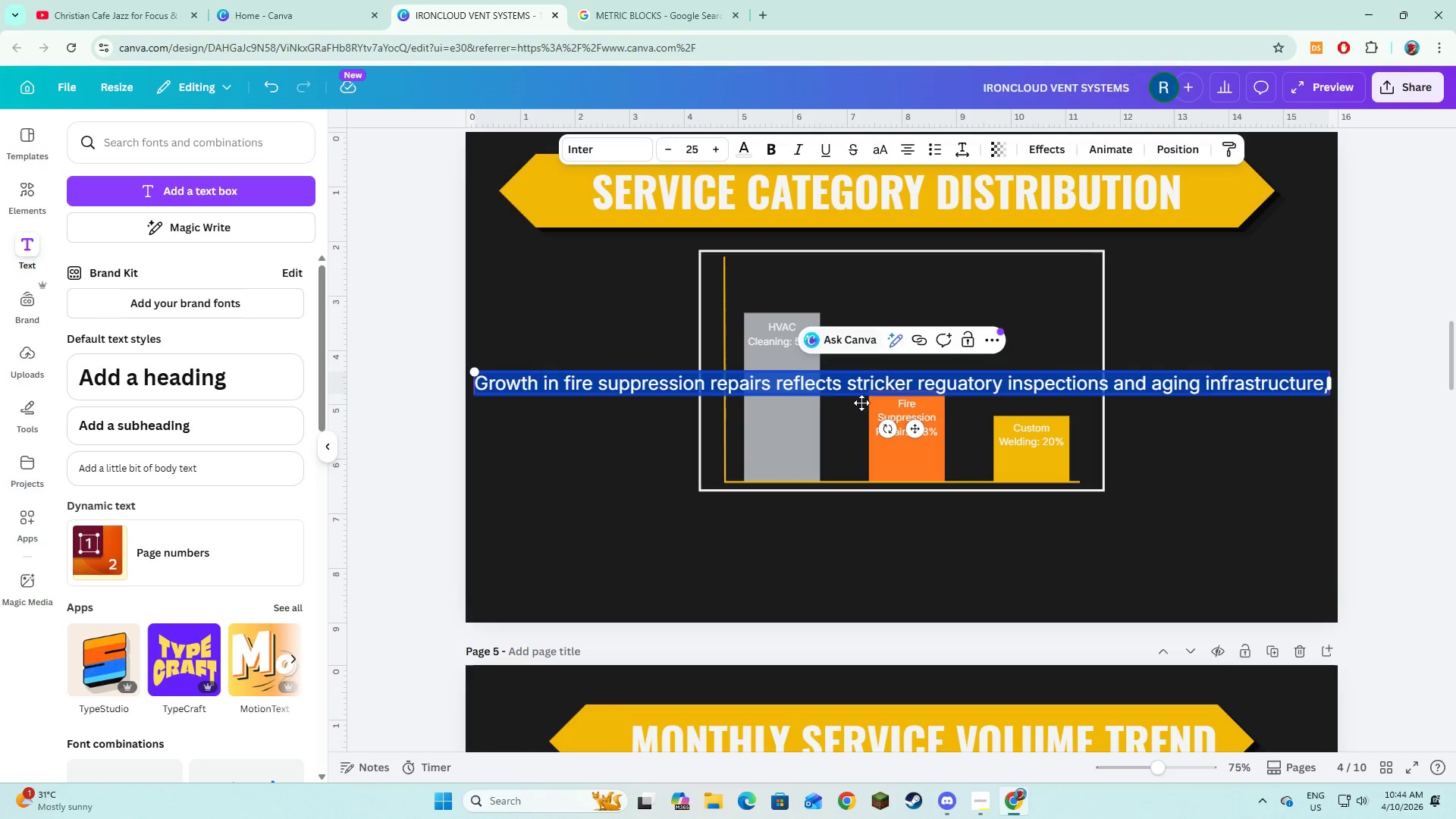 
left_click([864, 479])
 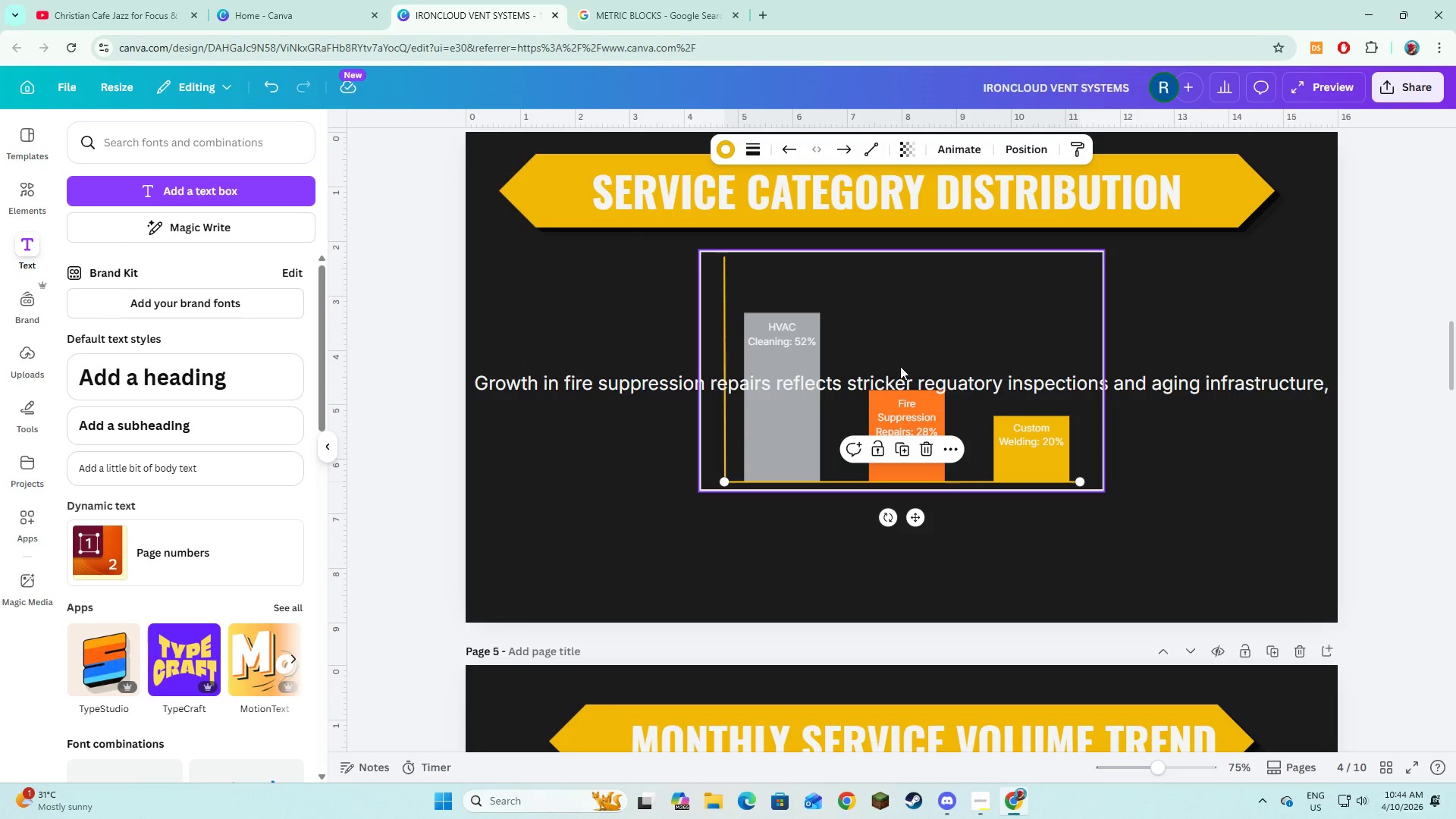 
left_click([900, 377])
 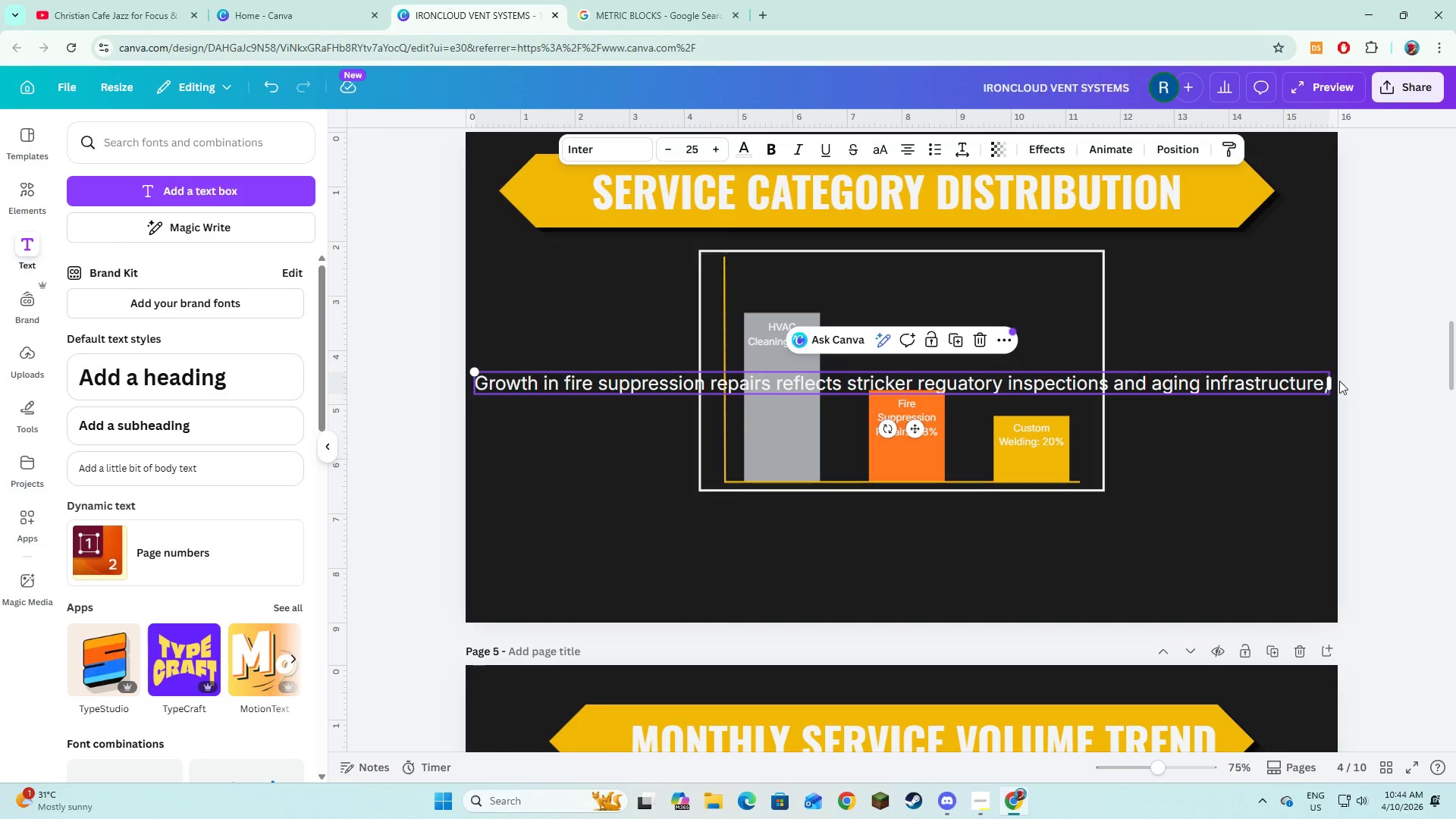 
left_click_drag(start_coordinate=[1328, 379], to_coordinate=[1284, 388])
 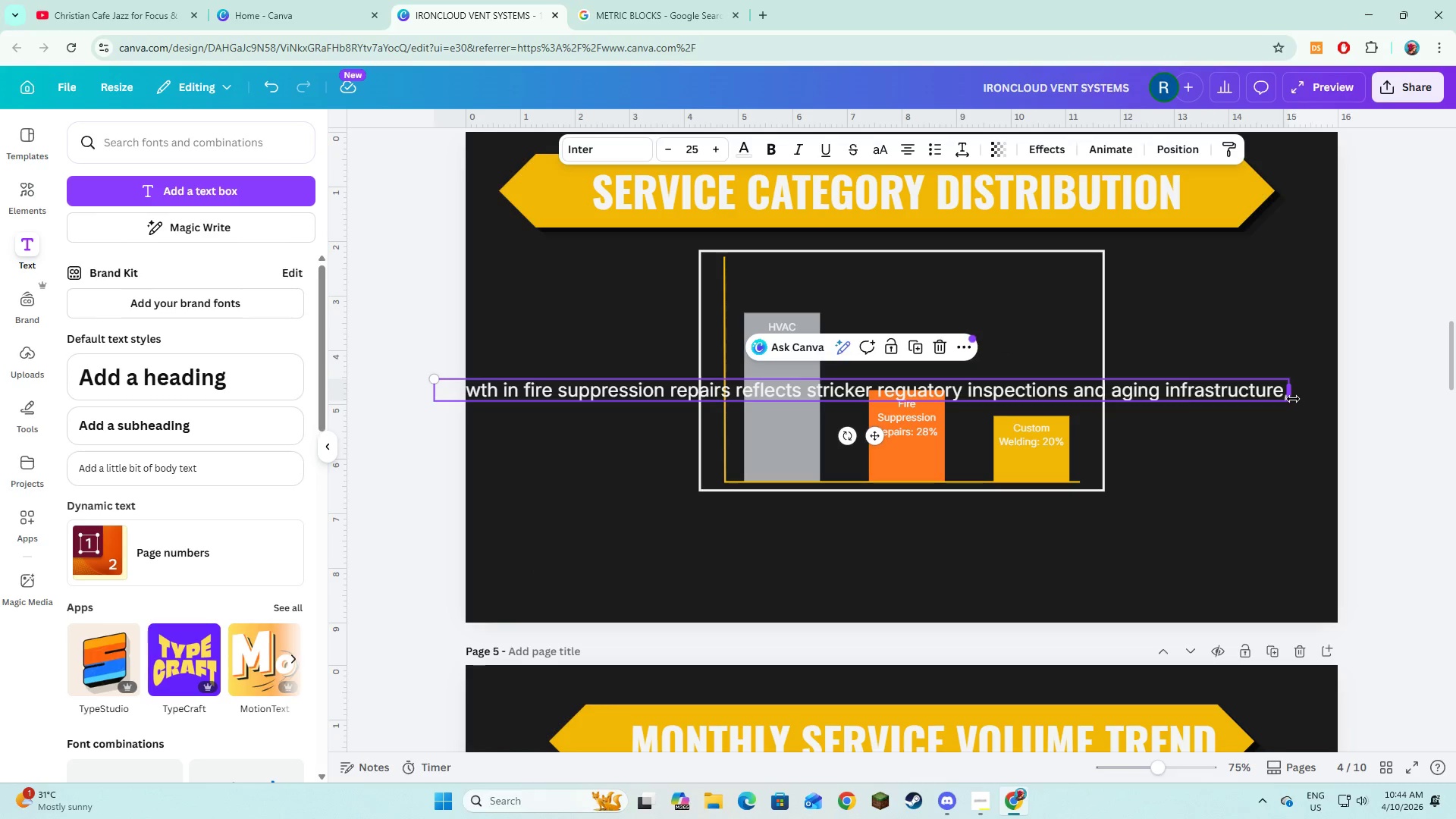 
left_click_drag(start_coordinate=[1291, 391], to_coordinate=[1096, 413])
 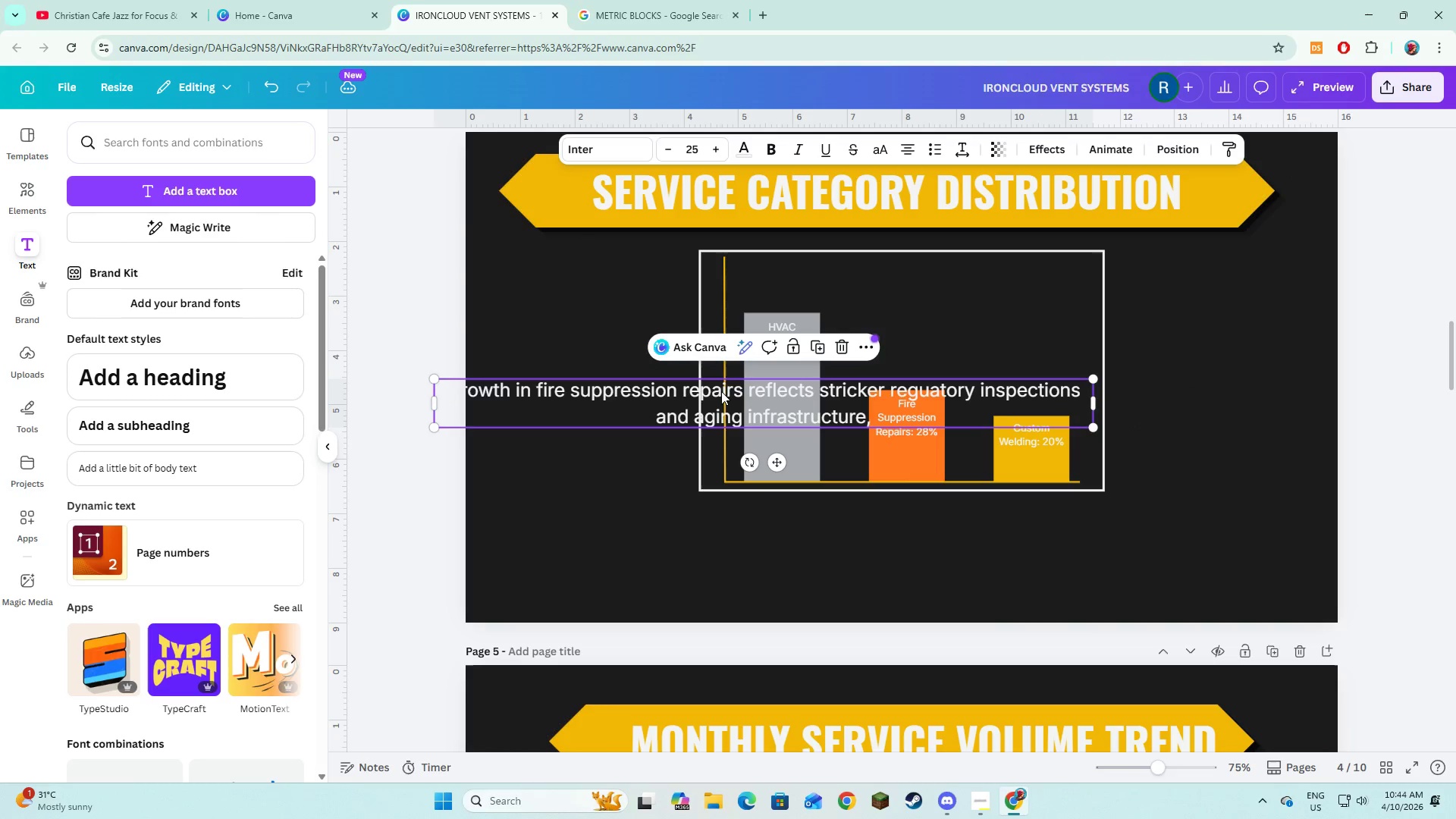 
left_click_drag(start_coordinate=[721, 391], to_coordinate=[865, 540])
 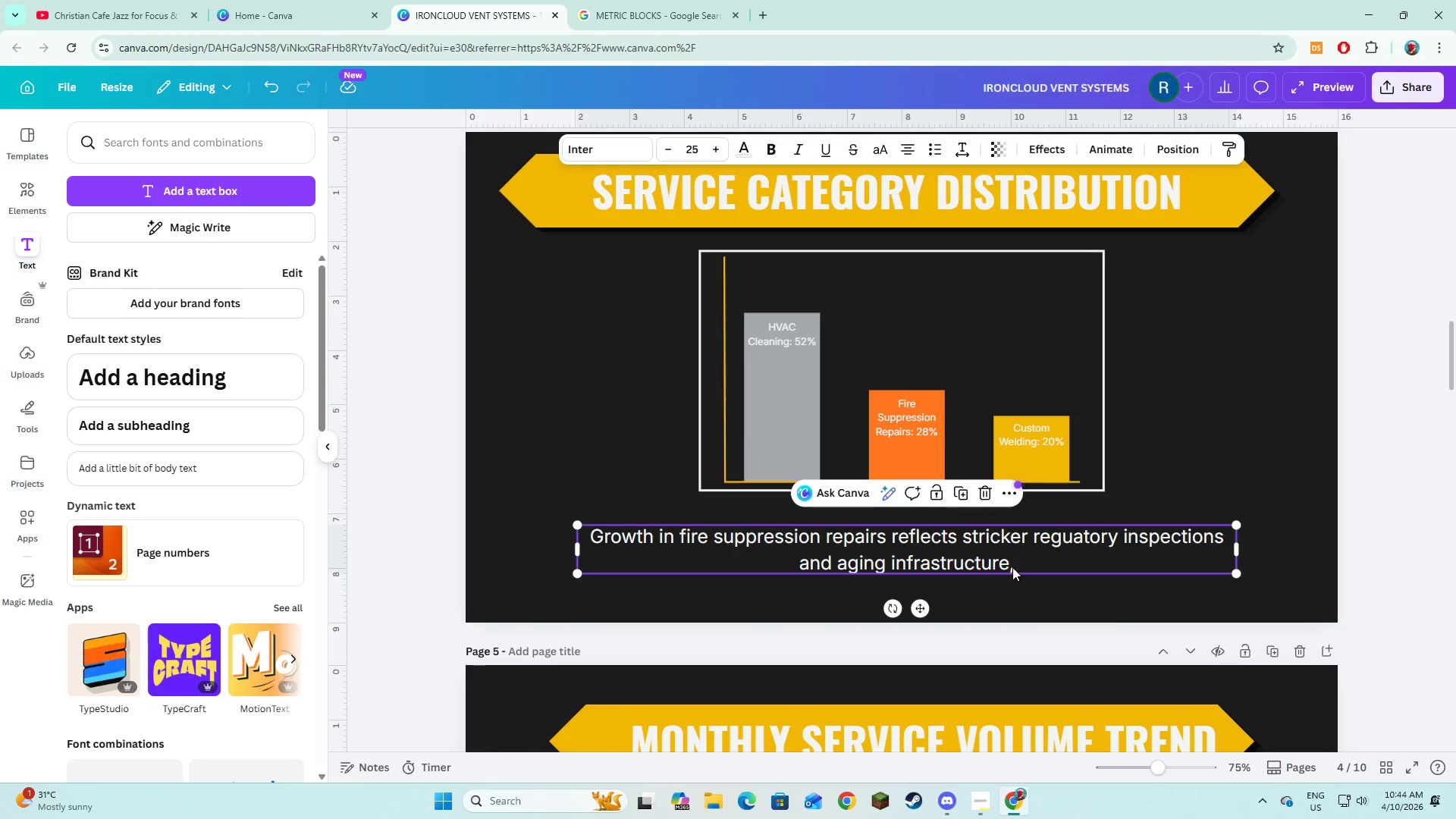 
left_click([1013, 567])
 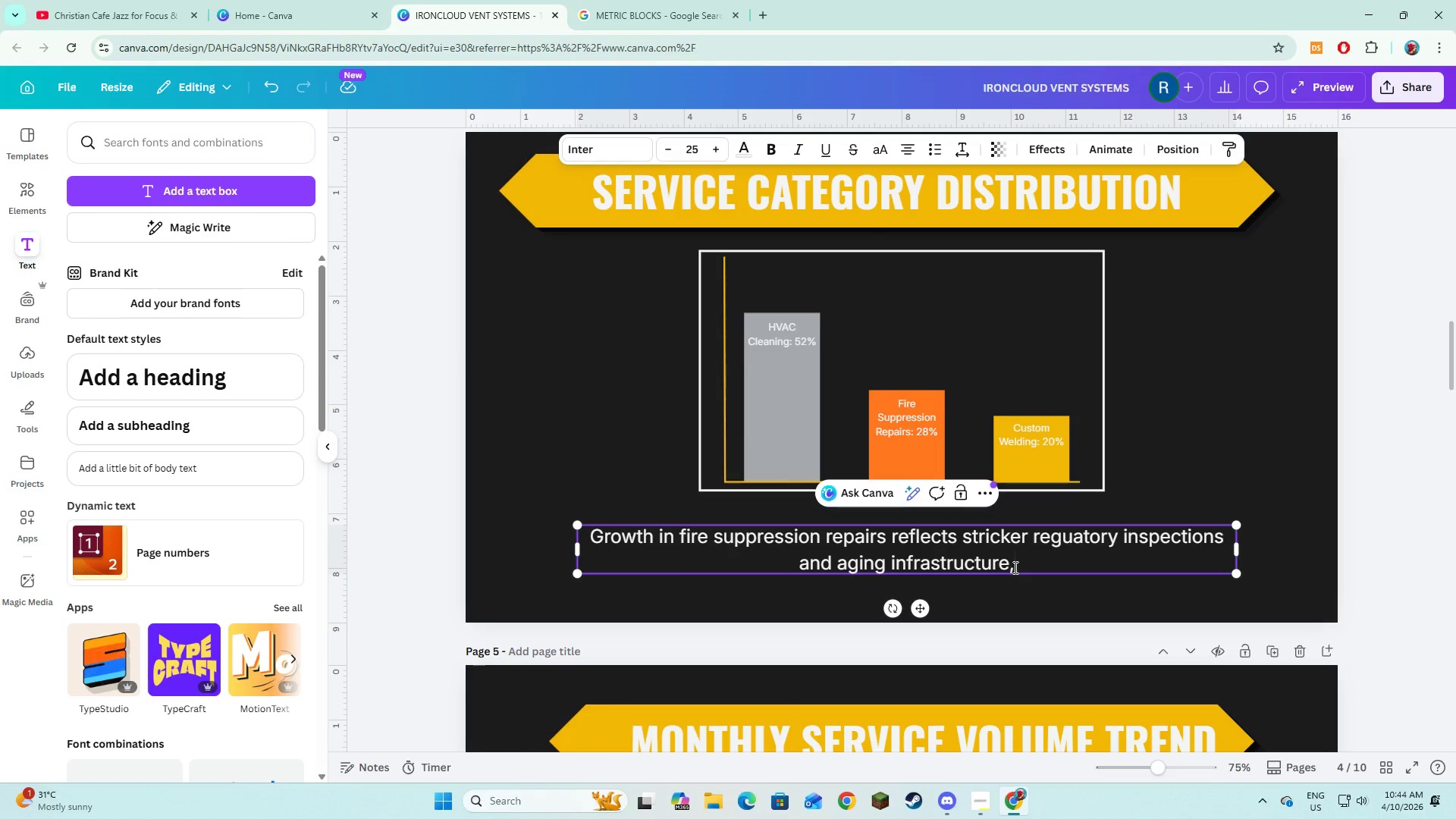 
key(Backspace)
 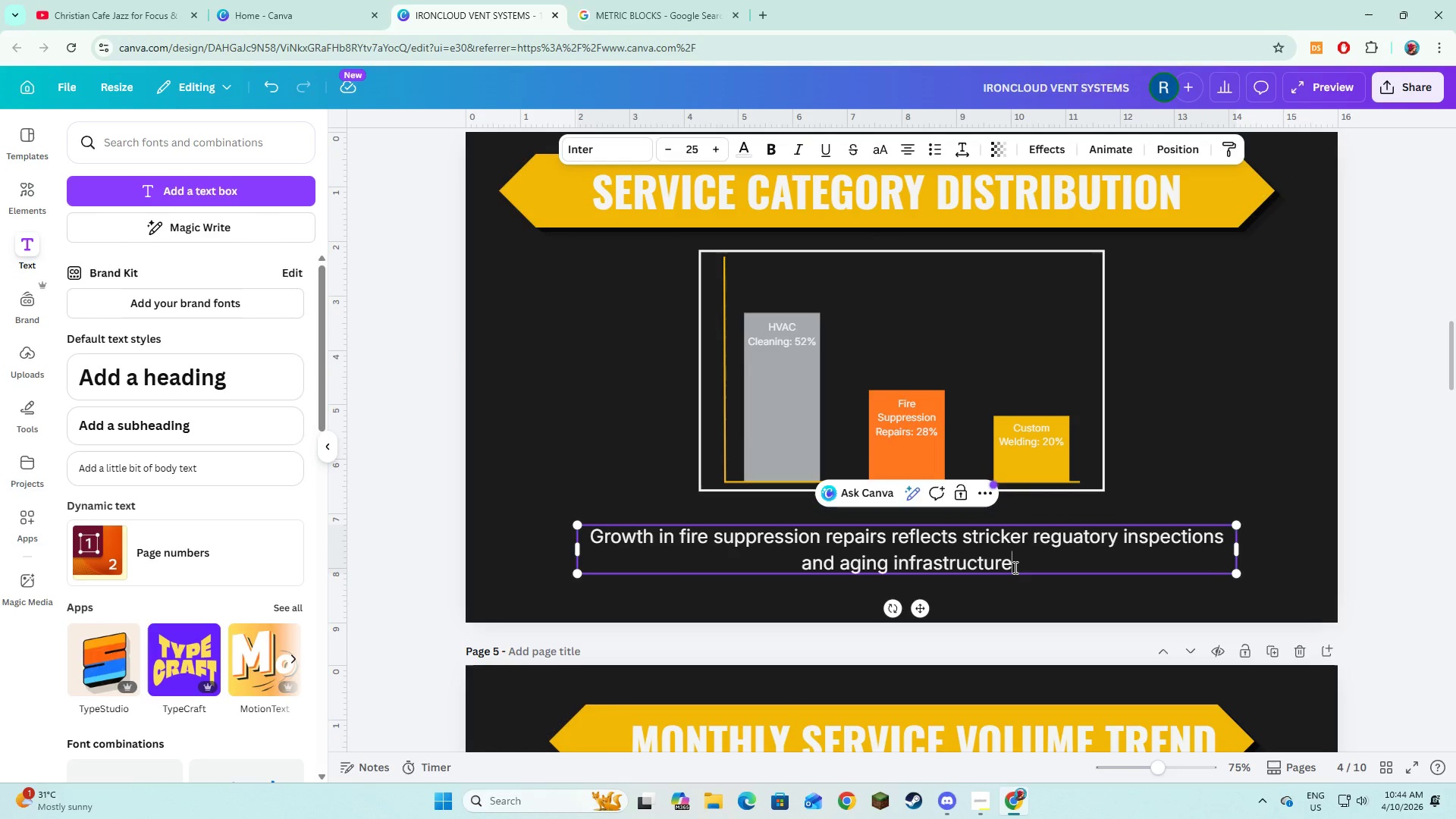 
key(Comma)
 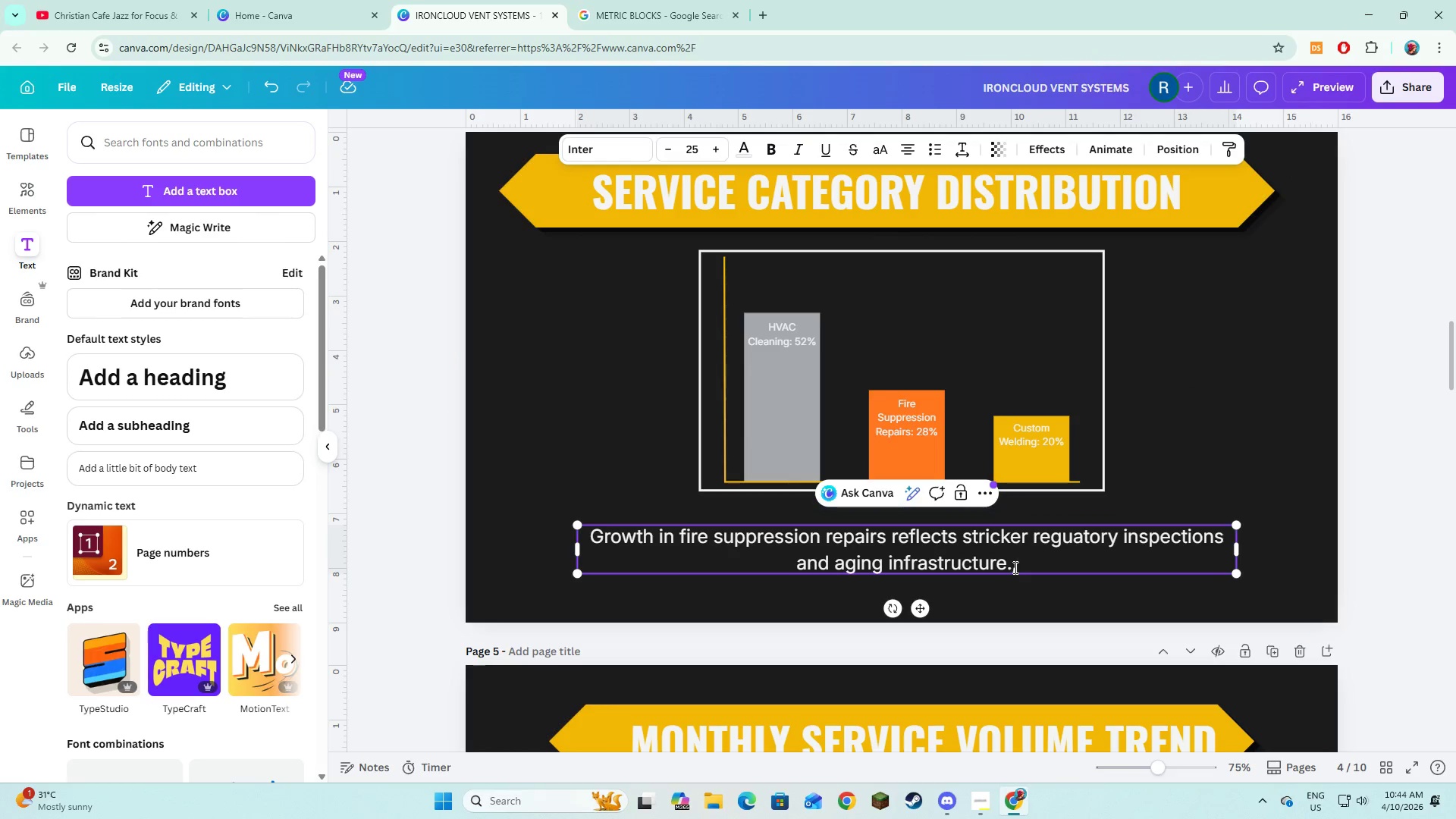 
key(Period)
 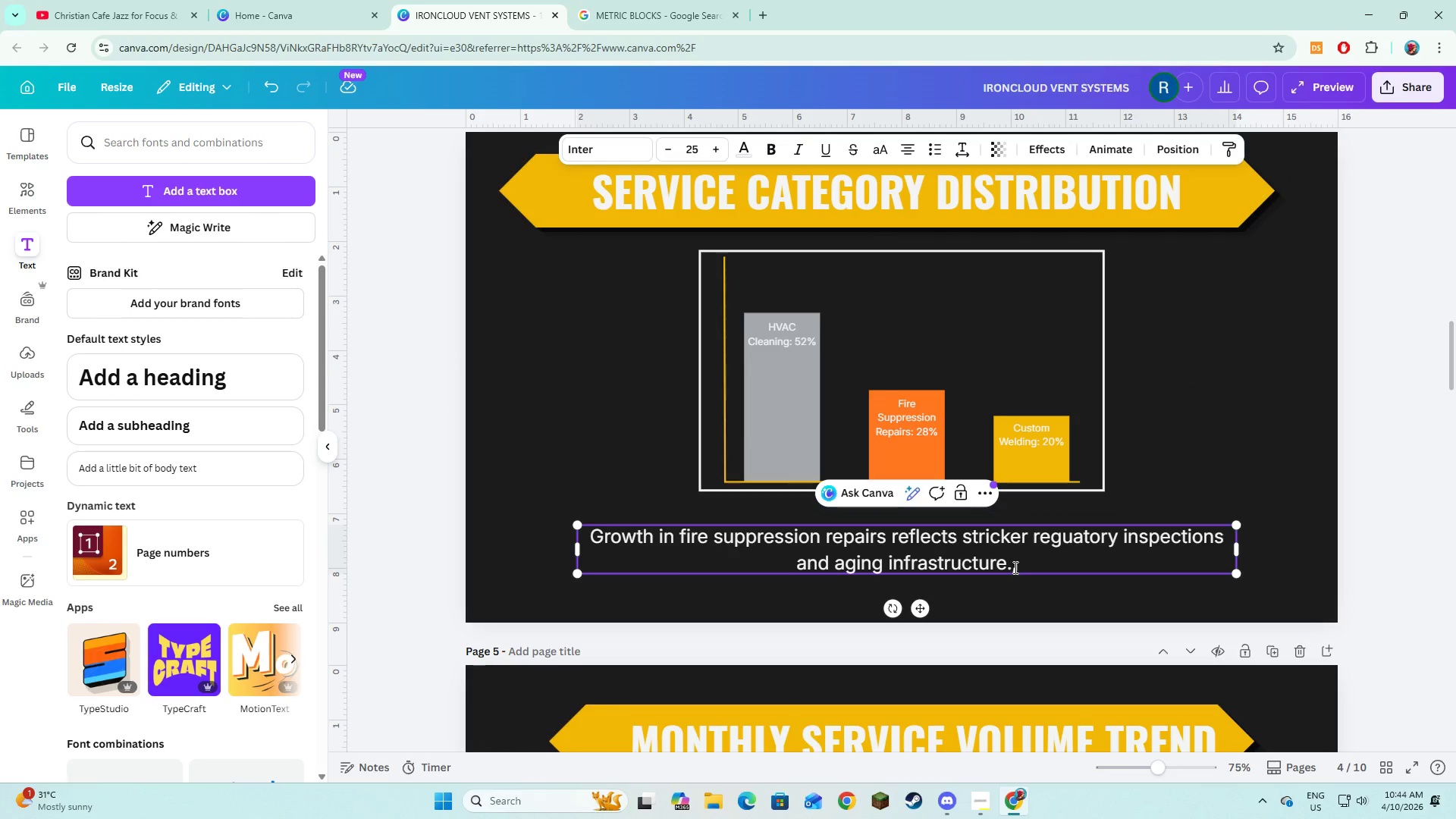 
key(Backspace)
 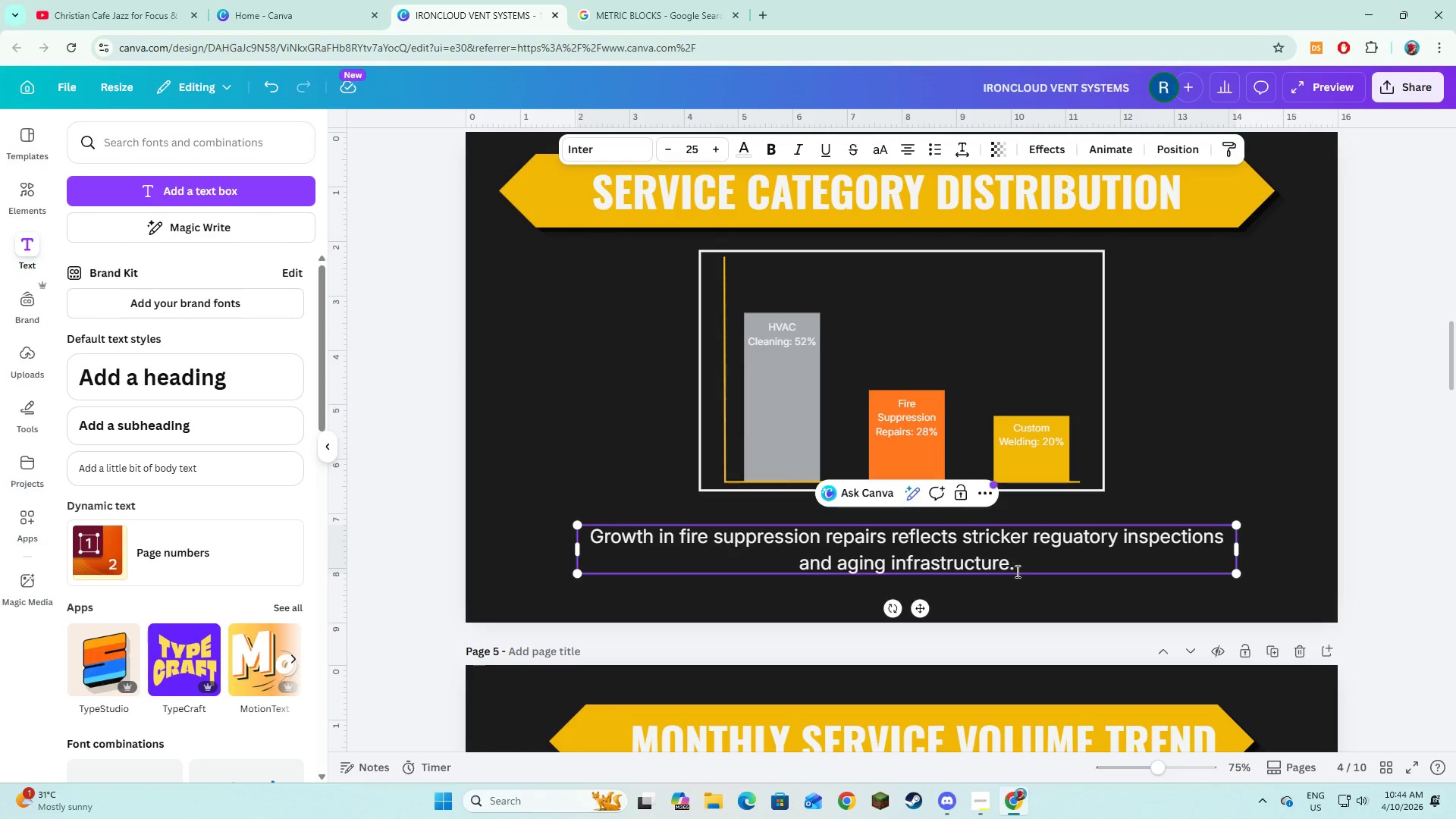 
left_click([1034, 598])
 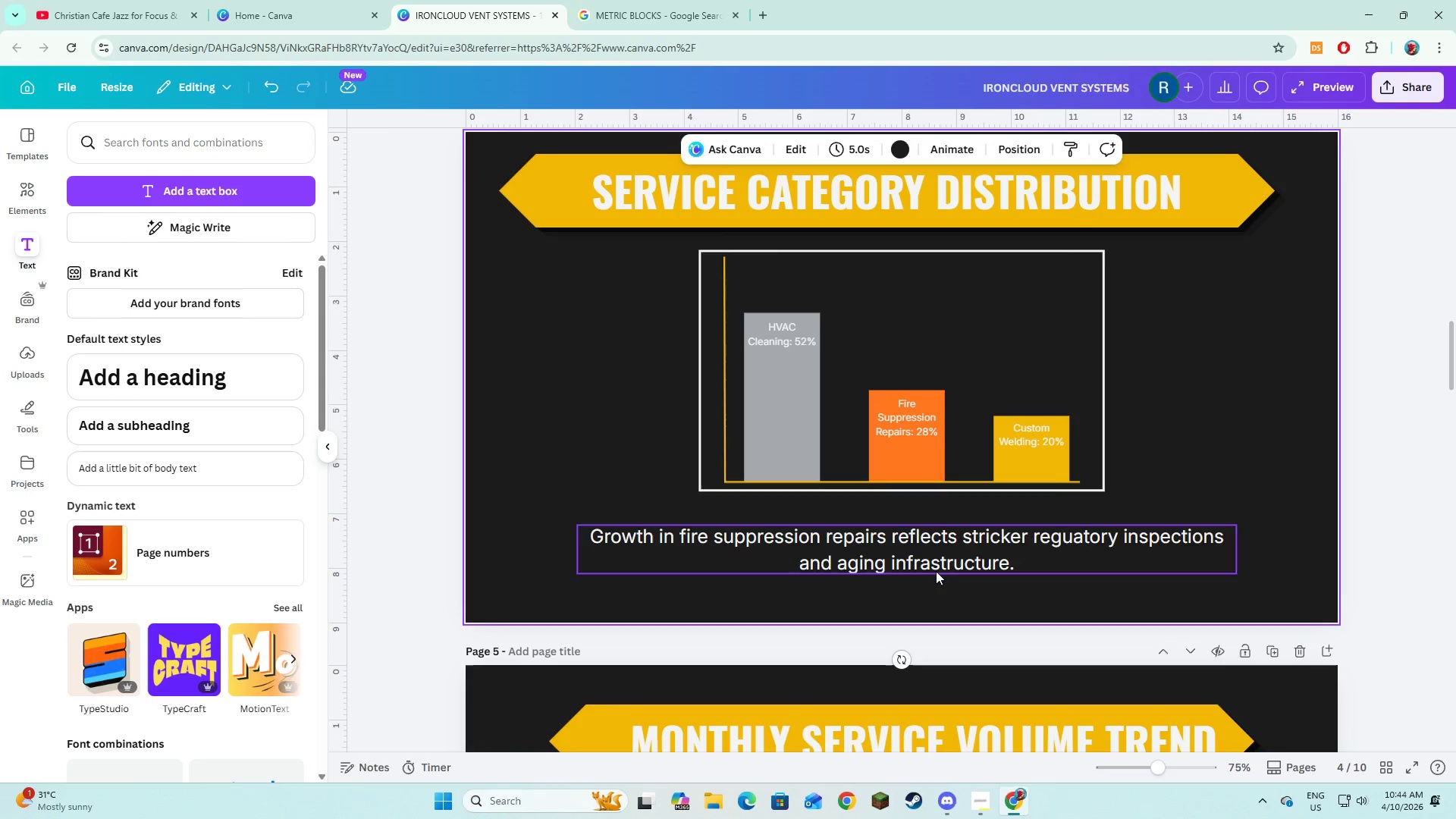 
left_click([855, 571])
 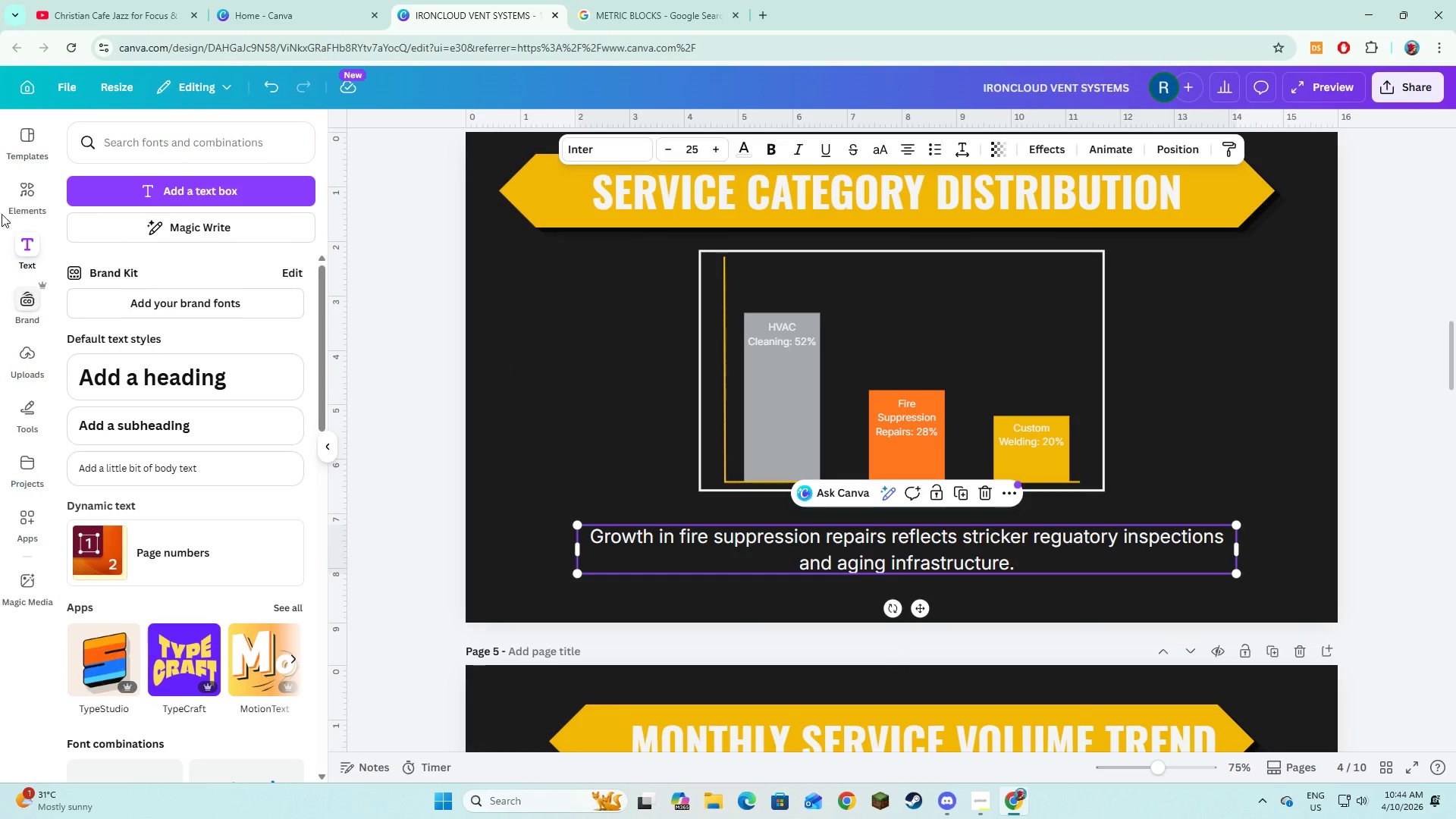 
left_click([23, 199])
 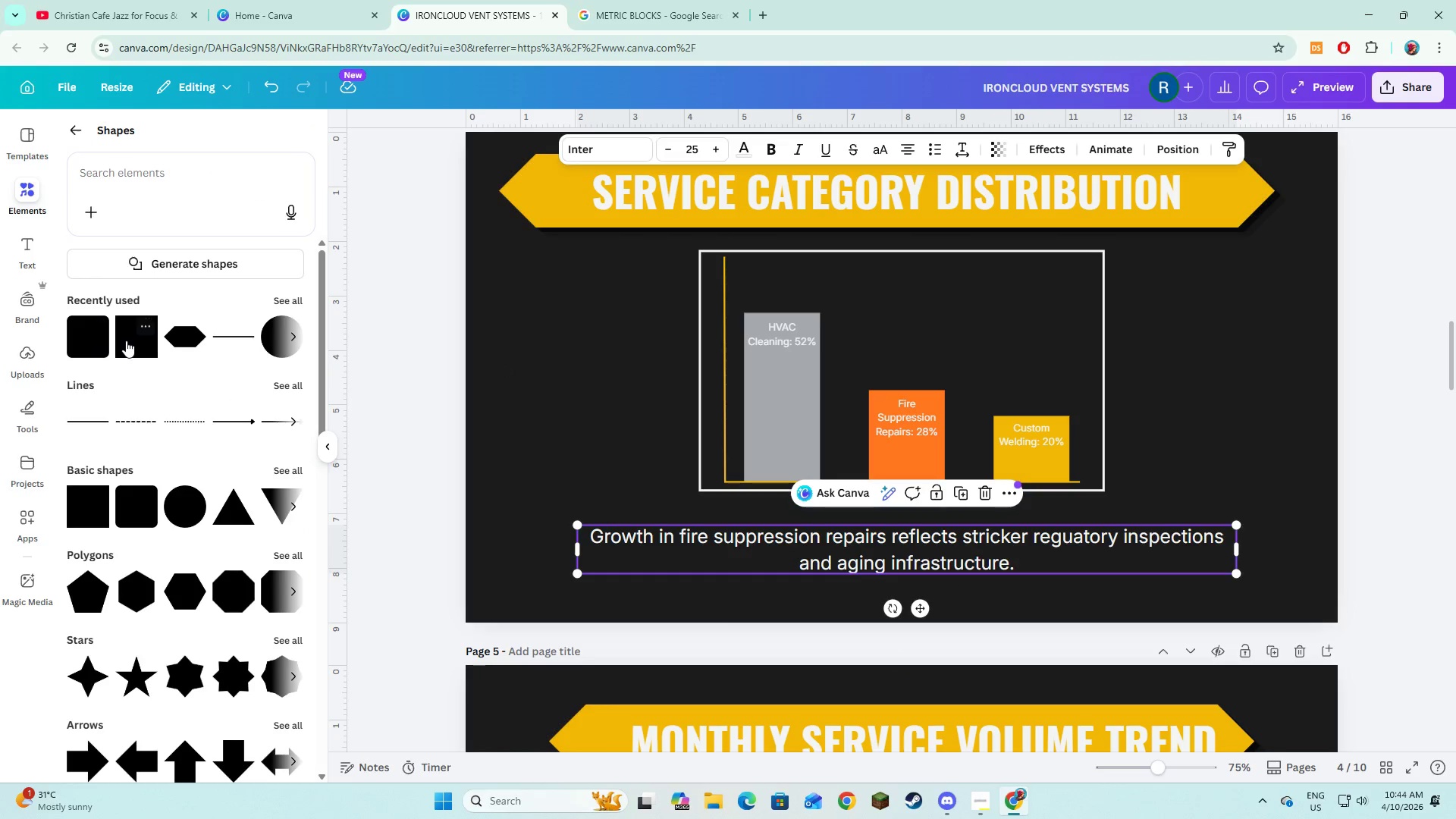 
left_click([80, 350])
 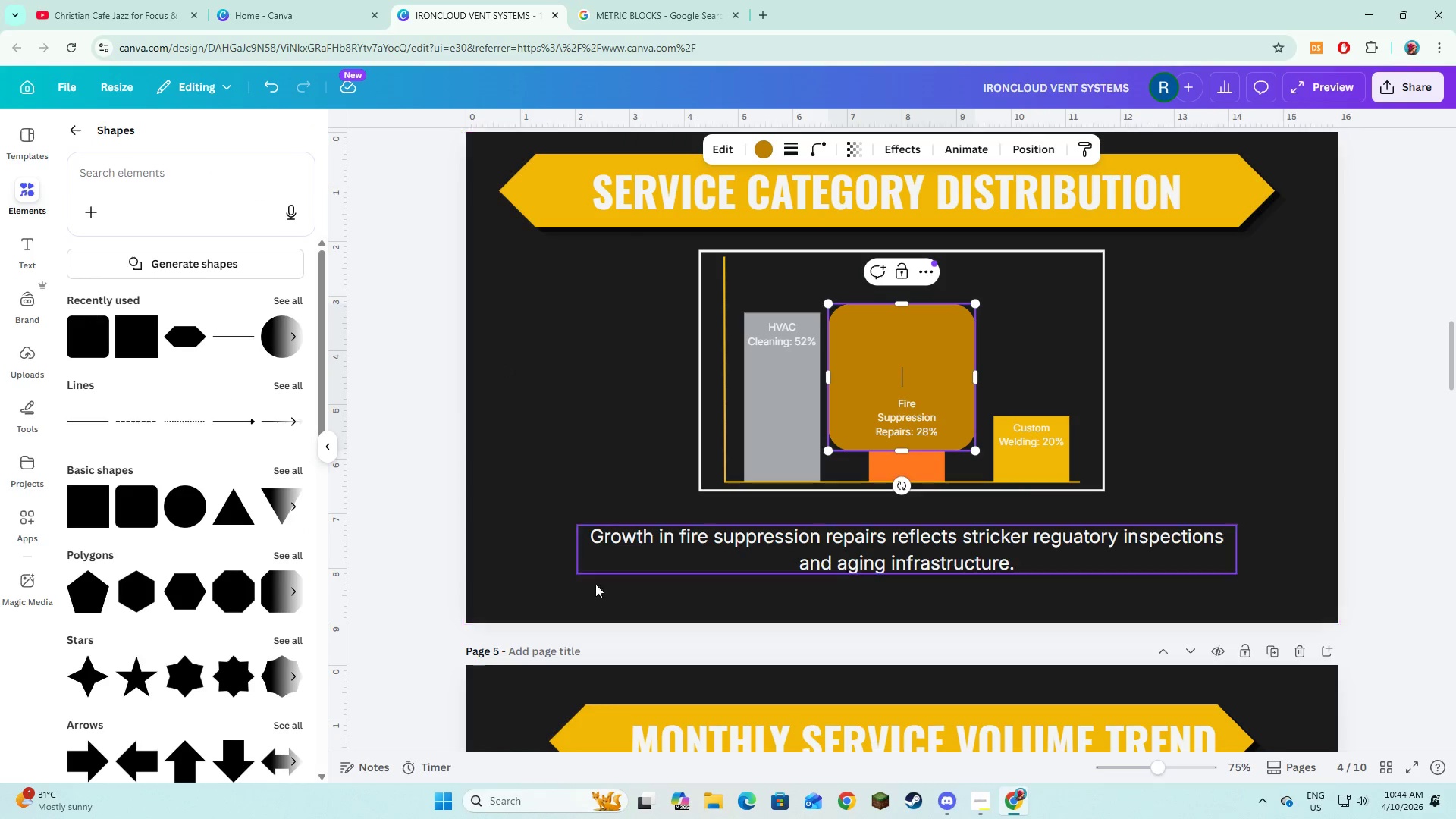 
left_click([635, 598])
 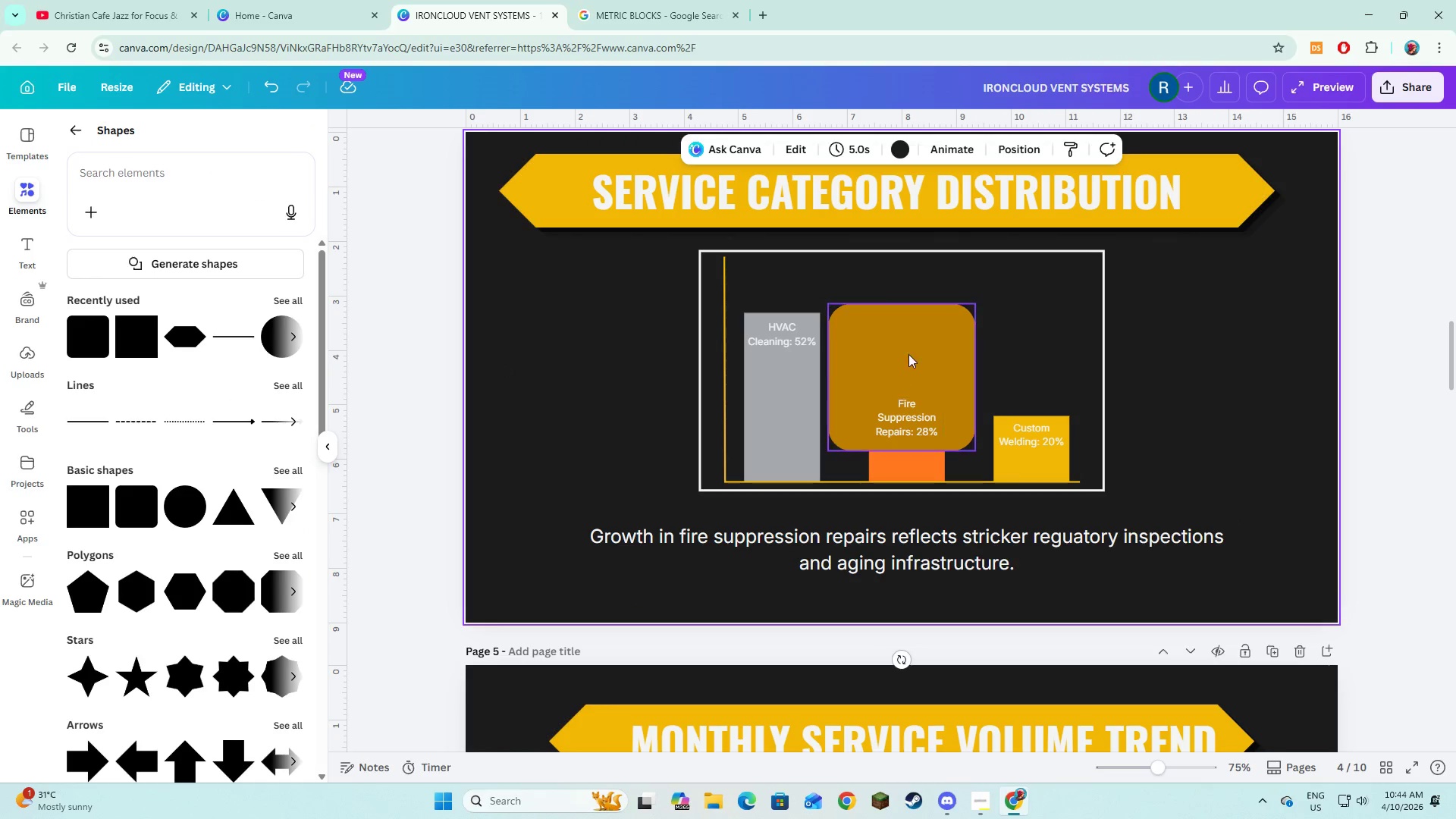 
left_click([915, 340])
 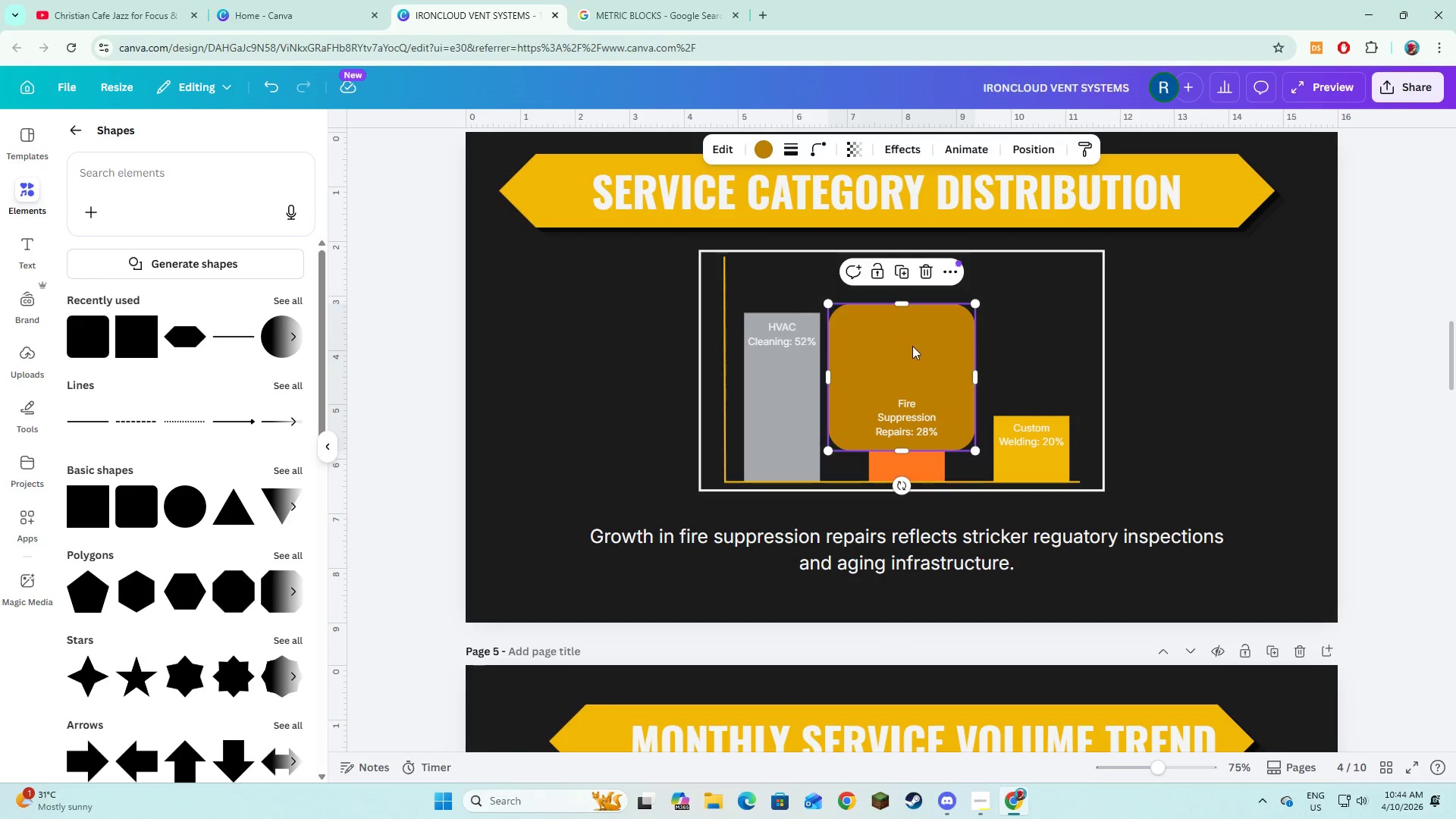 
left_click_drag(start_coordinate=[909, 350], to_coordinate=[663, 558])
 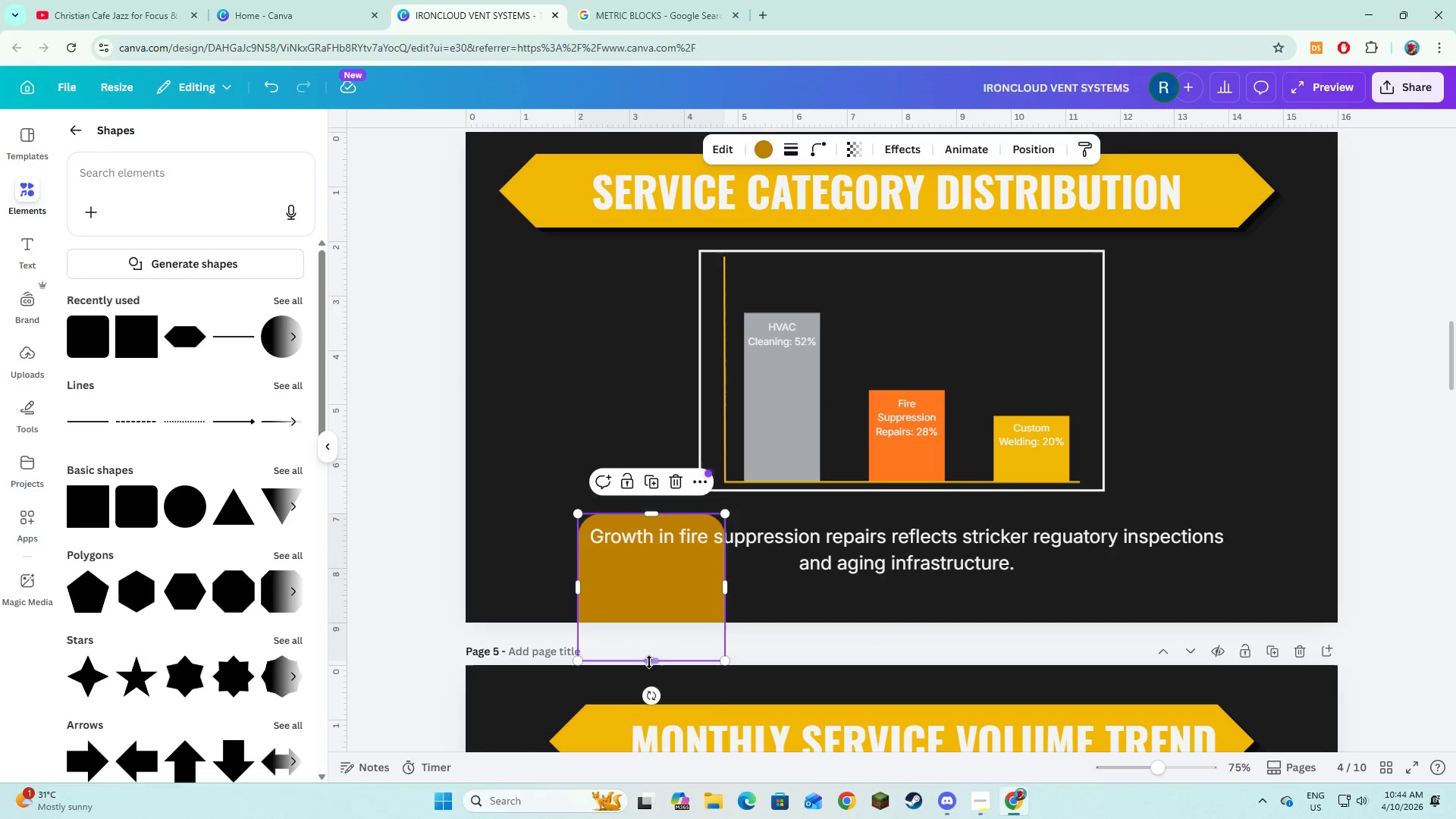 
left_click_drag(start_coordinate=[649, 662], to_coordinate=[652, 598])
 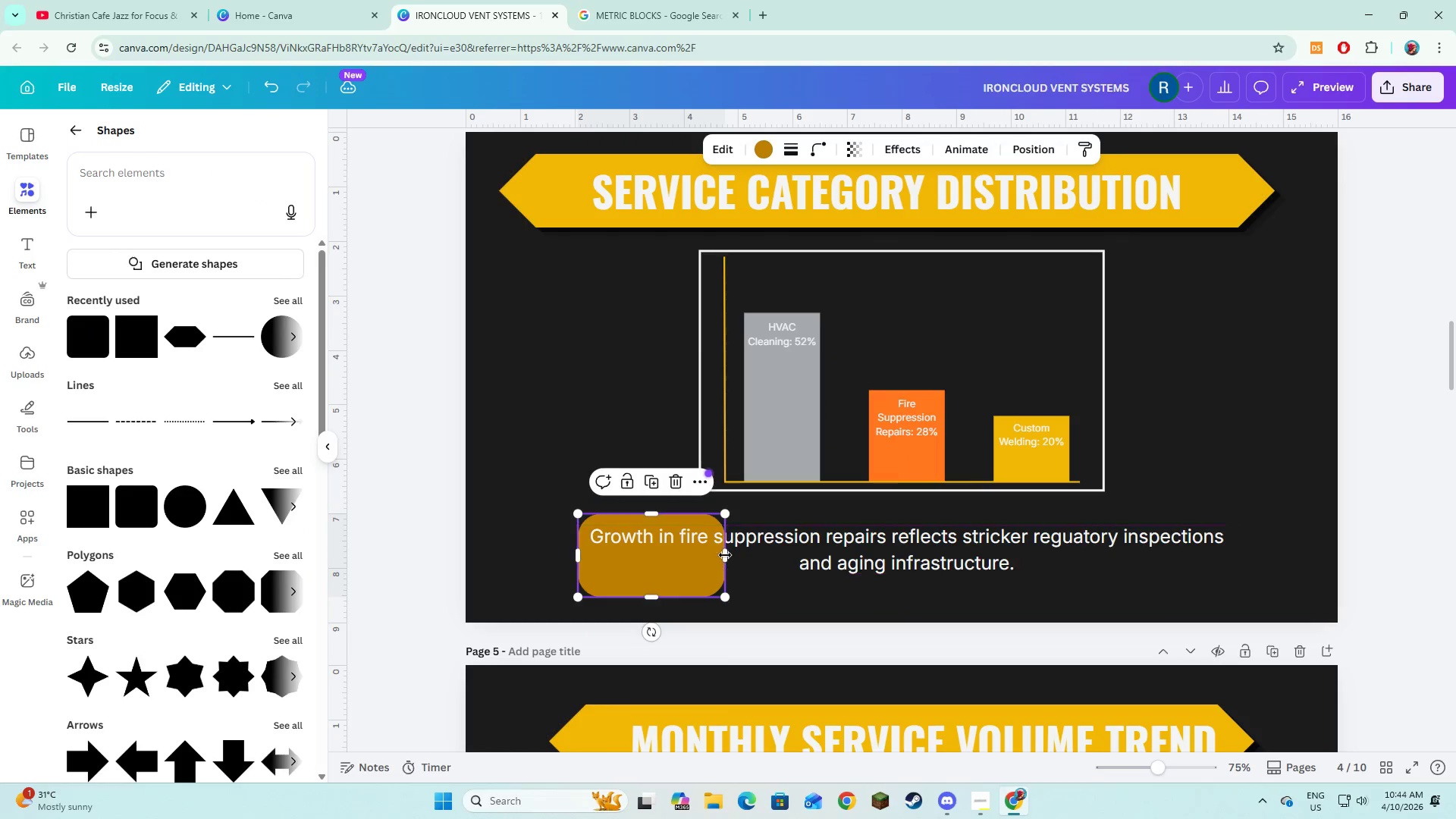 
left_click_drag(start_coordinate=[725, 555], to_coordinate=[1219, 598])
 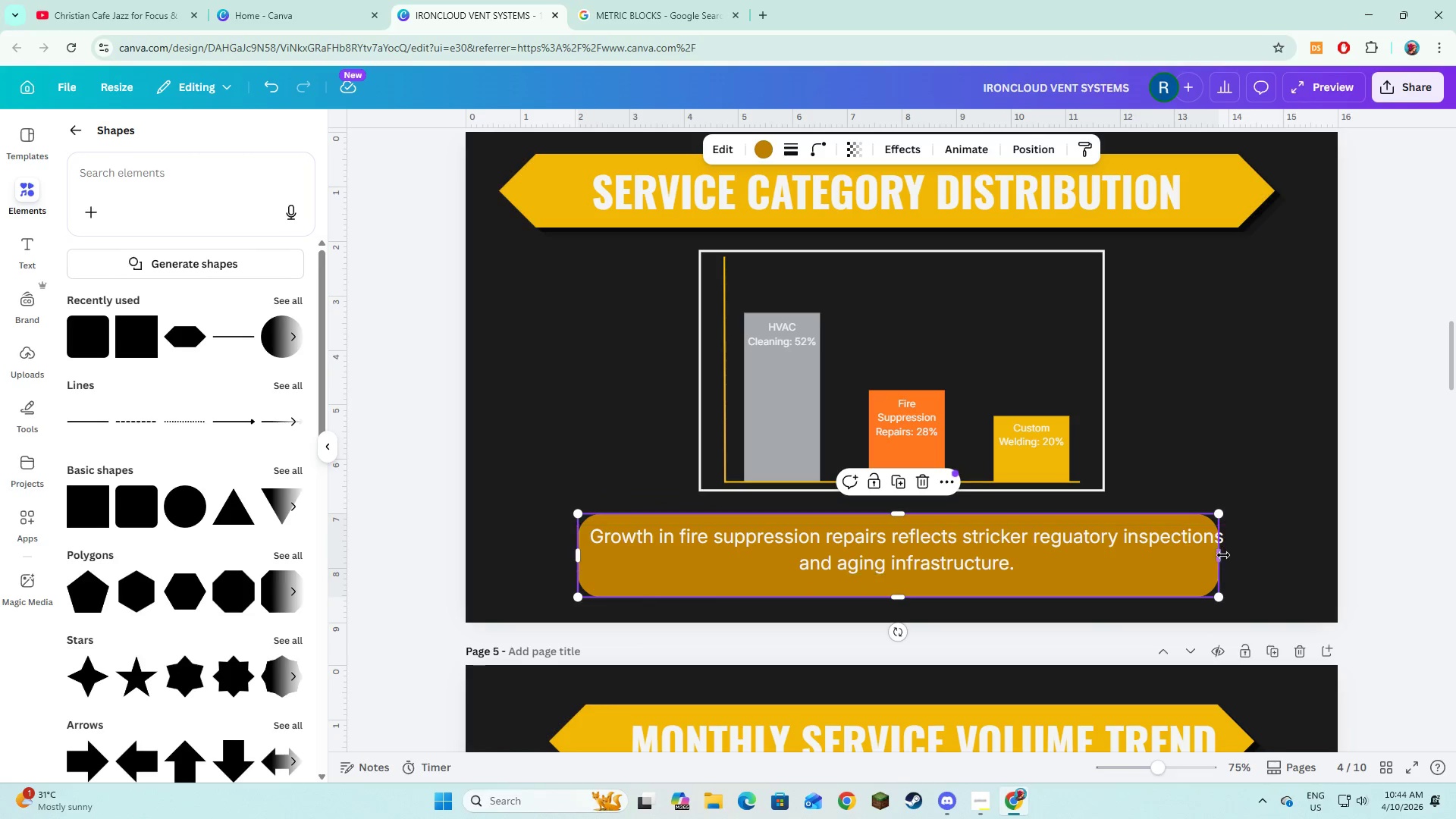 
left_click_drag(start_coordinate=[1222, 555], to_coordinate=[1238, 555])
 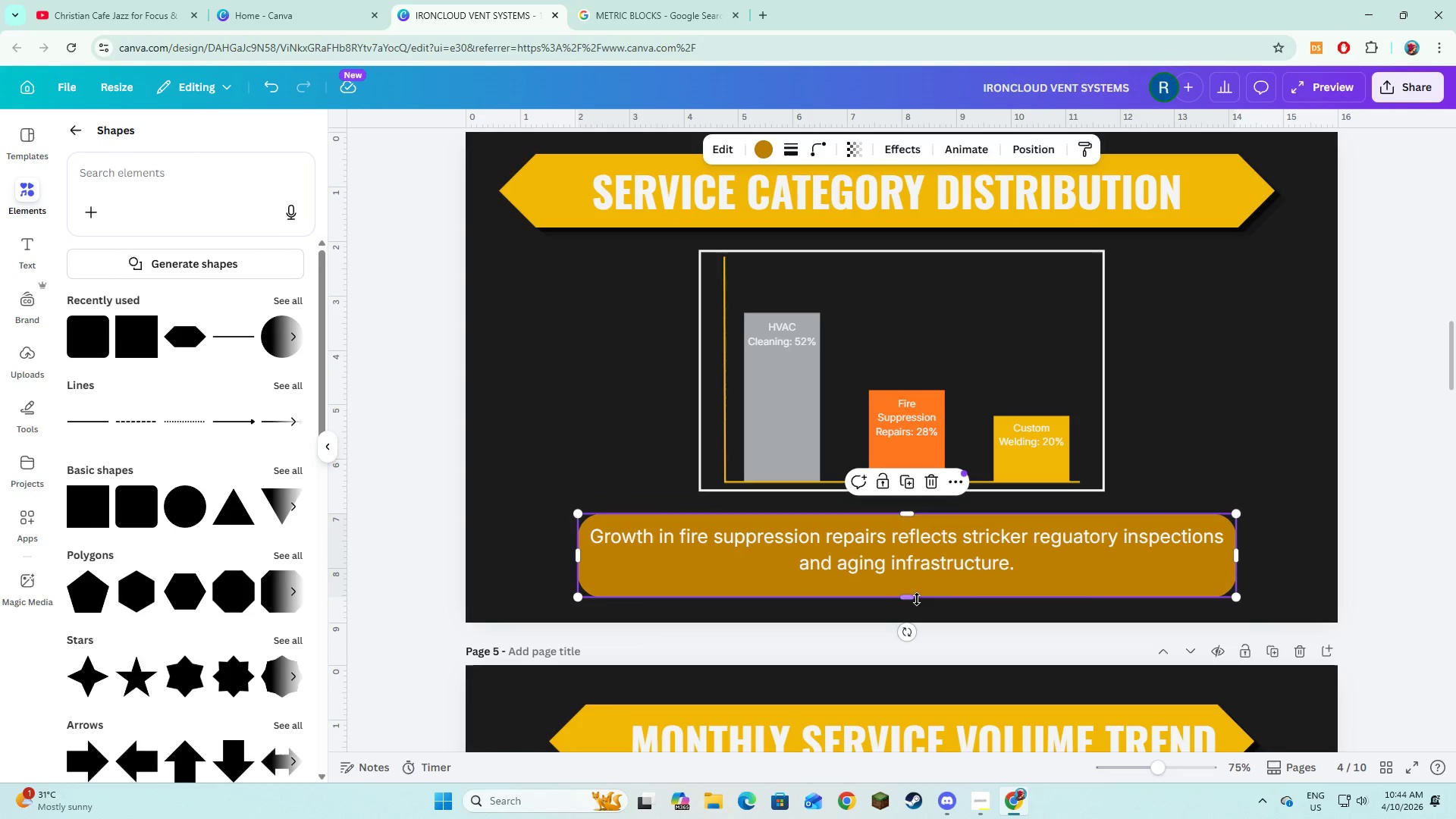 
left_click_drag(start_coordinate=[916, 595], to_coordinate=[913, 583])
 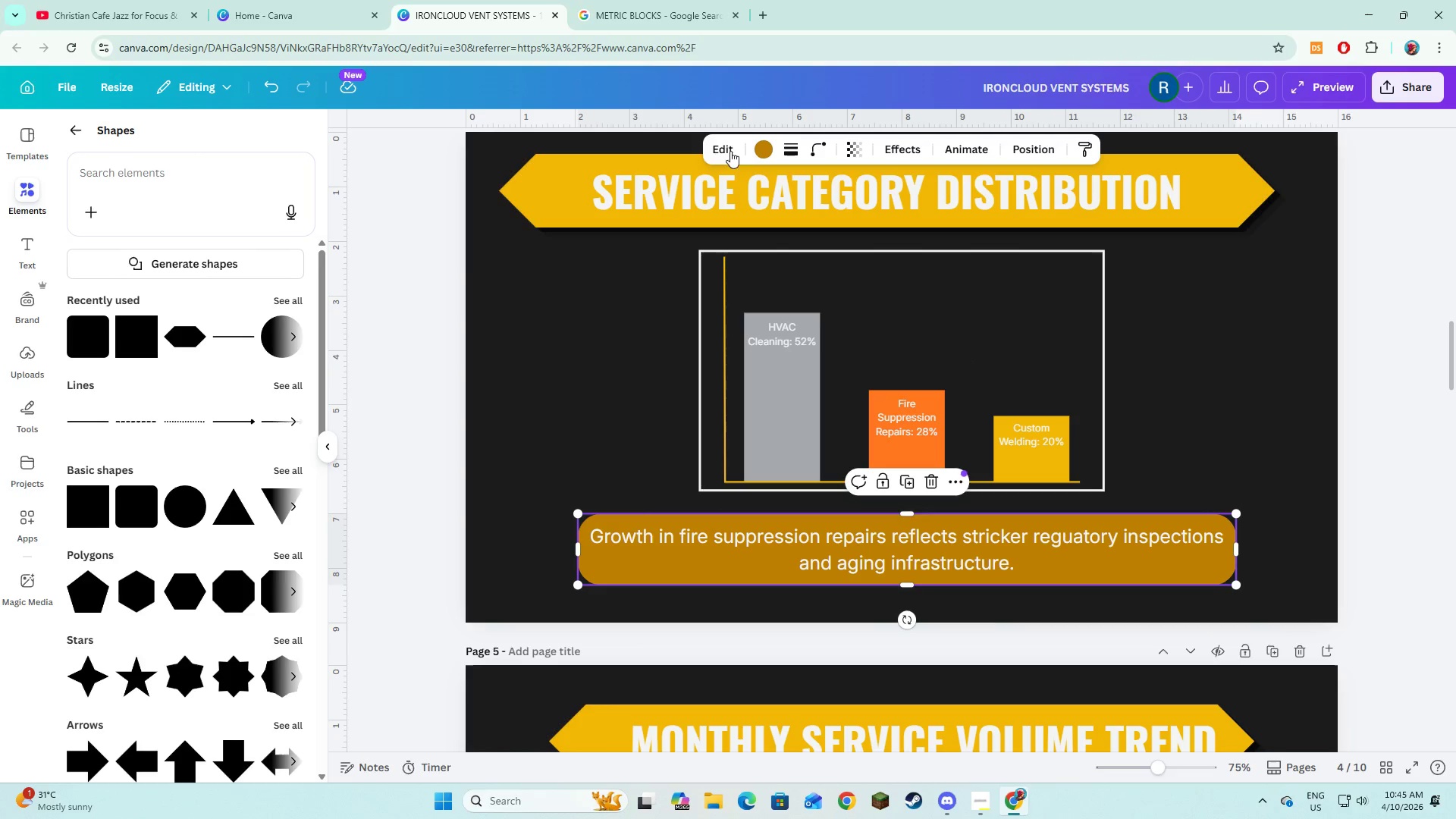 
left_click([770, 151])
 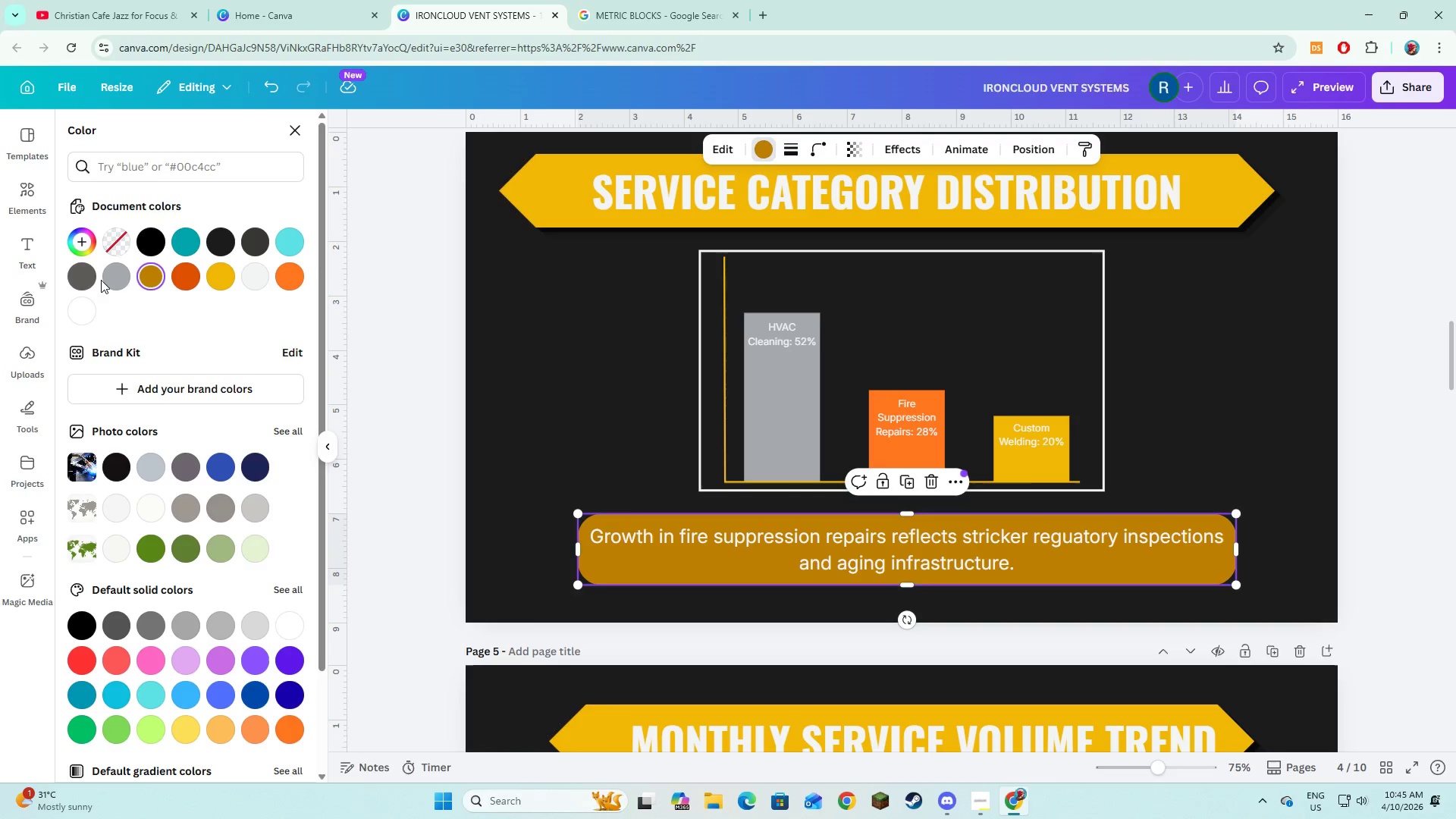 
left_click([107, 278])
 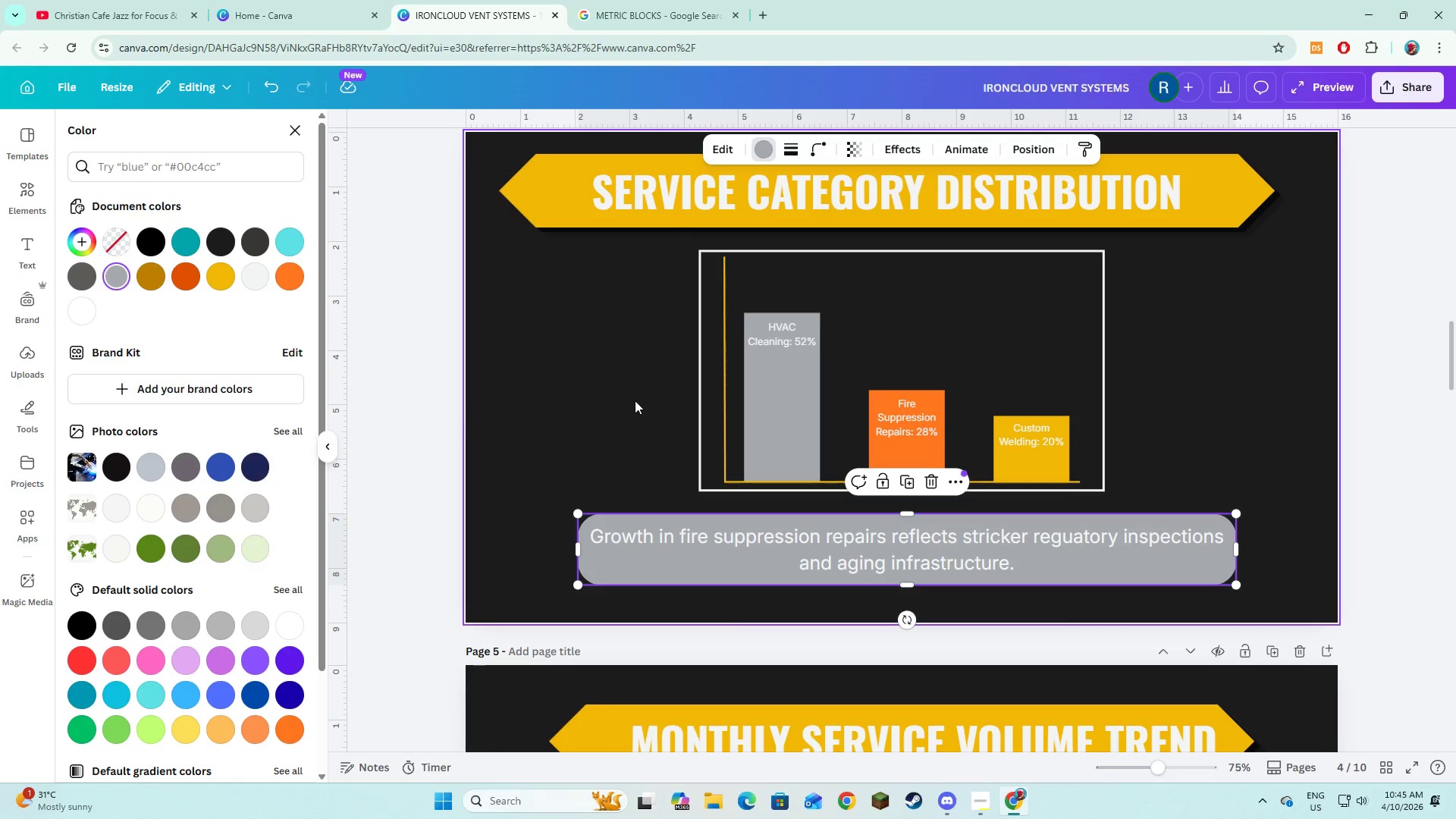 
left_click([635, 400])
 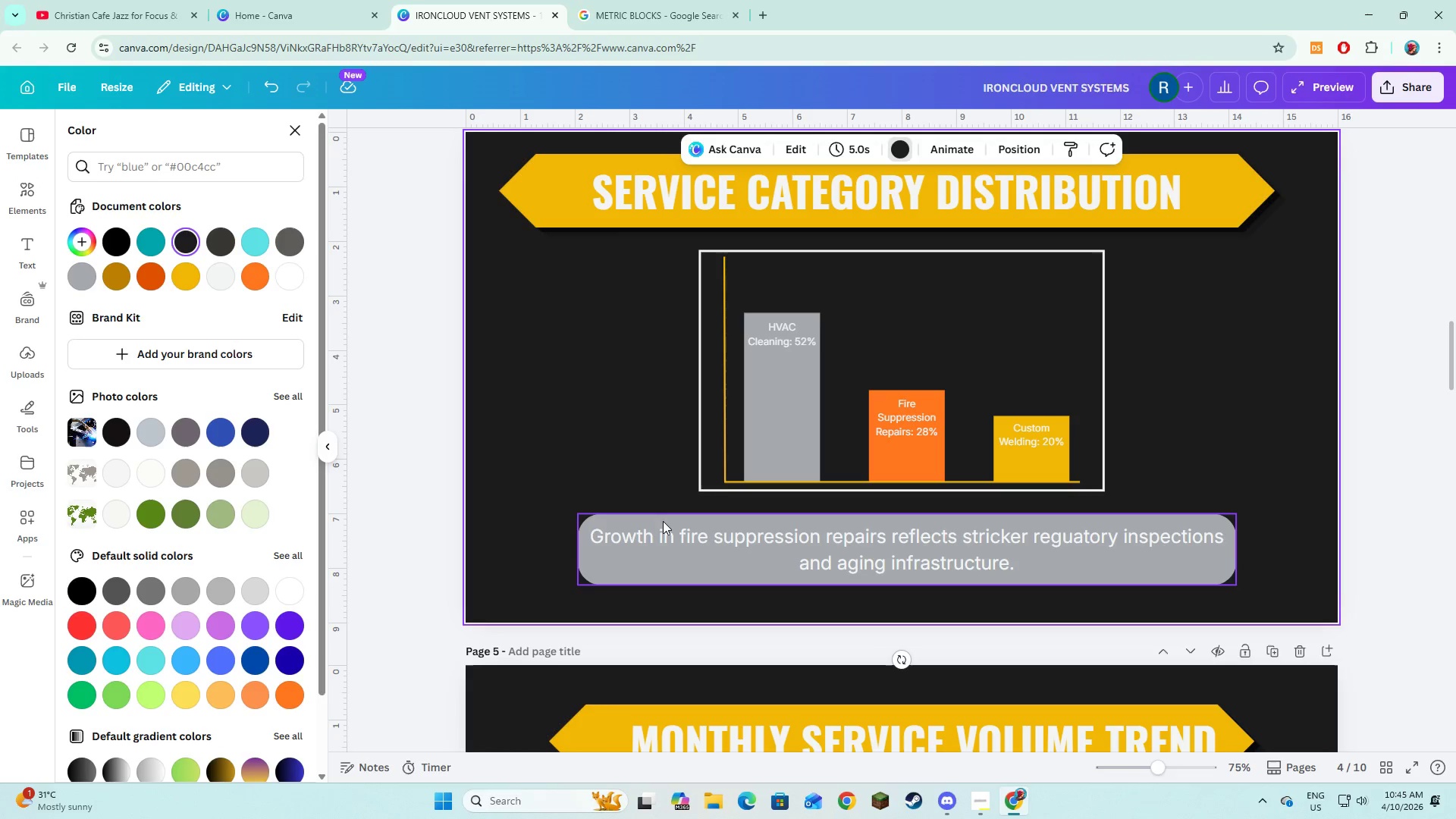 
left_click([664, 528])
 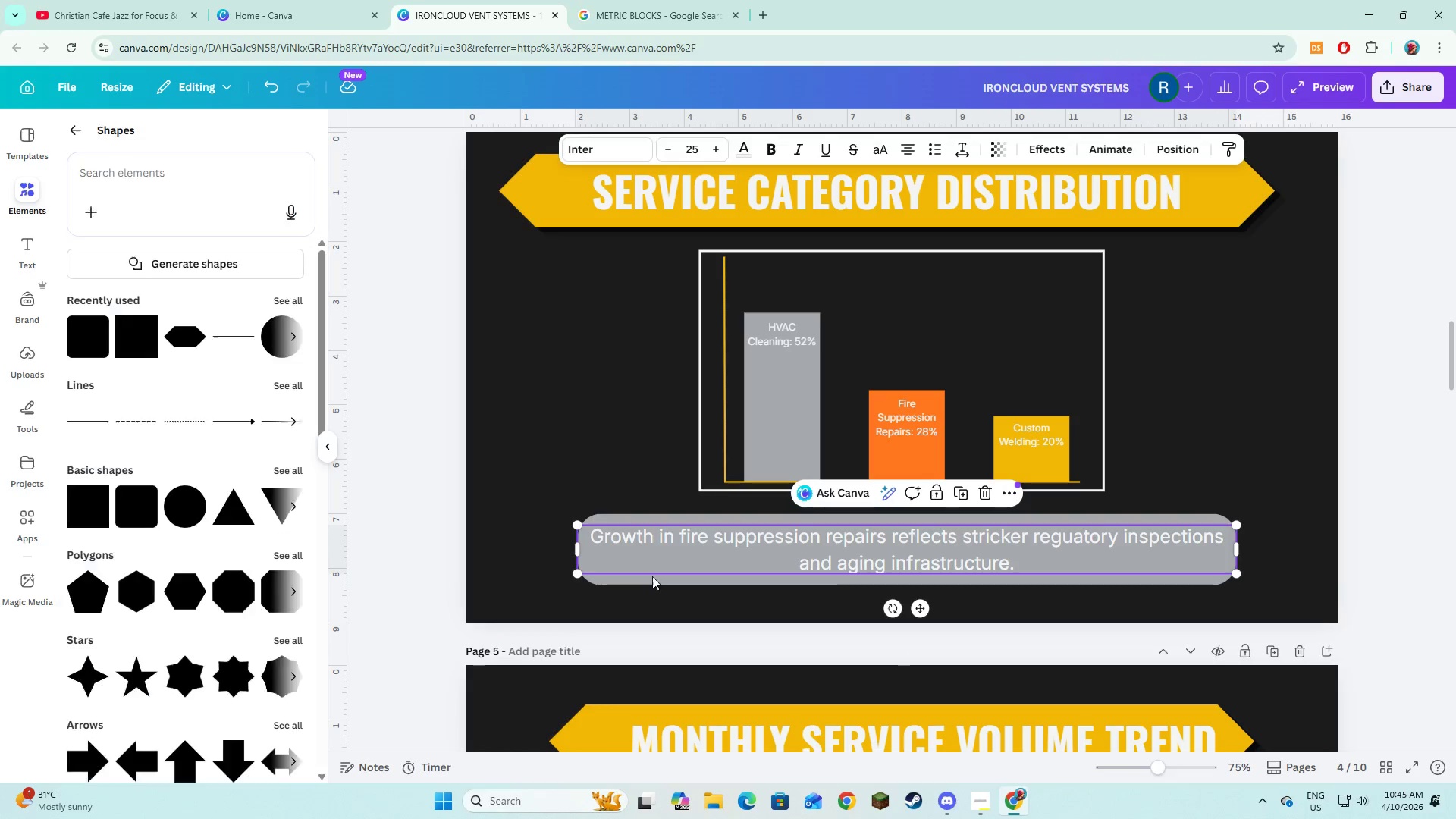 
hold_key(key=ShiftLeft, duration=0.78)
left_click([652, 581])
 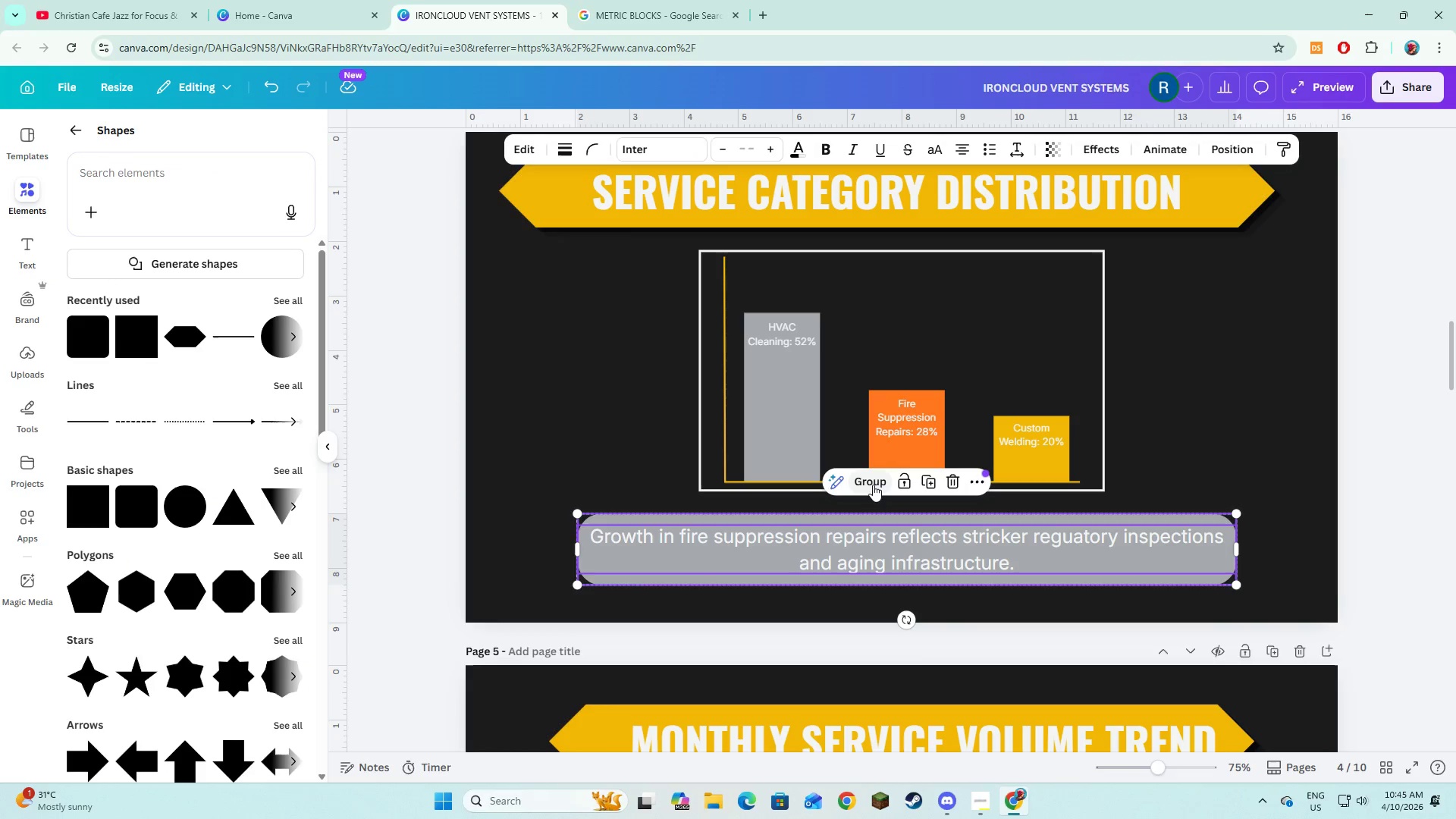 
left_click([873, 485])
 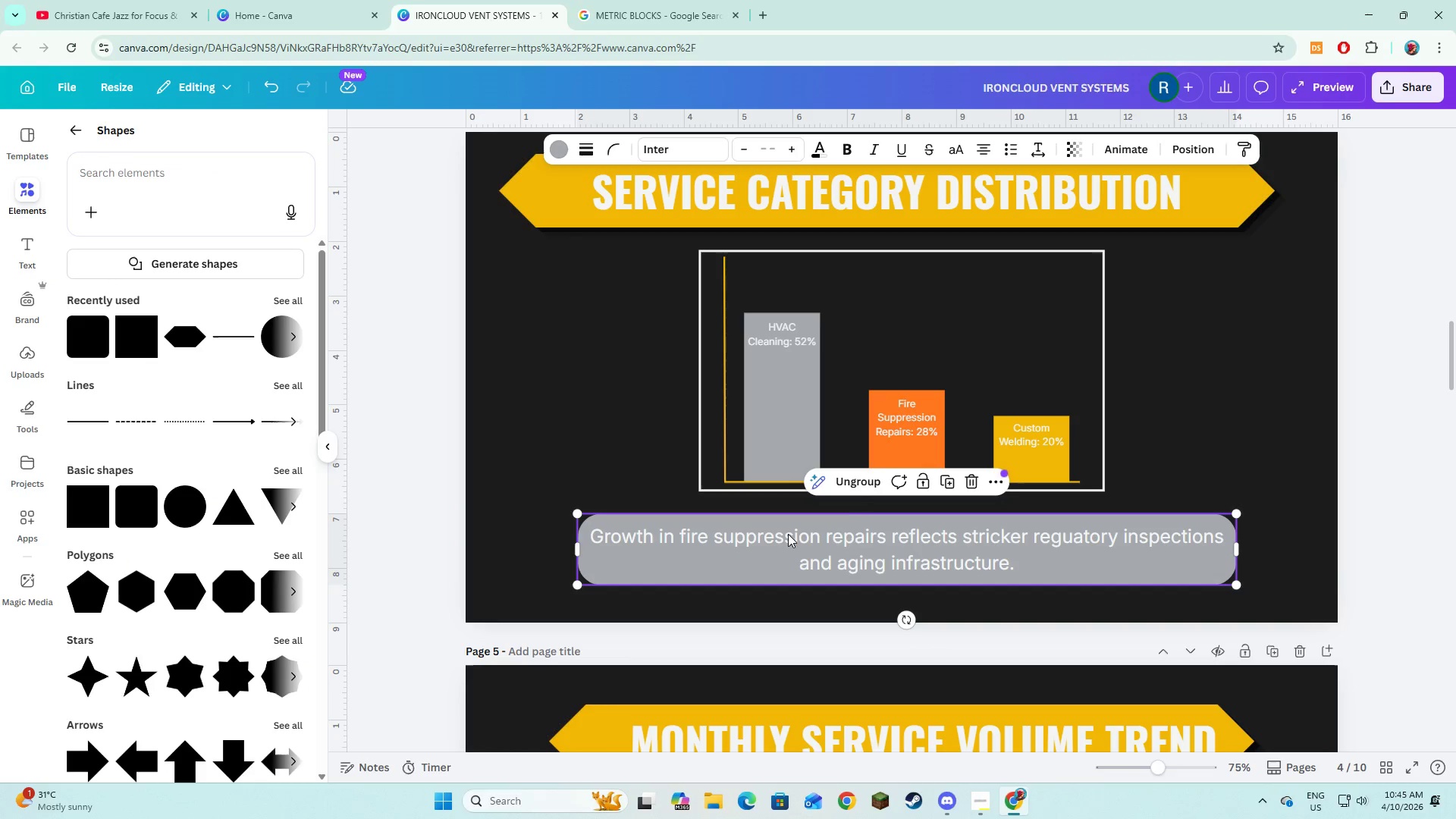 
left_click([856, 488])
 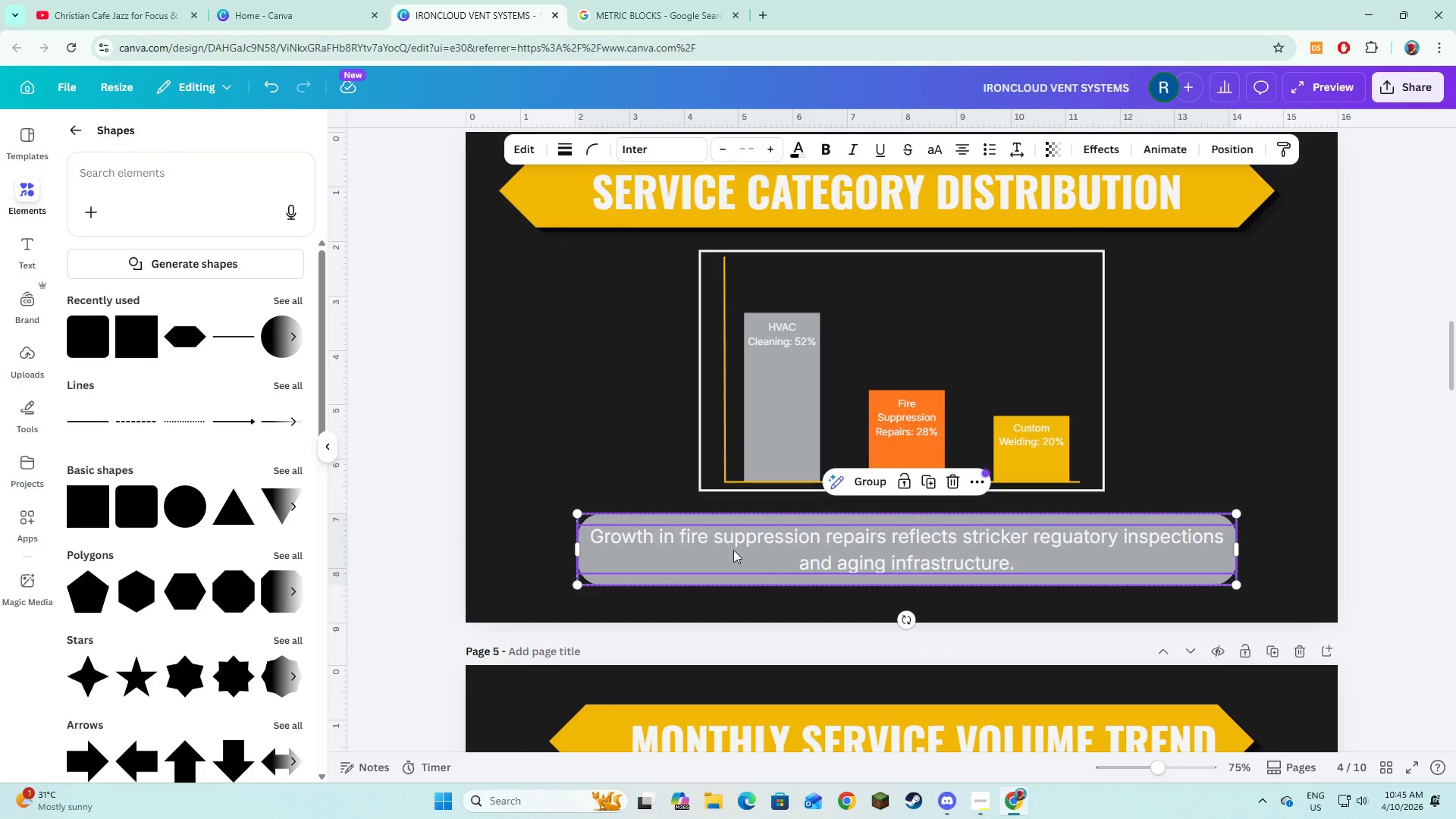 
left_click([871, 490])
 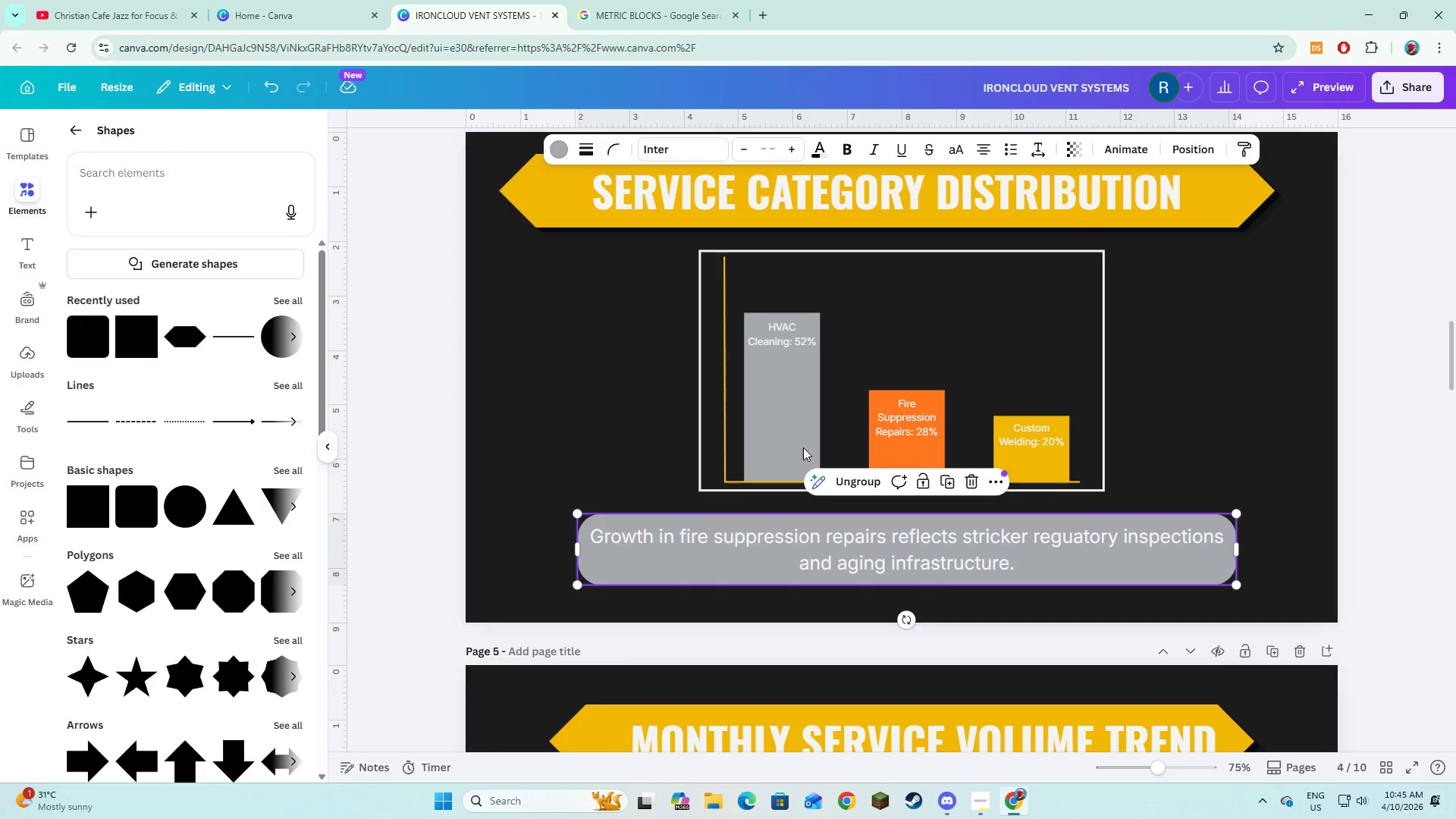 
left_click([544, 293])
 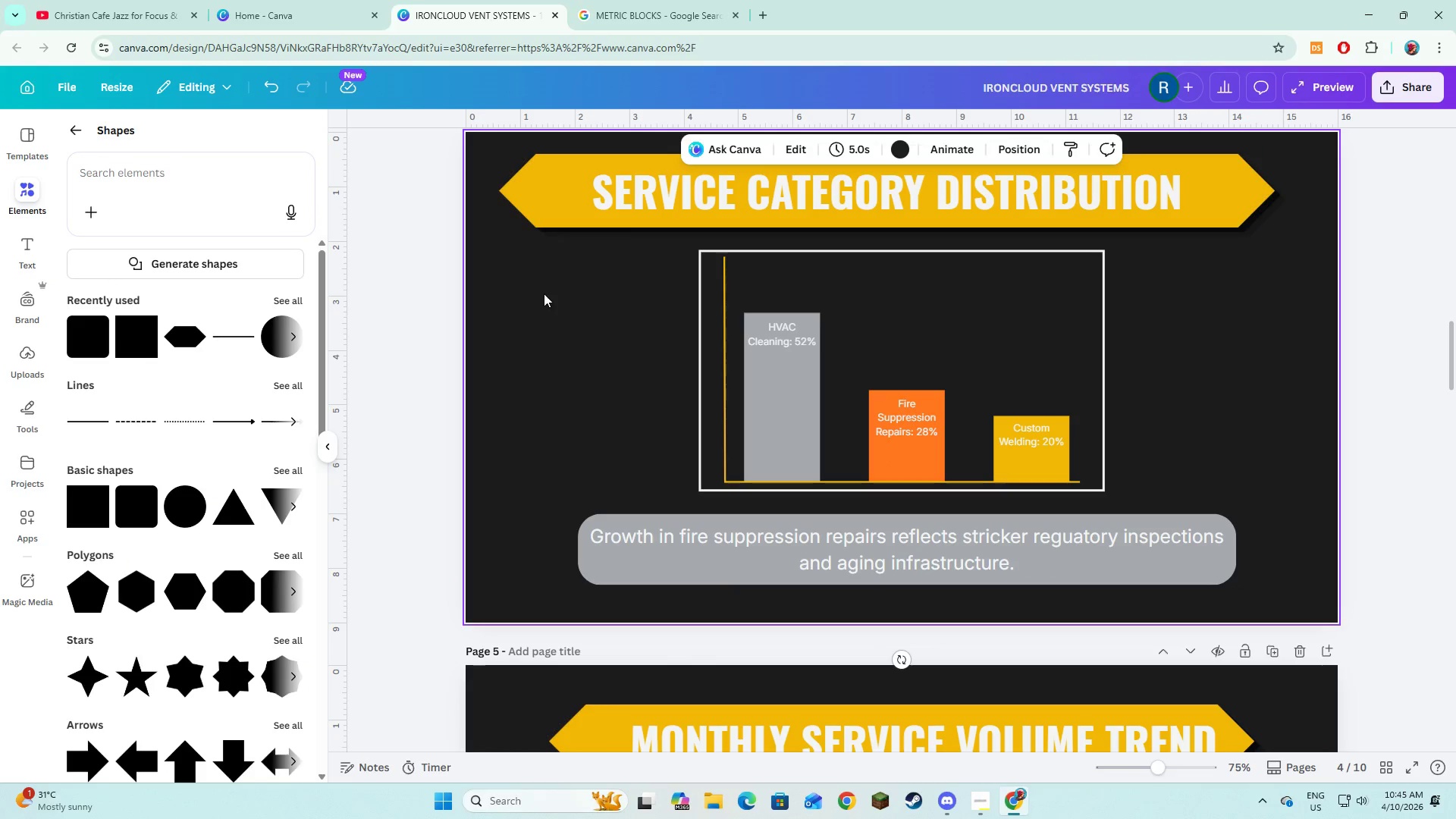 
left_click([582, 331])
 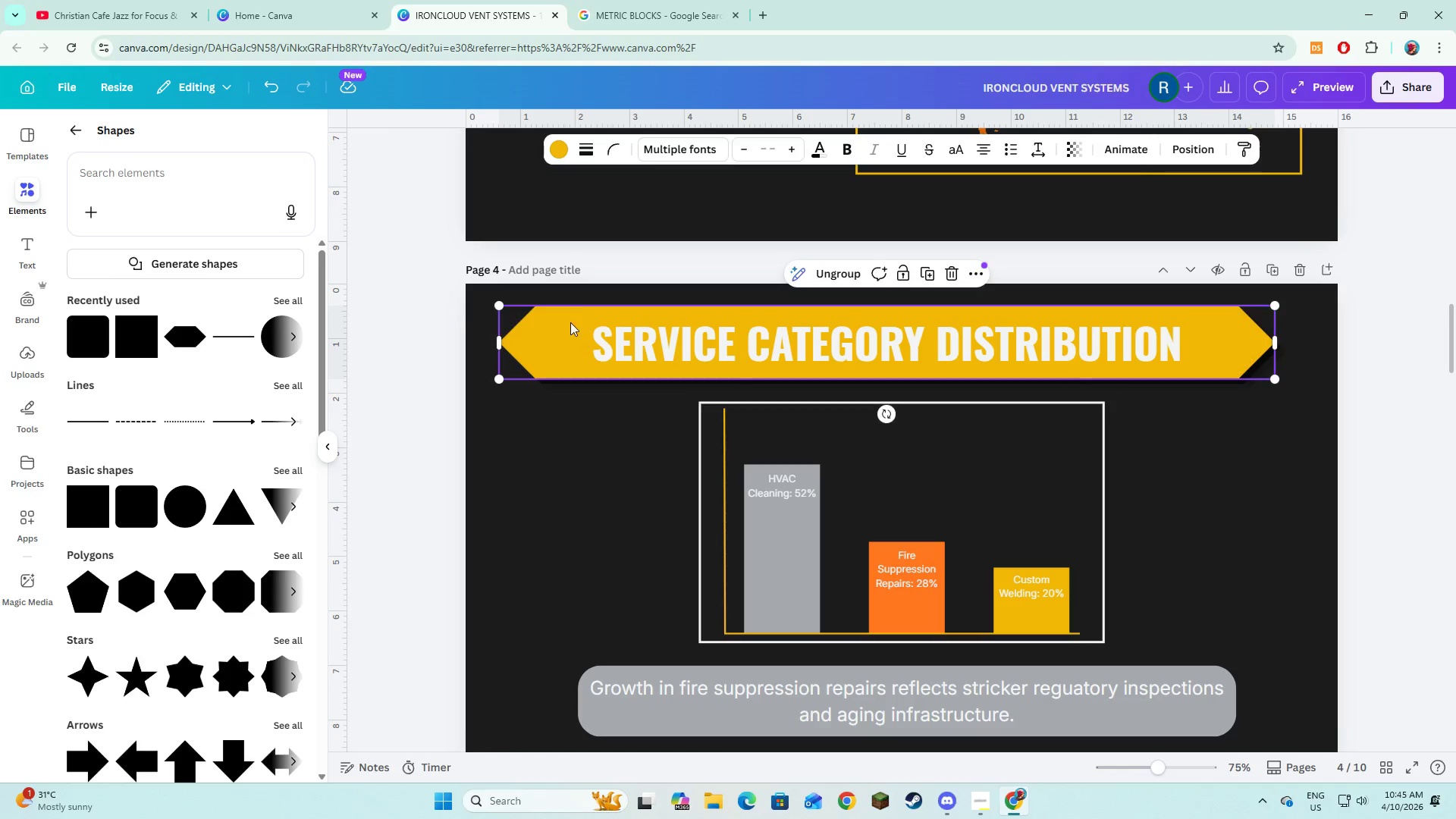 
scroll: coordinate [566, 305], scroll_direction: up, amount: 2.0
 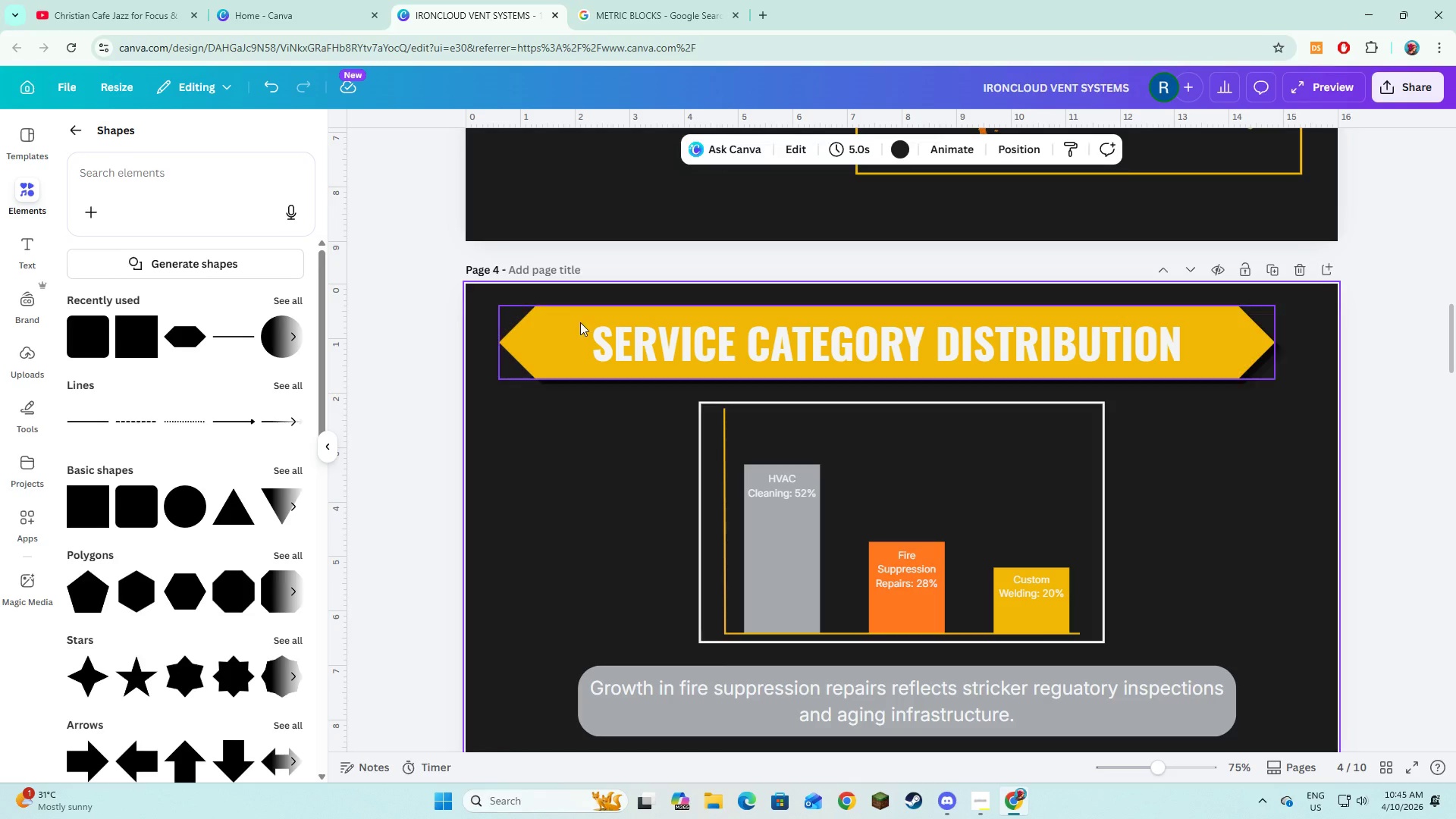 
hold_key(key=ShiftLeft, duration=0.86)
left_click([629, 732])
 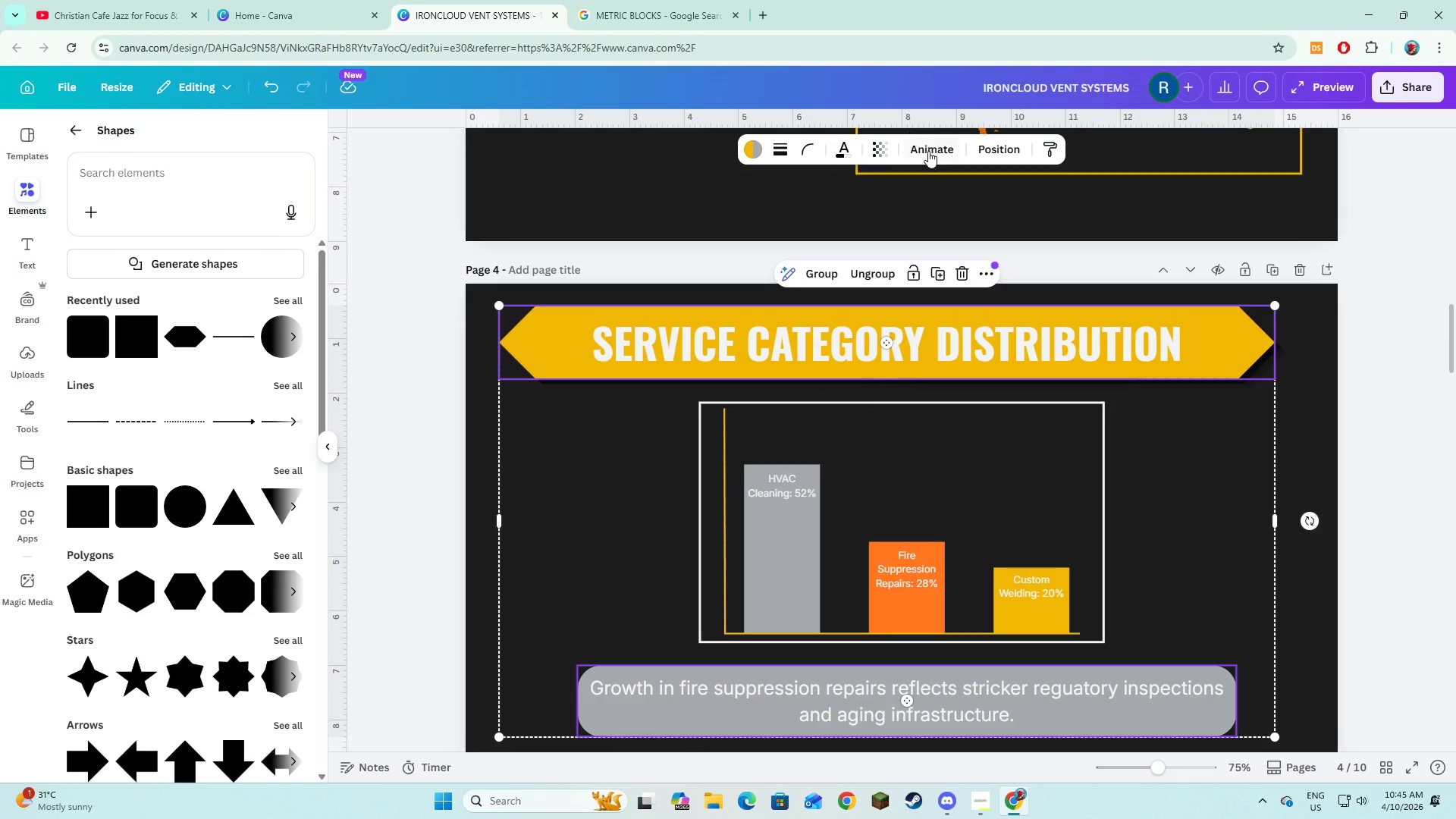 
left_click([928, 151])
 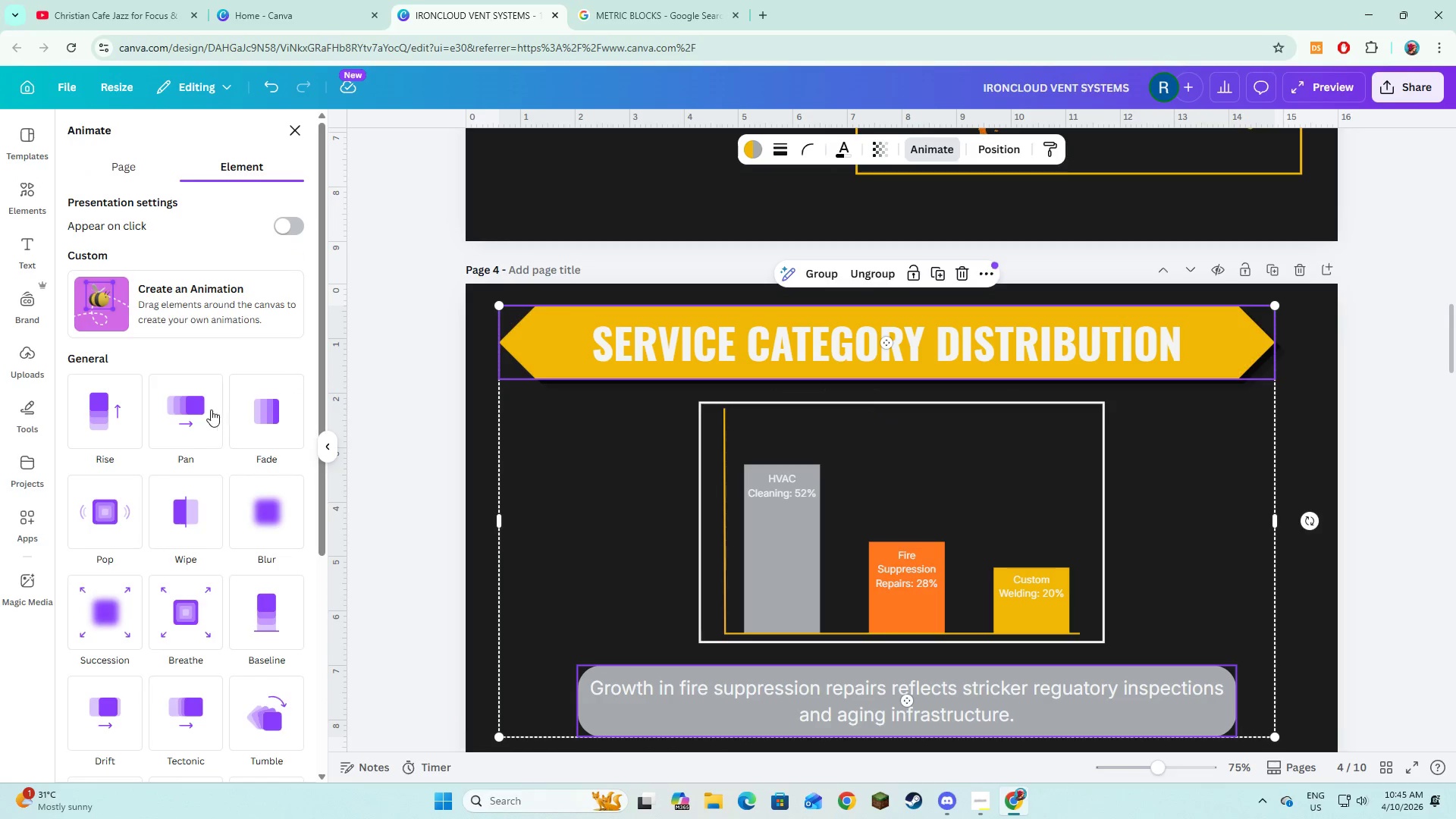 
left_click([200, 417])
 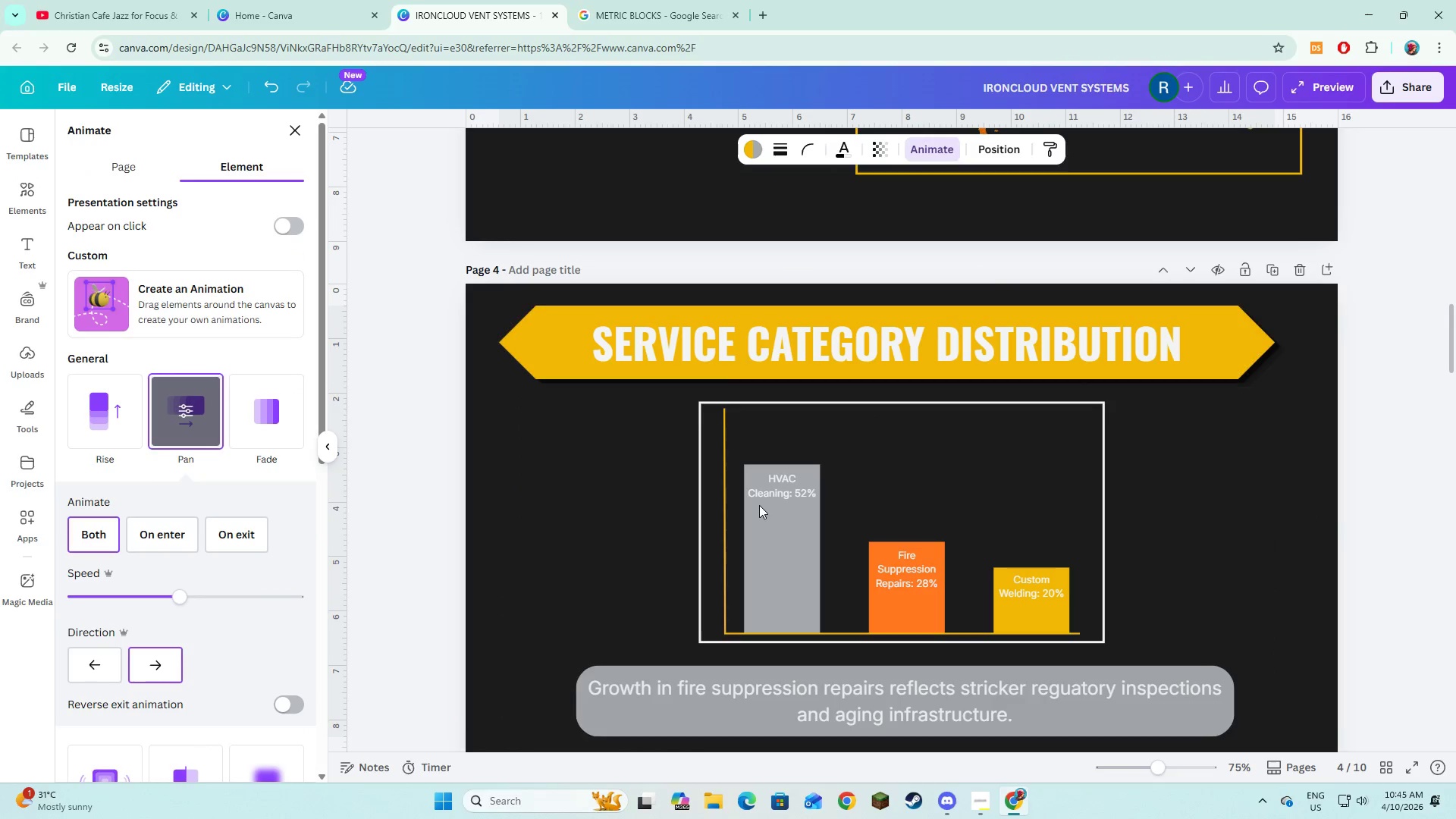 
left_click([759, 505])
 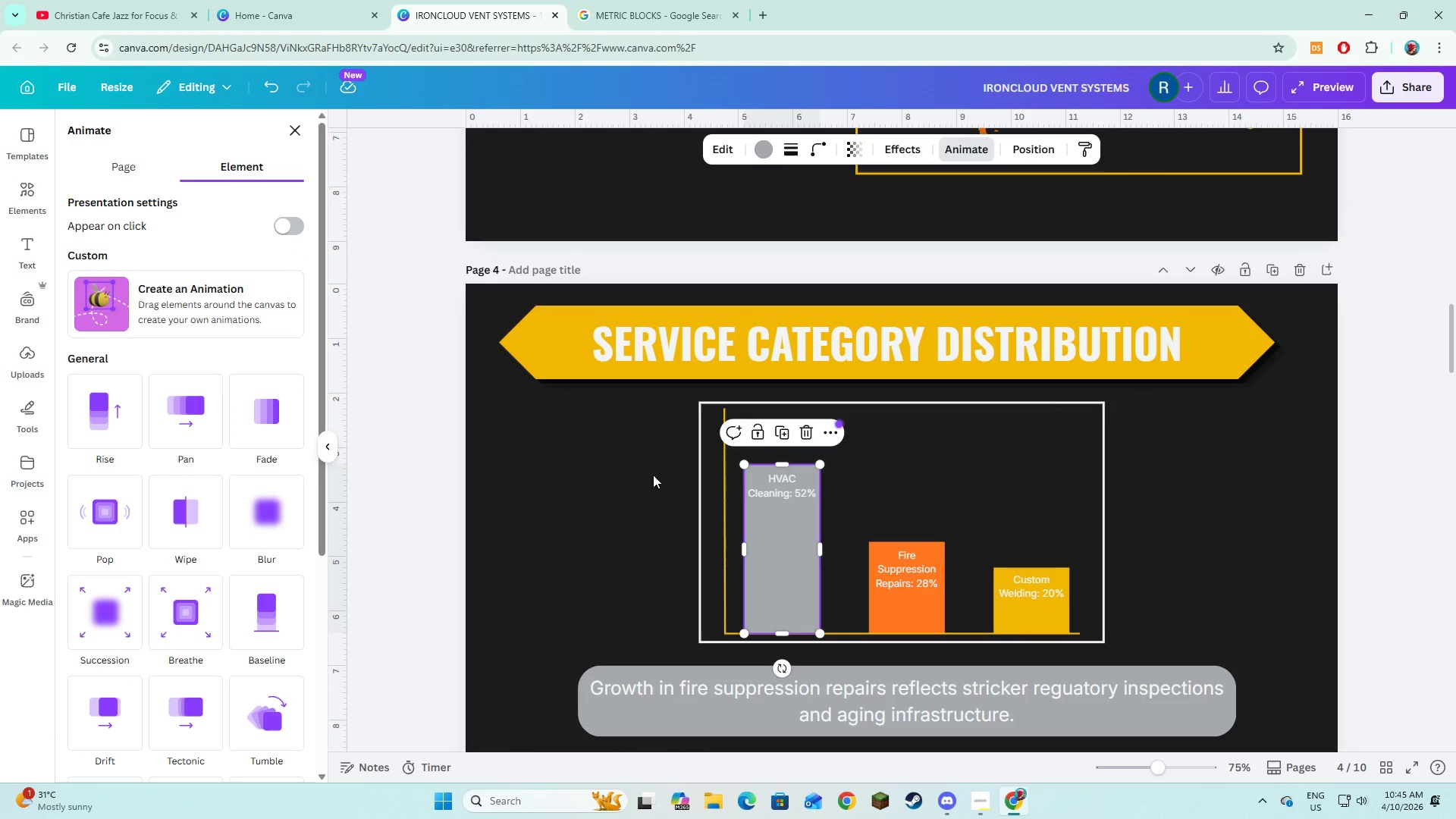 
left_click_drag(start_coordinate=[622, 429], to_coordinate=[1177, 648])
 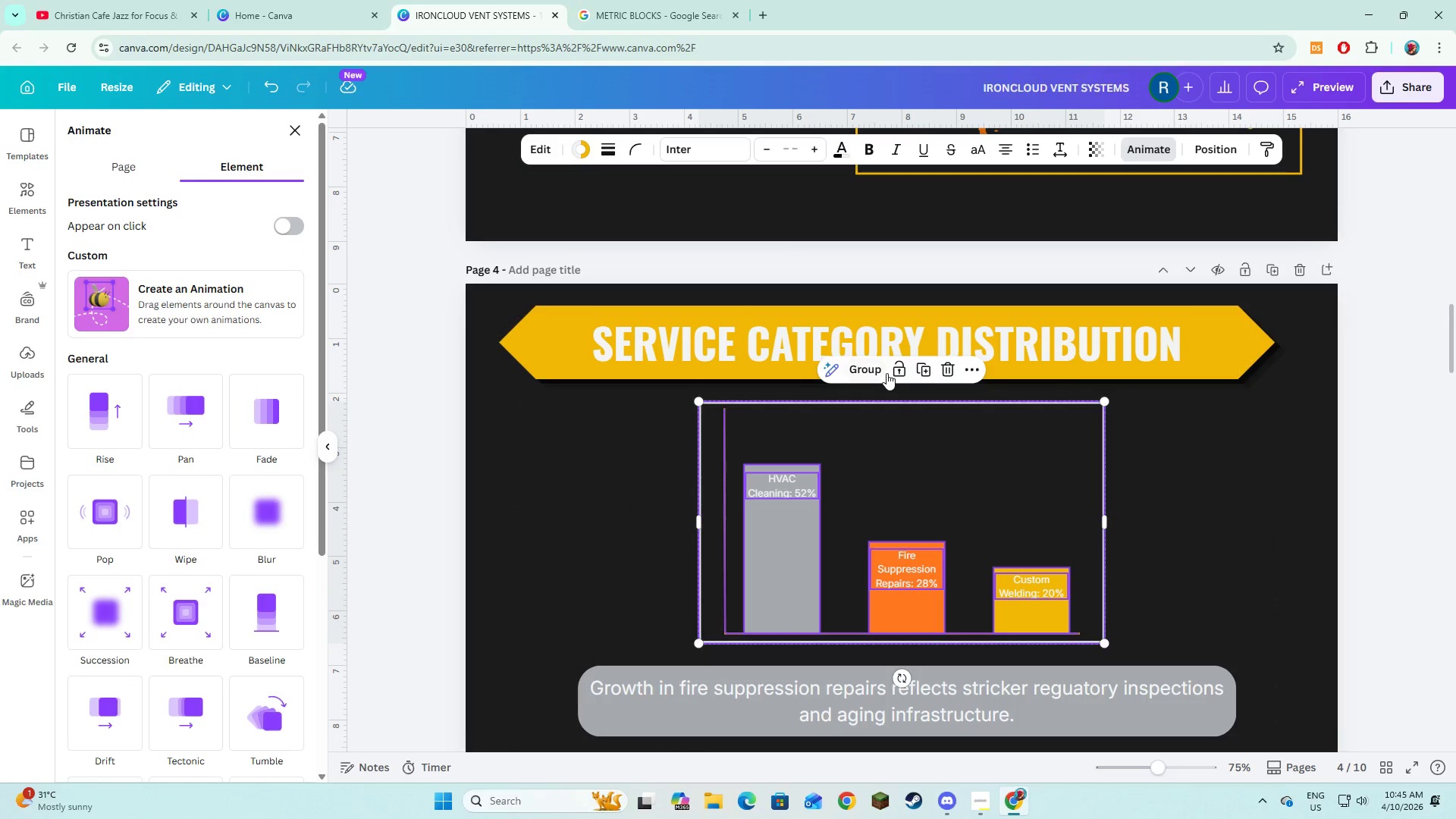 
left_click([869, 369])
 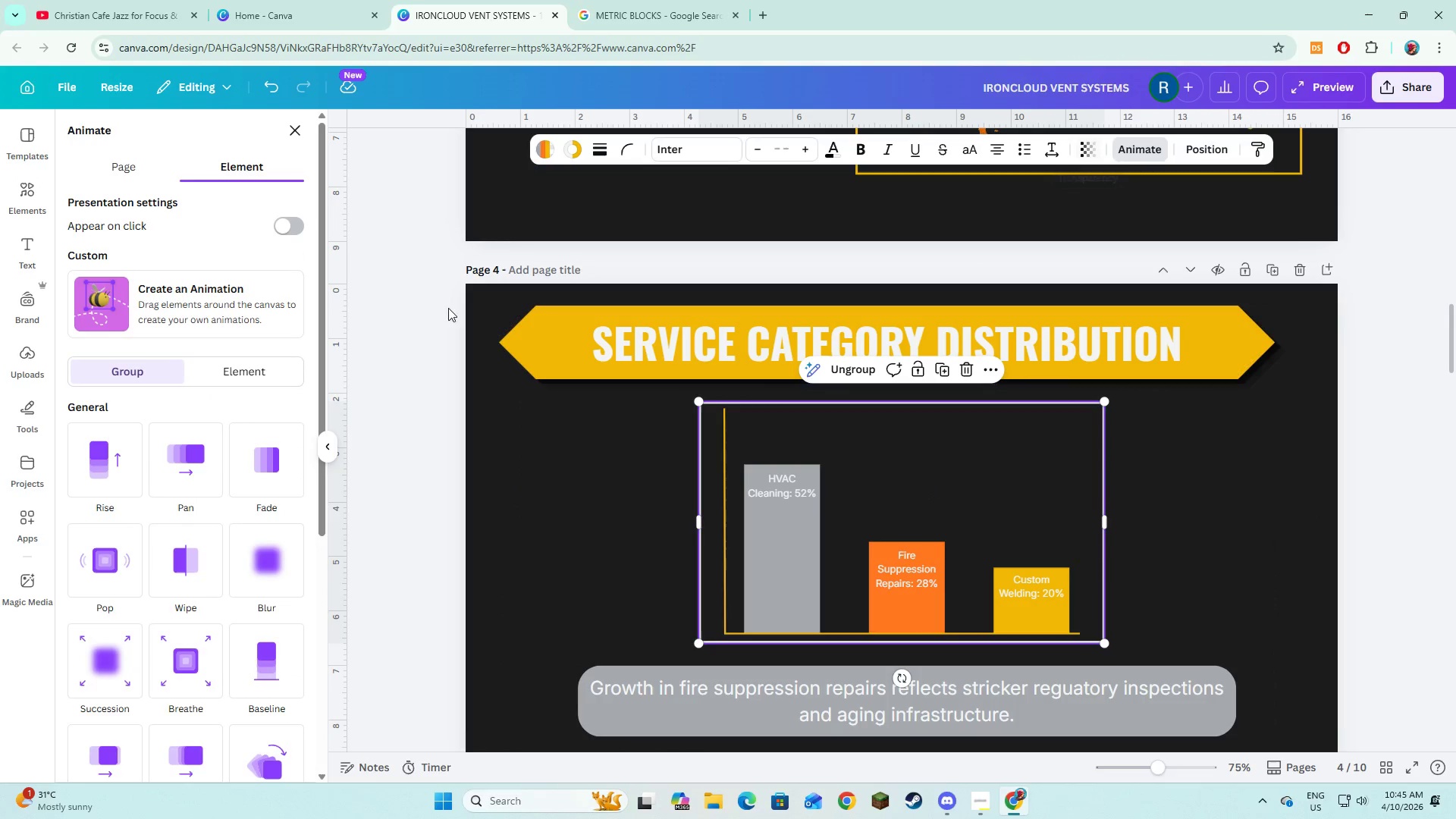 
scroll: coordinate [80, 517], scroll_direction: down, amount: 3.0
 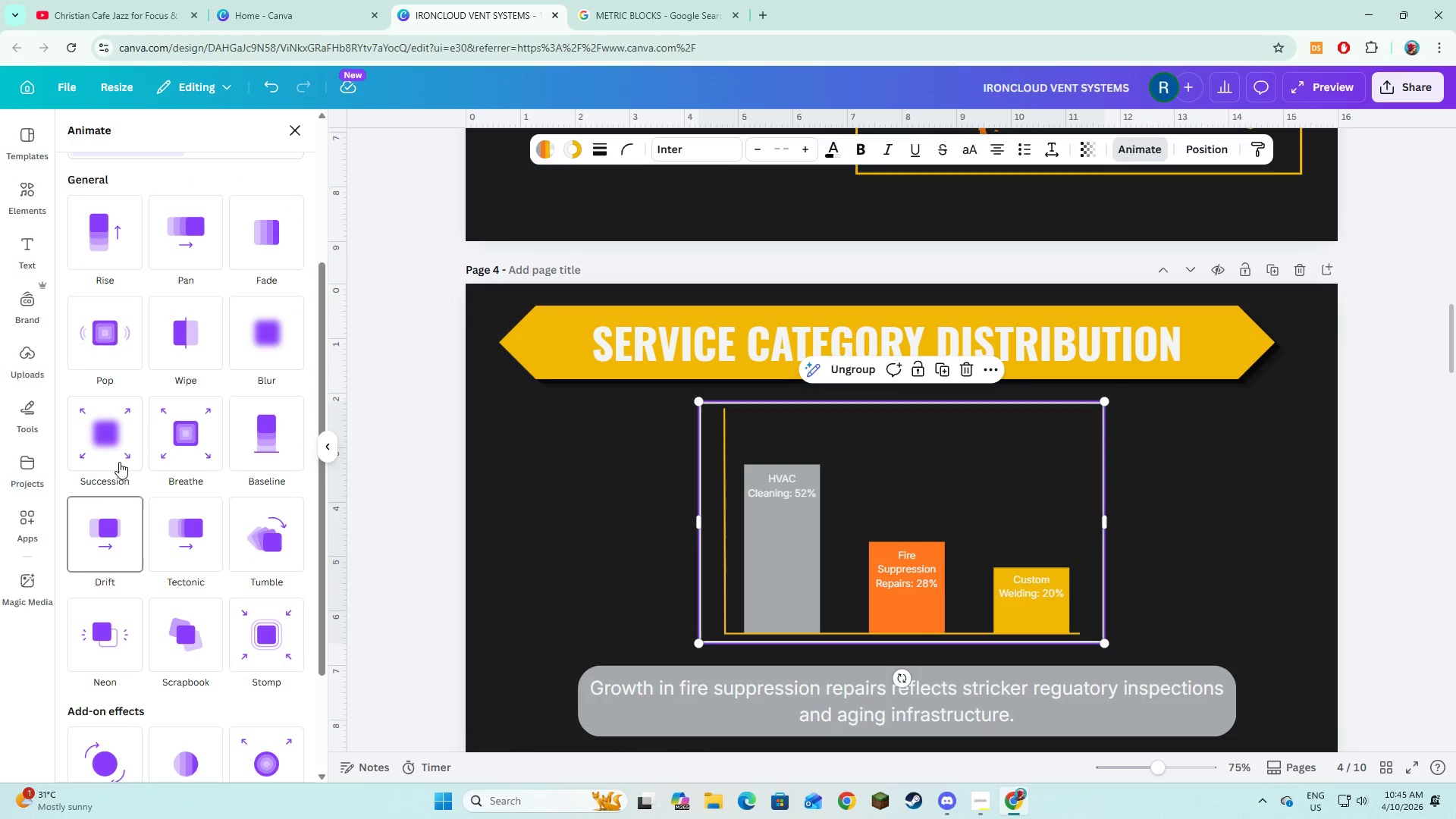 
left_click([119, 455])
 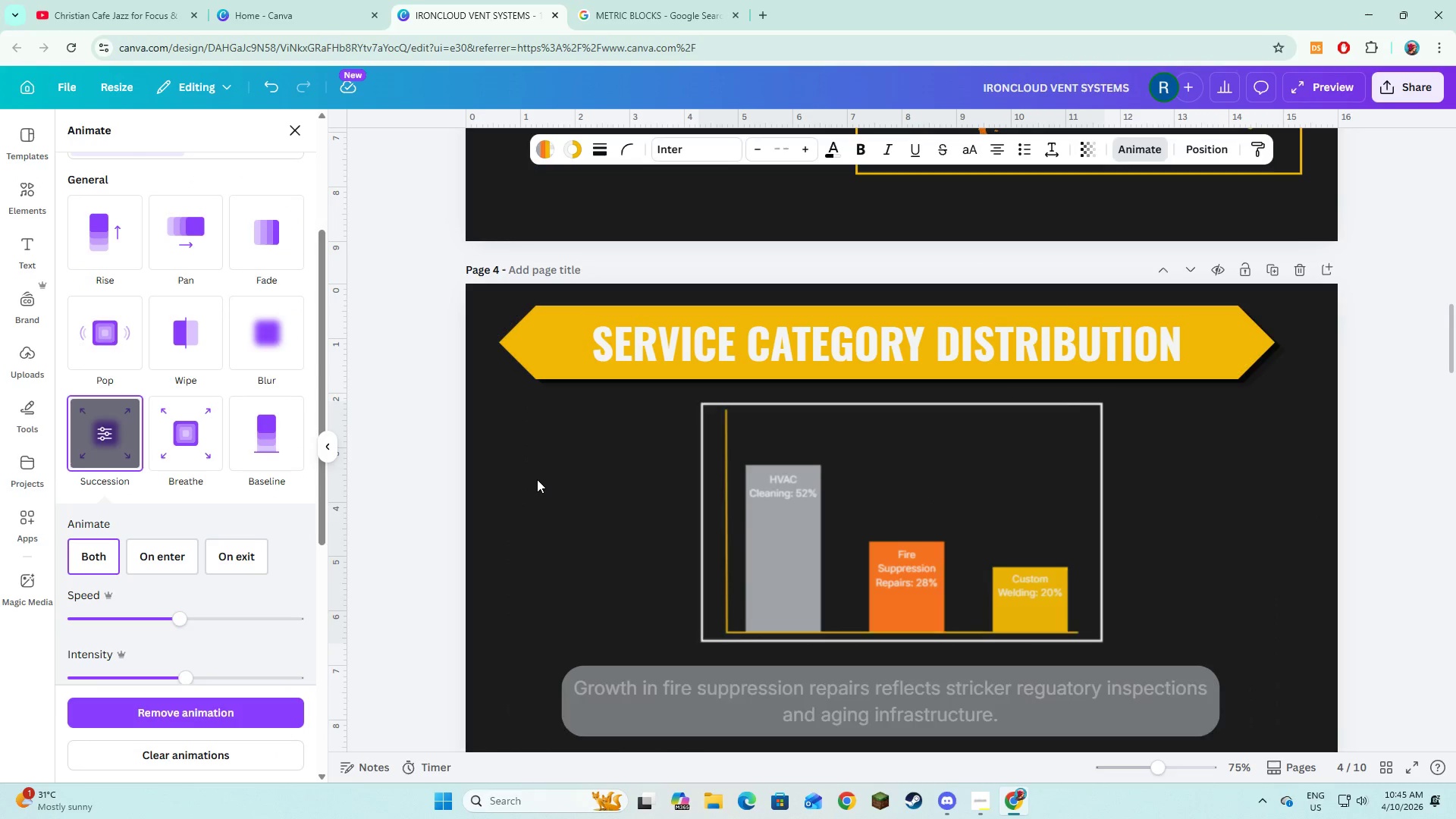 
scroll: coordinate [692, 398], scroll_direction: down, amount: 8.0
 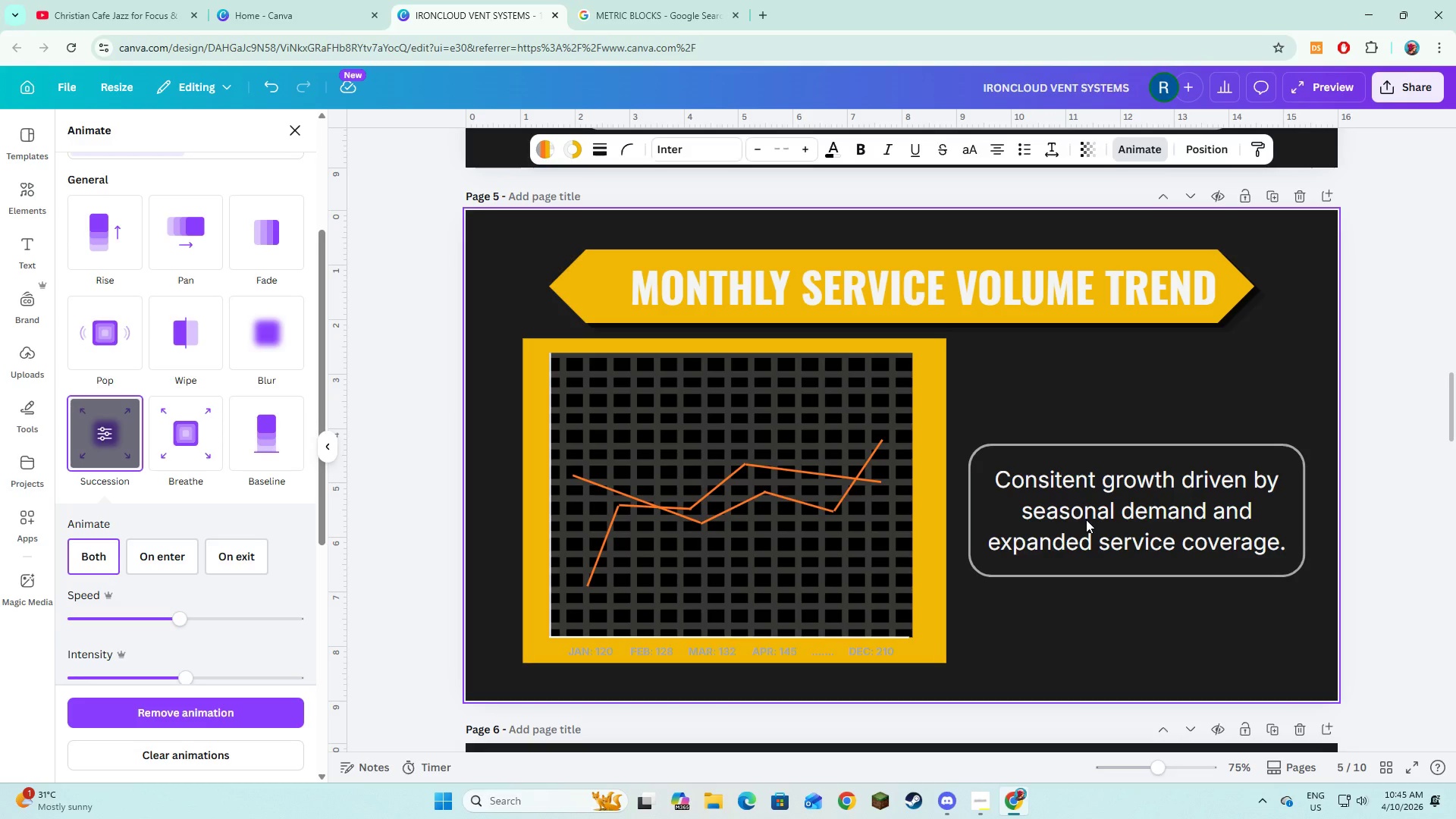 
left_click([1092, 534])
 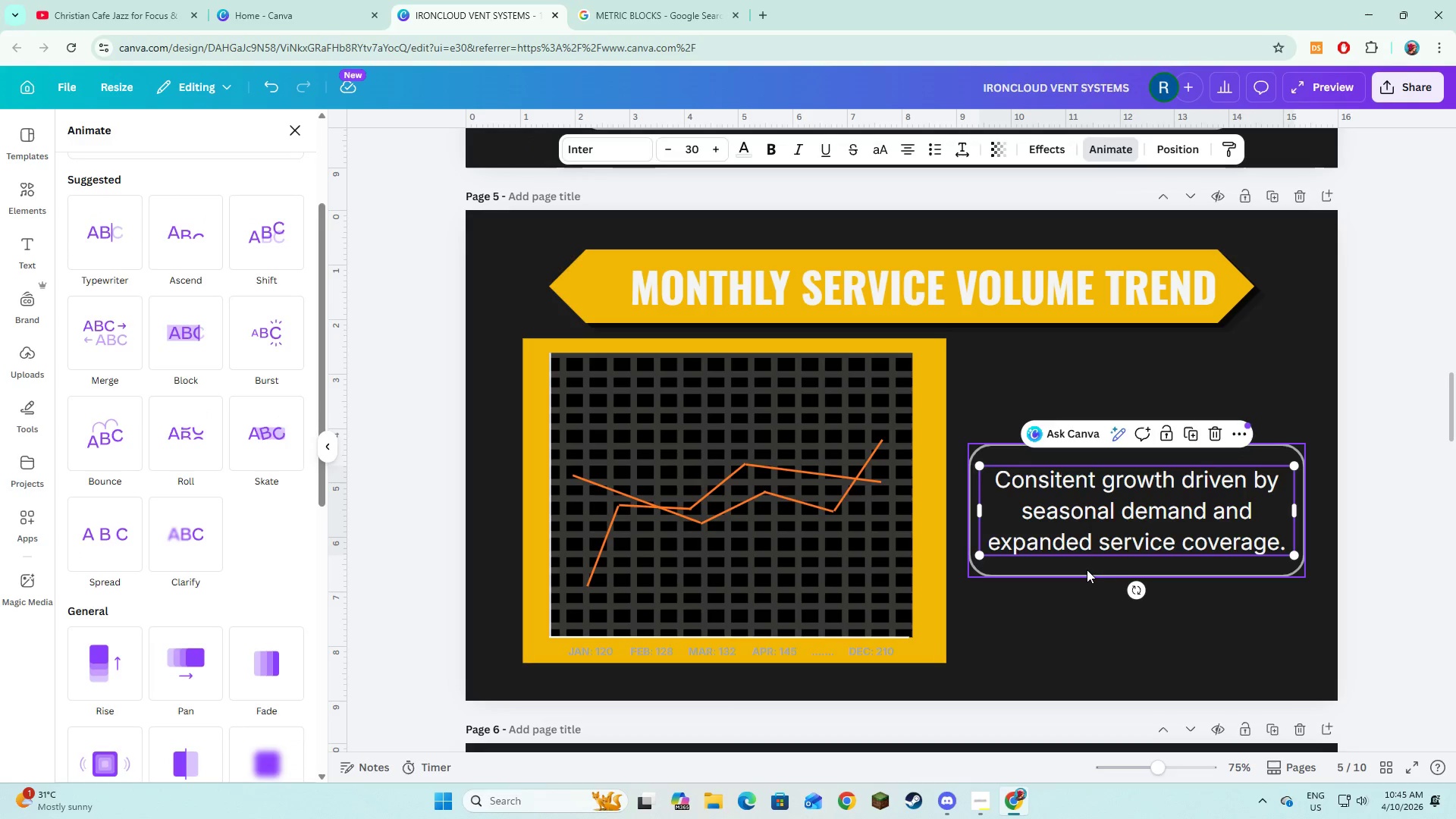 
hold_key(key=ShiftLeft, duration=0.5)
left_click([1087, 570])
 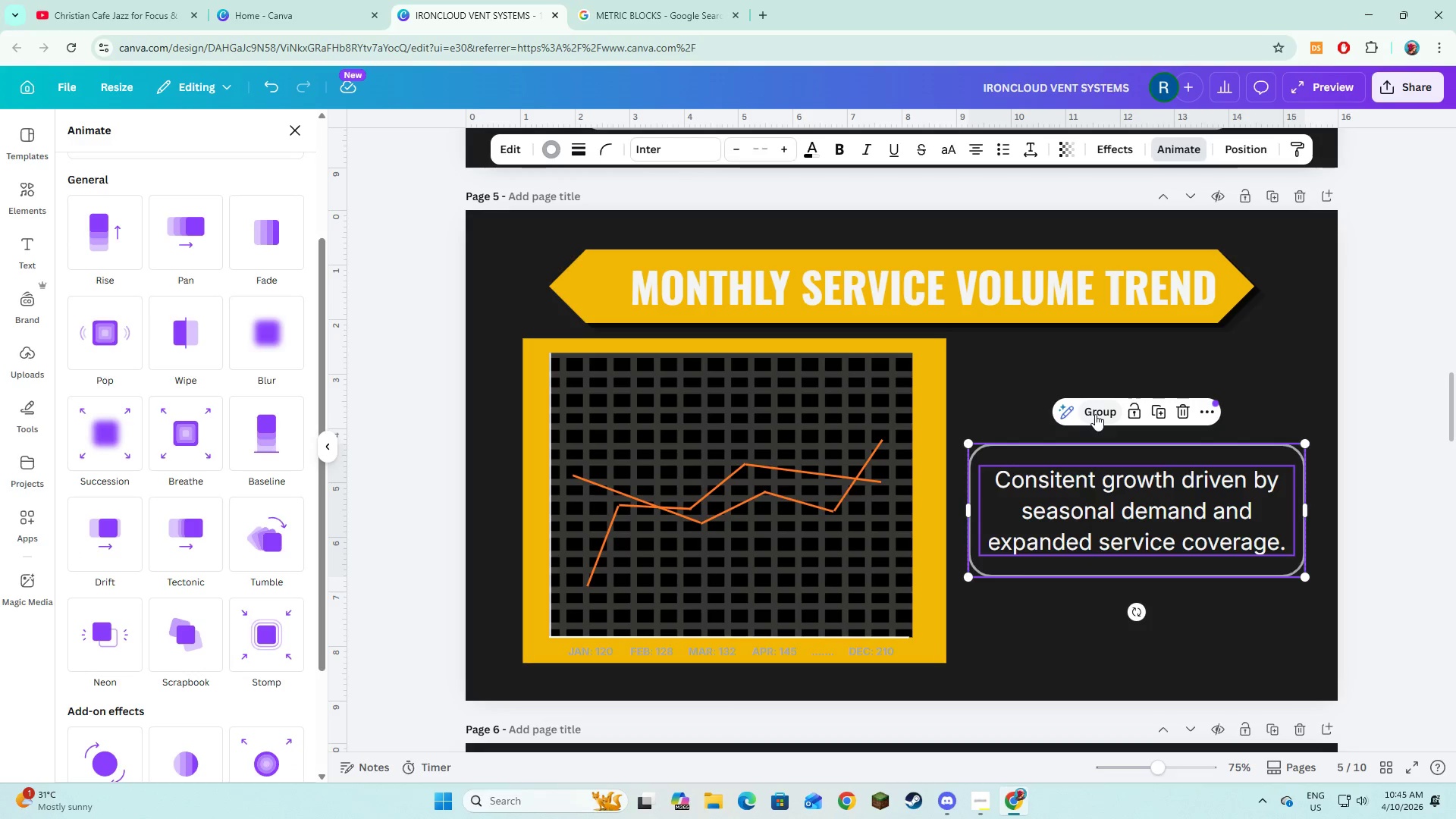 
left_click([1095, 414])
 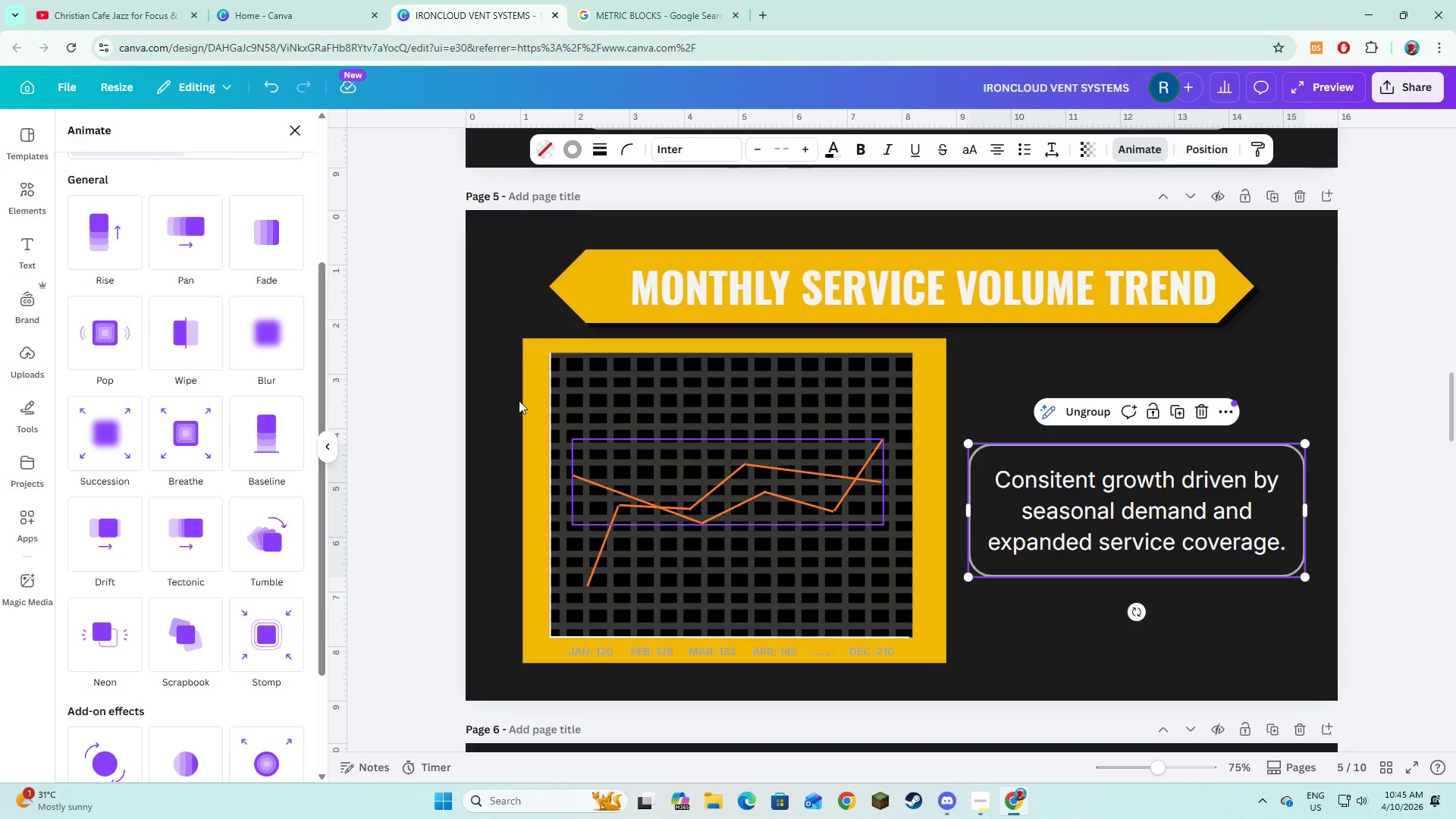 
left_click_drag(start_coordinate=[475, 319], to_coordinate=[903, 595])
 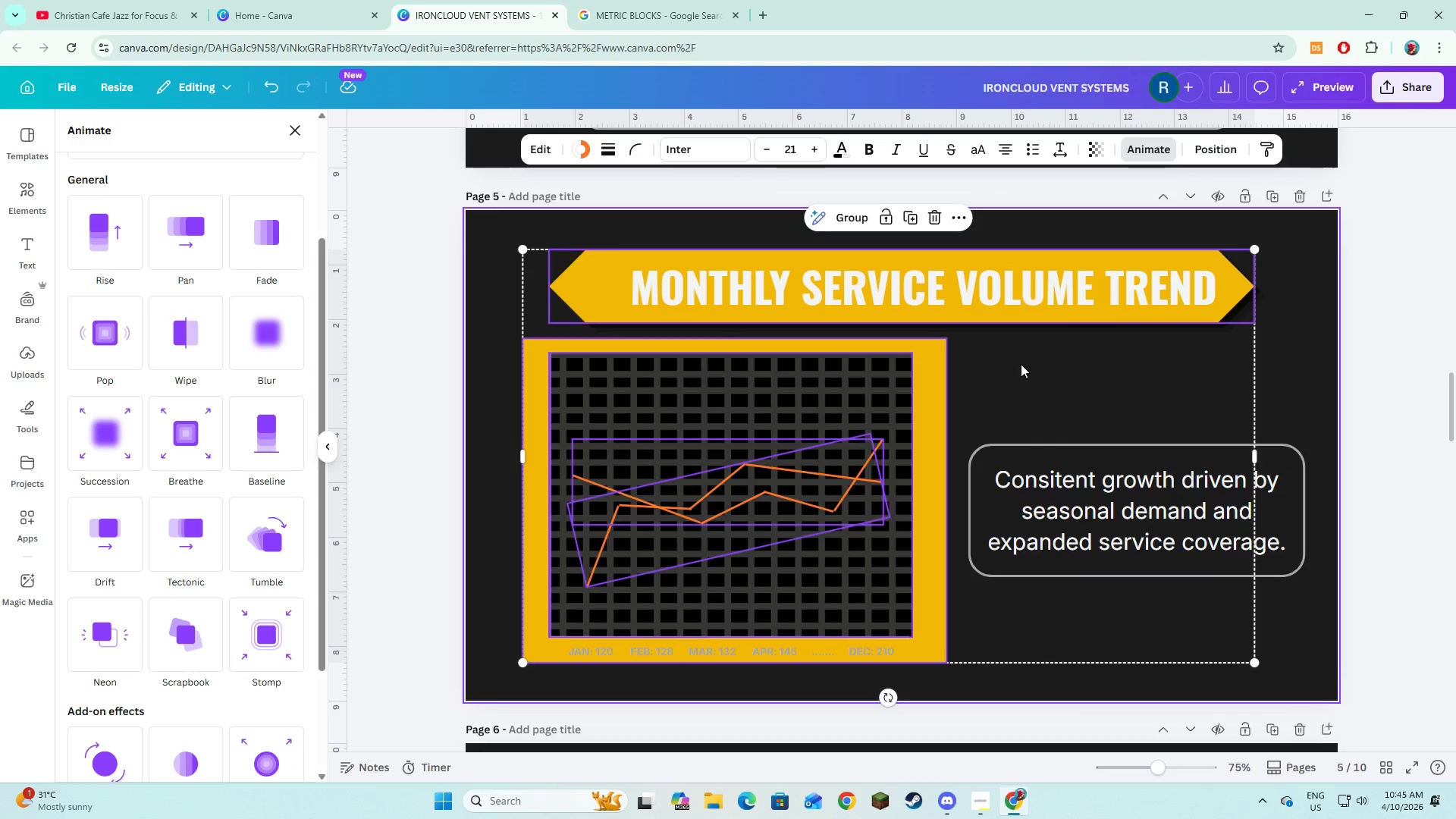 
left_click([1021, 364])
 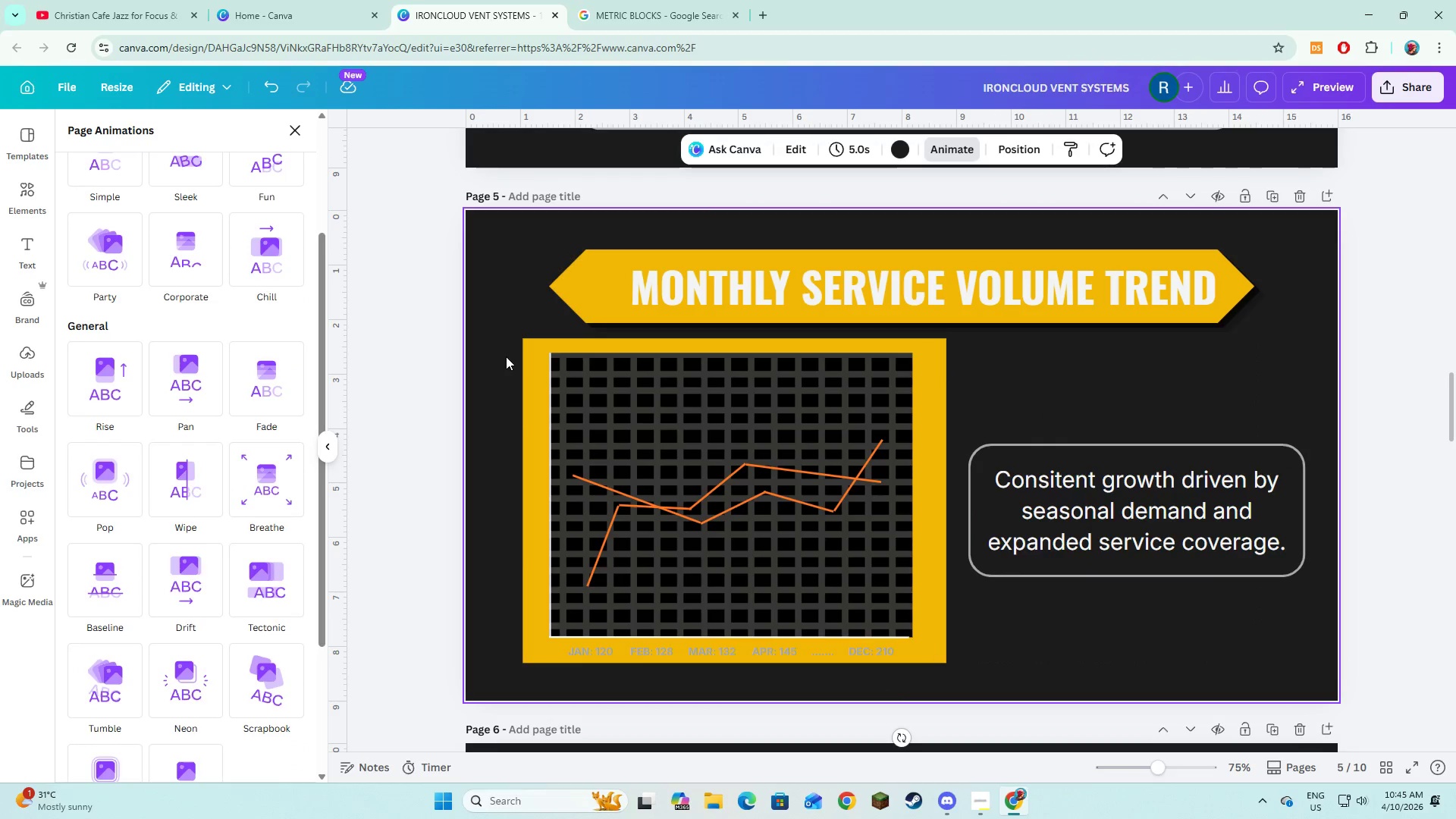 
left_click_drag(start_coordinate=[508, 353], to_coordinate=[926, 665])
 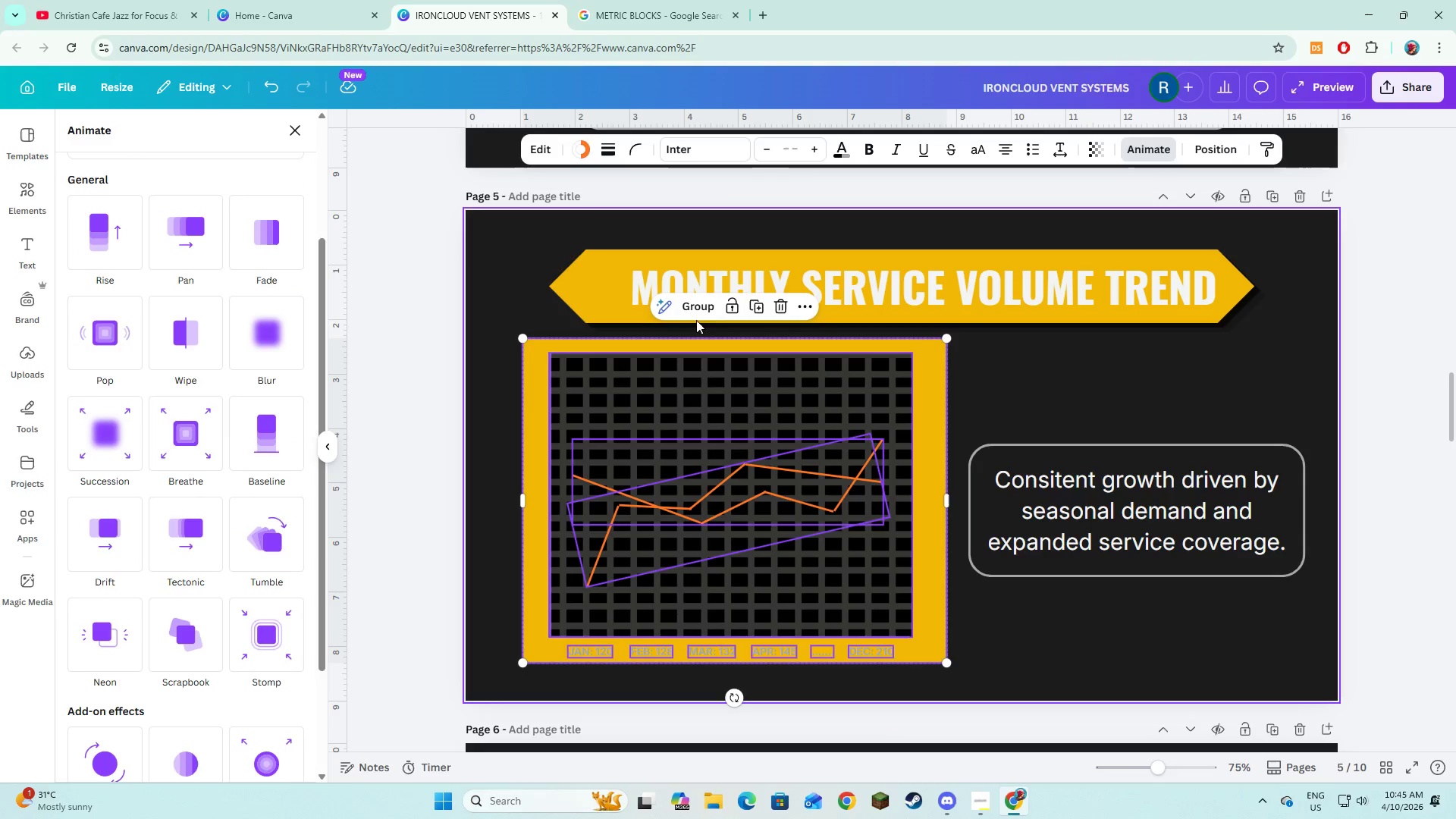 
left_click([692, 310])
 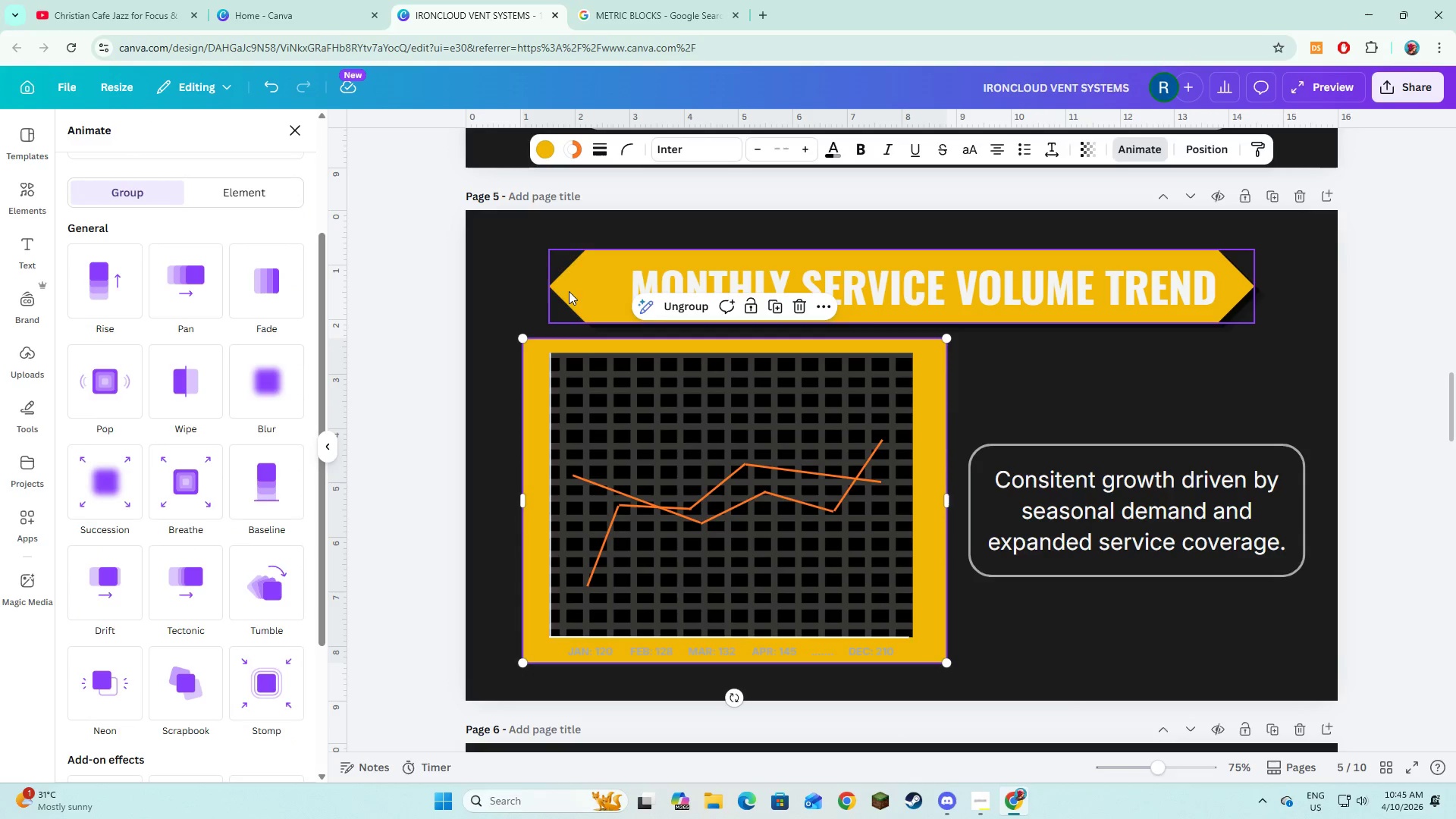 
left_click([578, 290])
 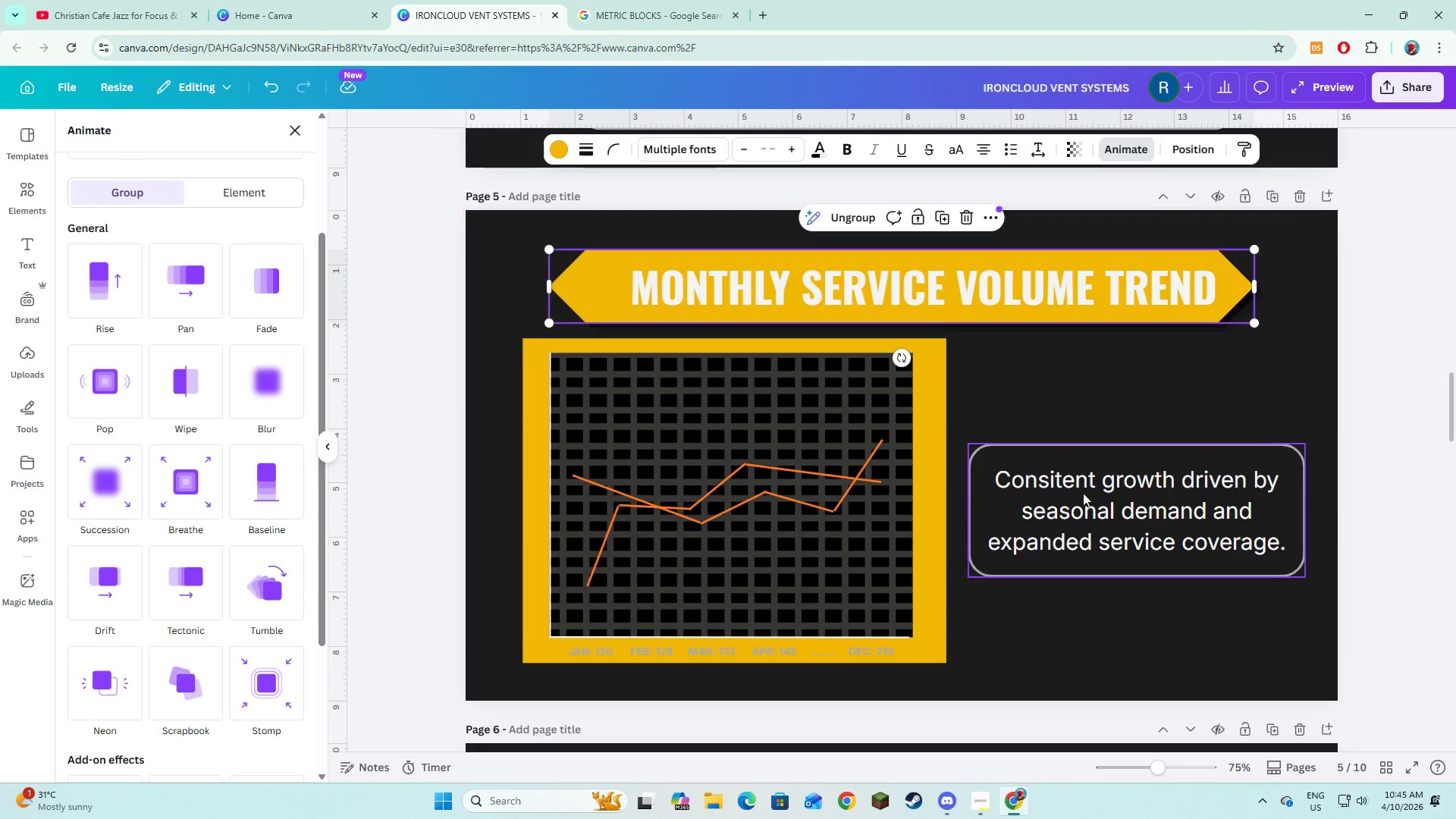 
hold_key(key=ShiftLeft, duration=0.7)
left_click([1096, 520])
 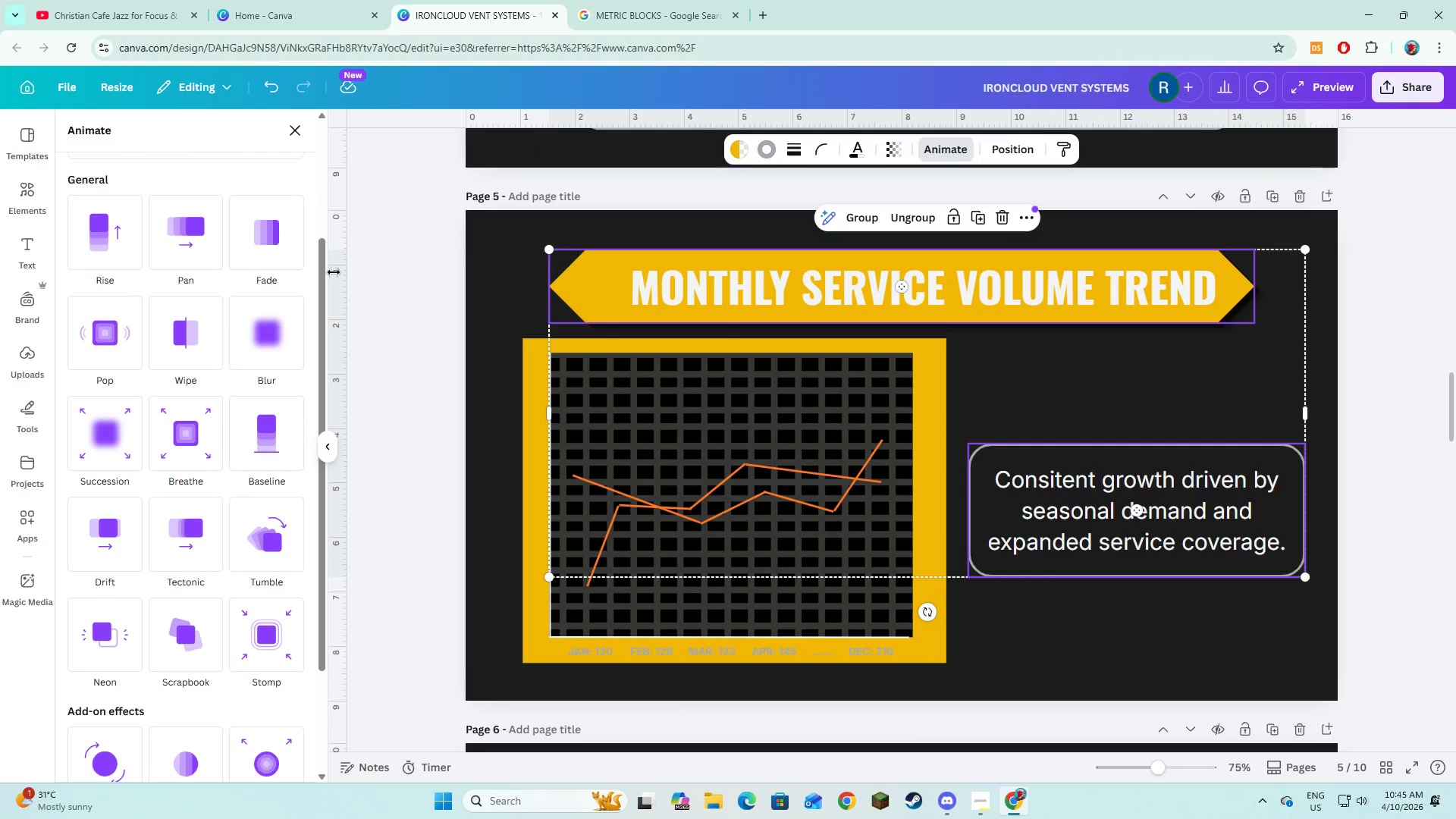 
left_click([170, 252])
 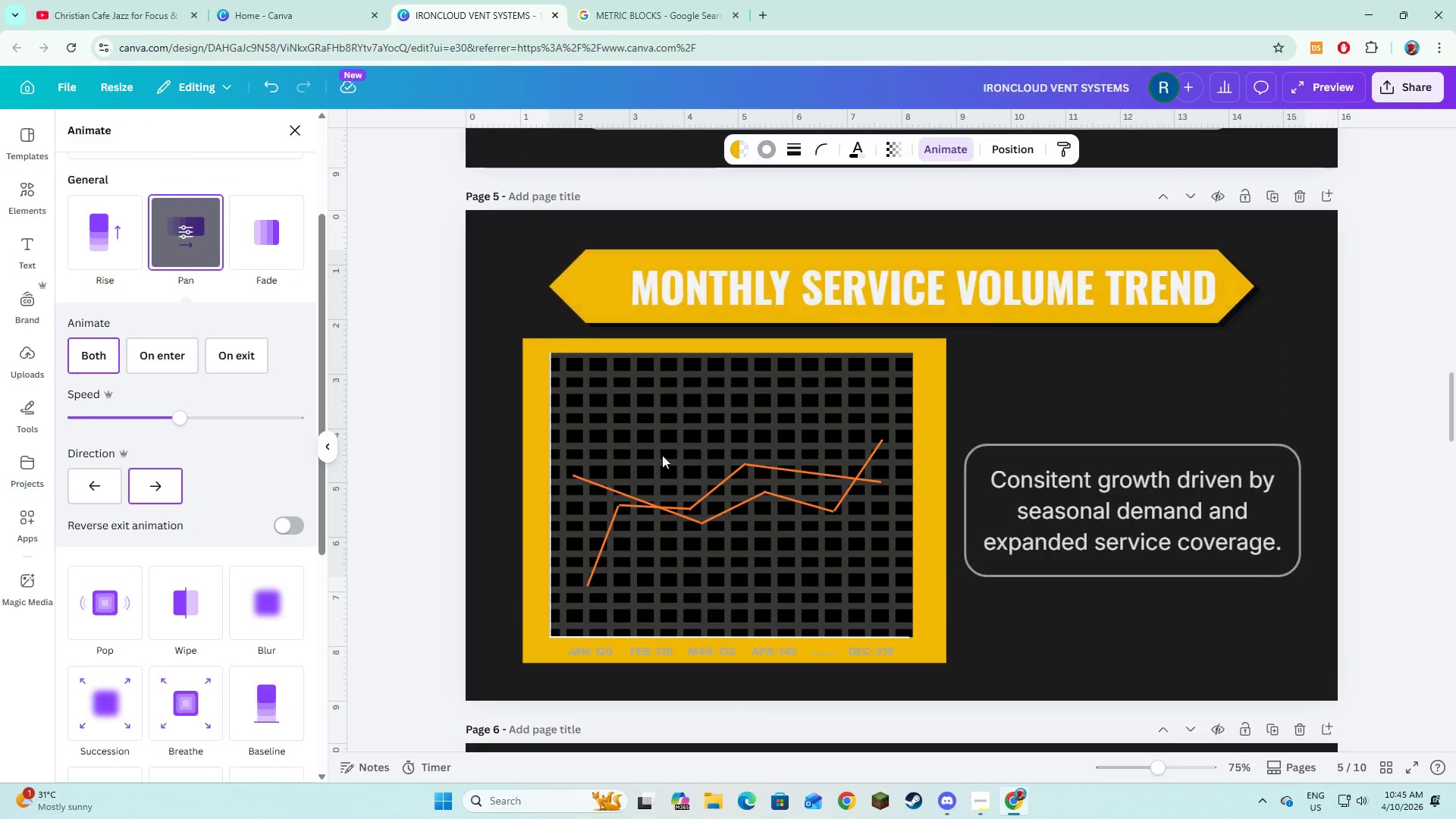 
left_click([626, 444])
 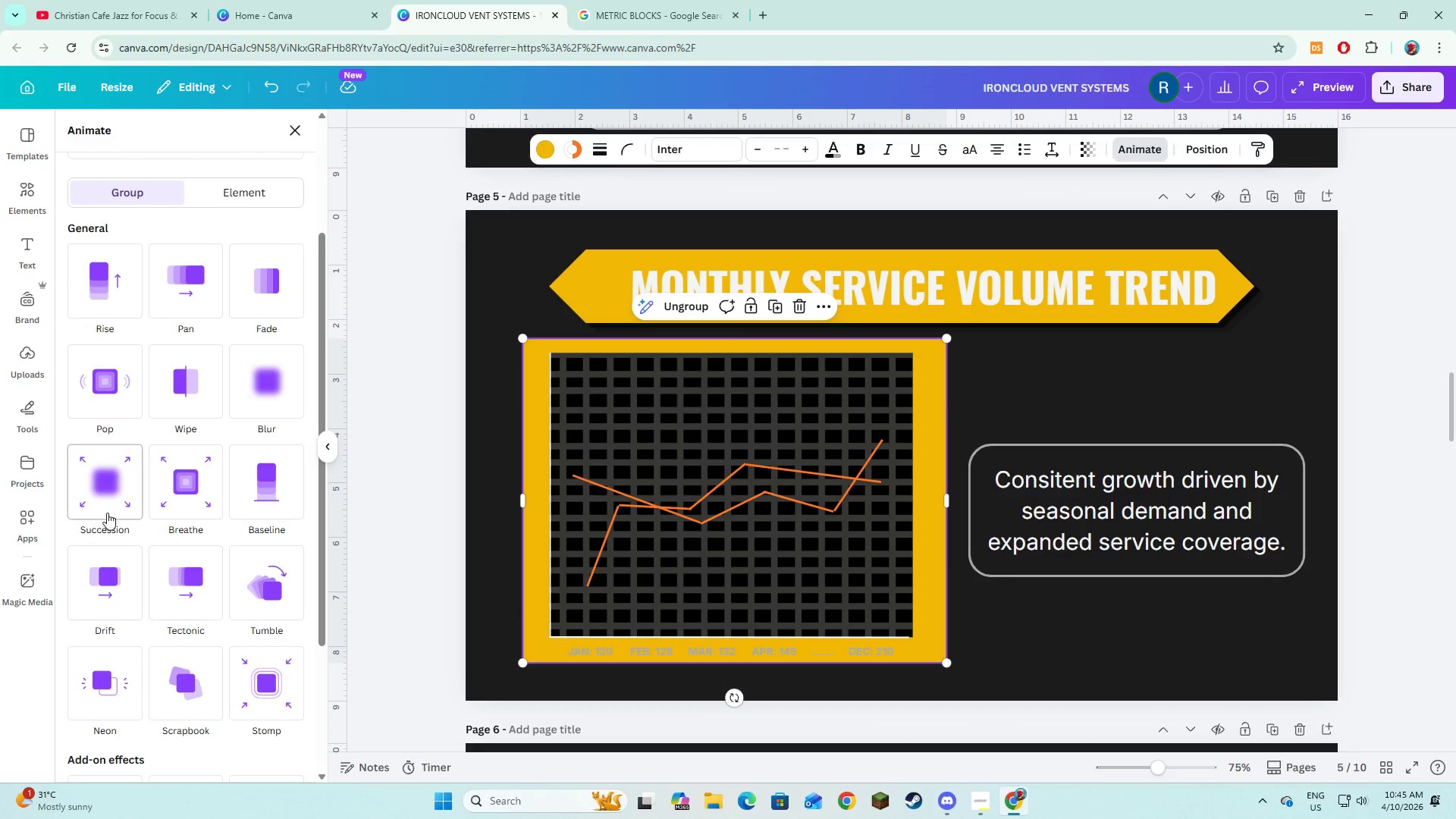 
scroll: coordinate [920, 535], scroll_direction: down, amount: 4.0
 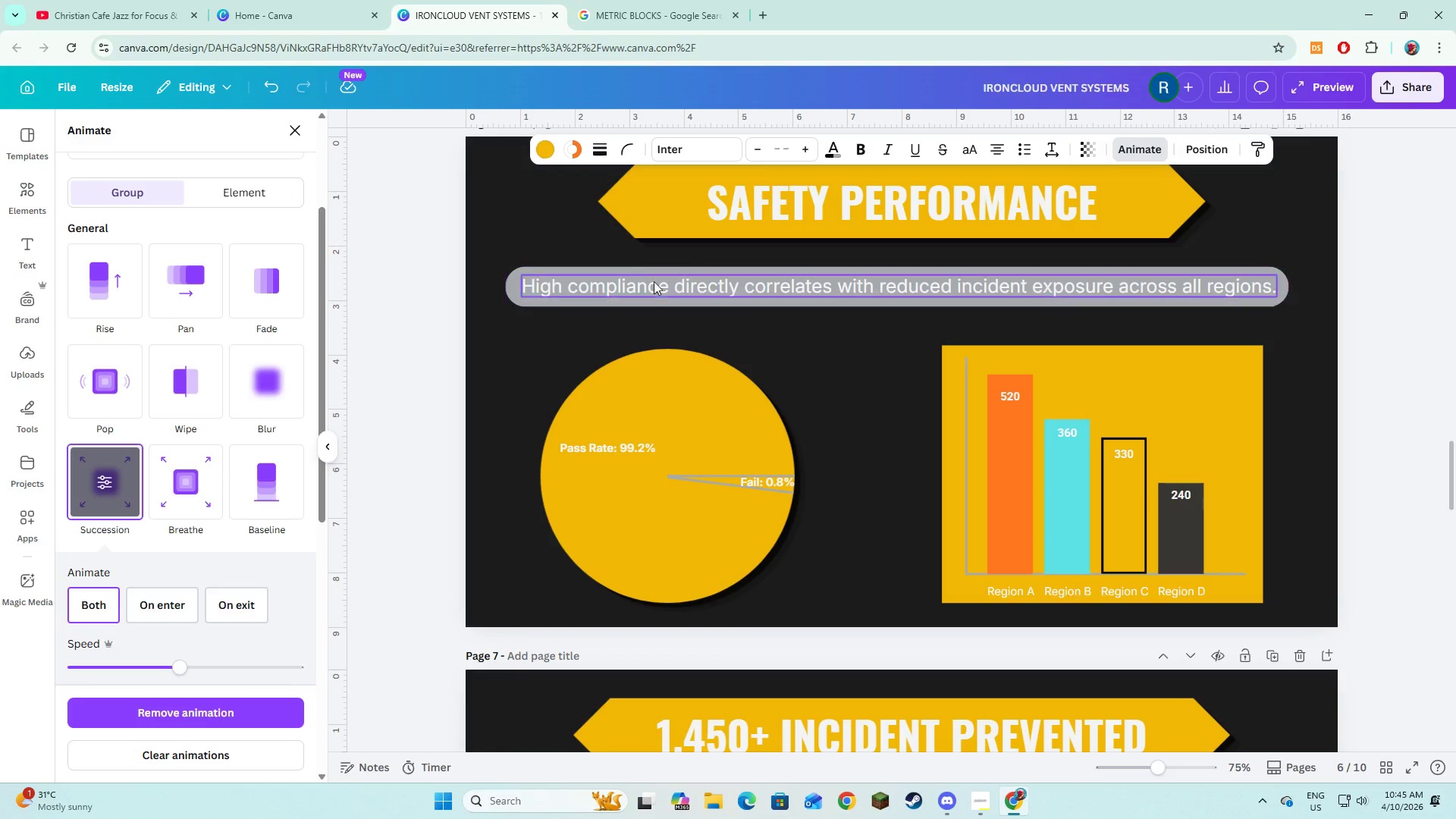 
scroll: coordinate [801, 334], scroll_direction: up, amount: 1.0
 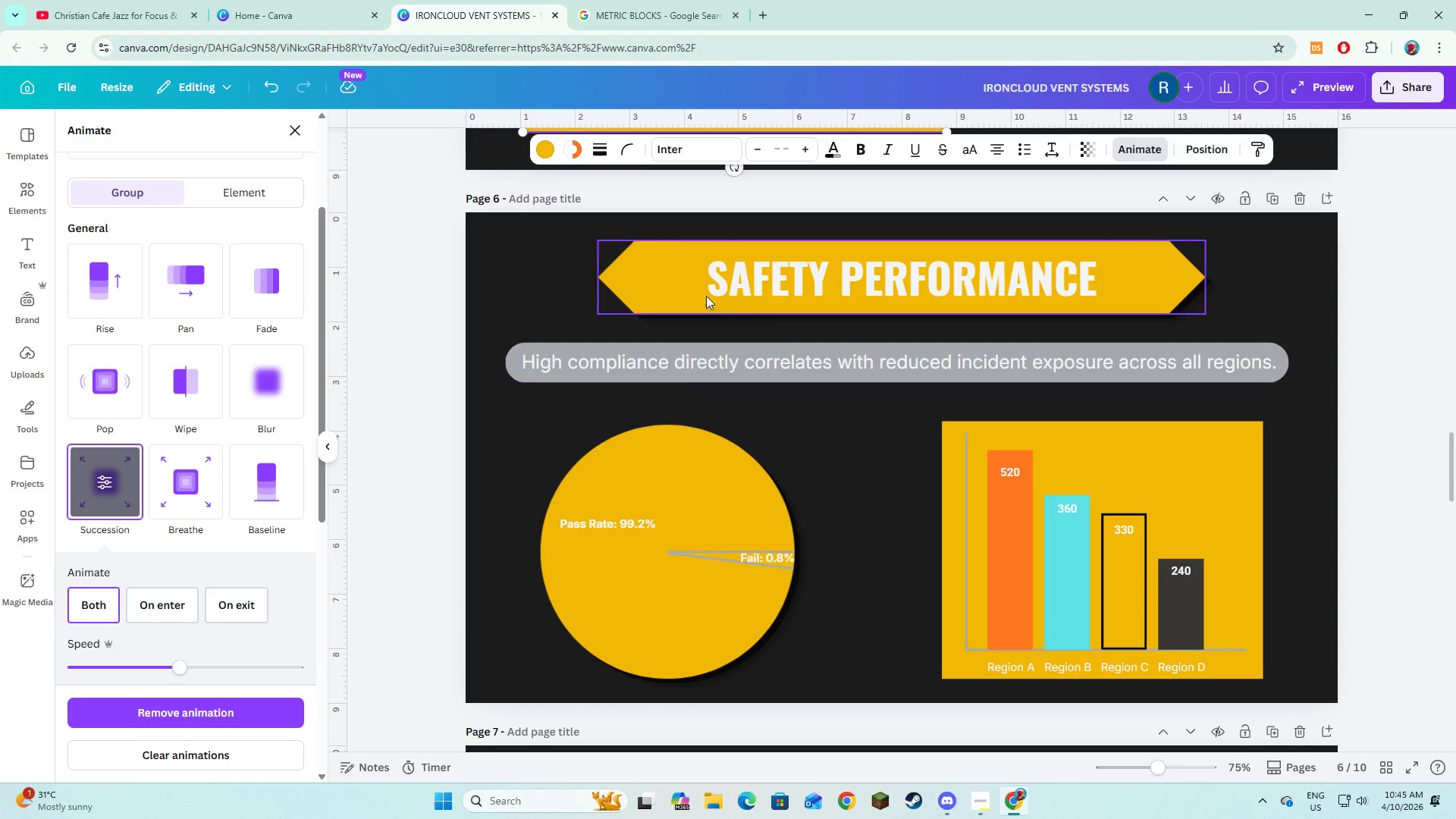 
left_click([704, 290])
 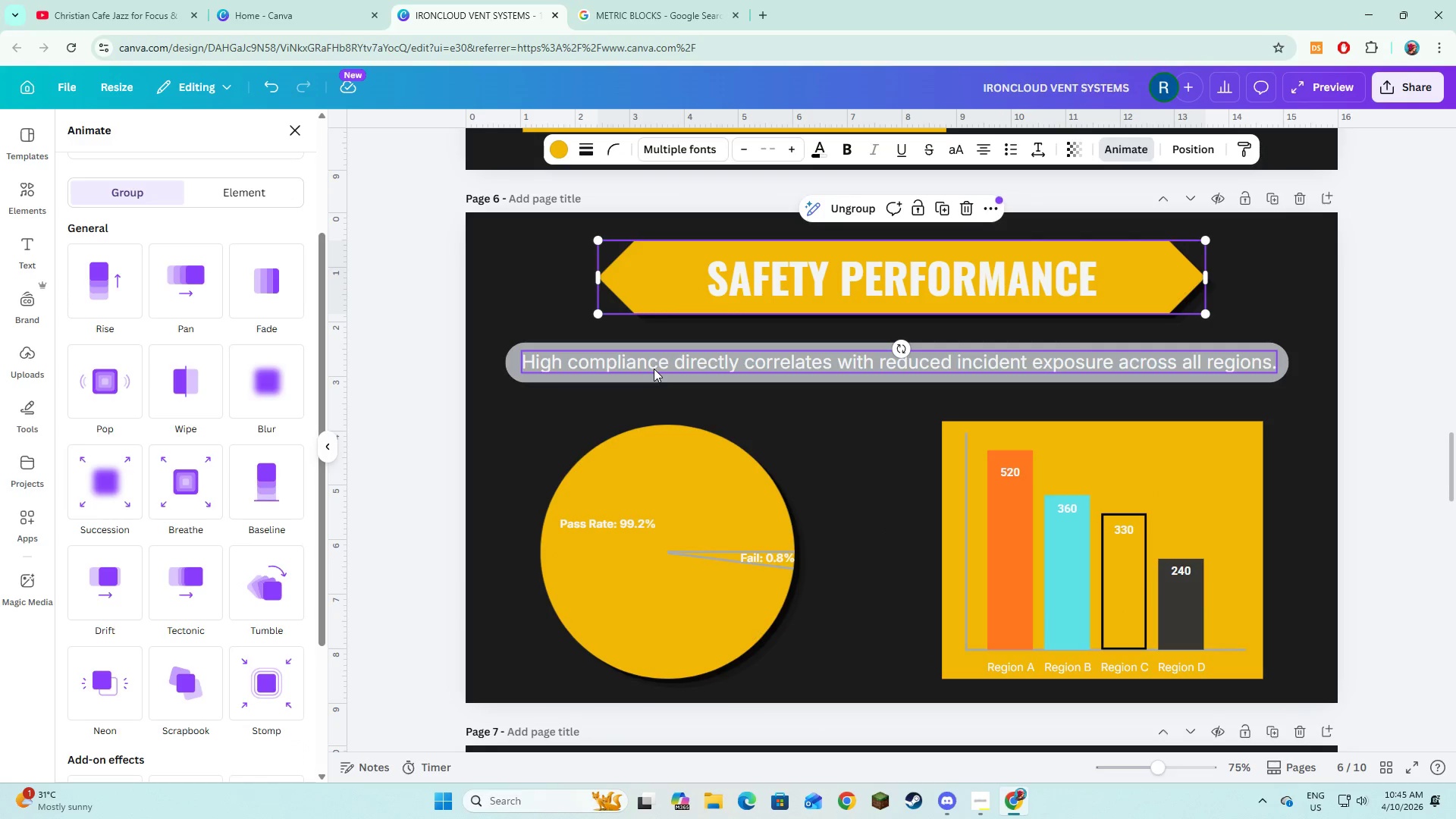 
left_click([654, 369])
 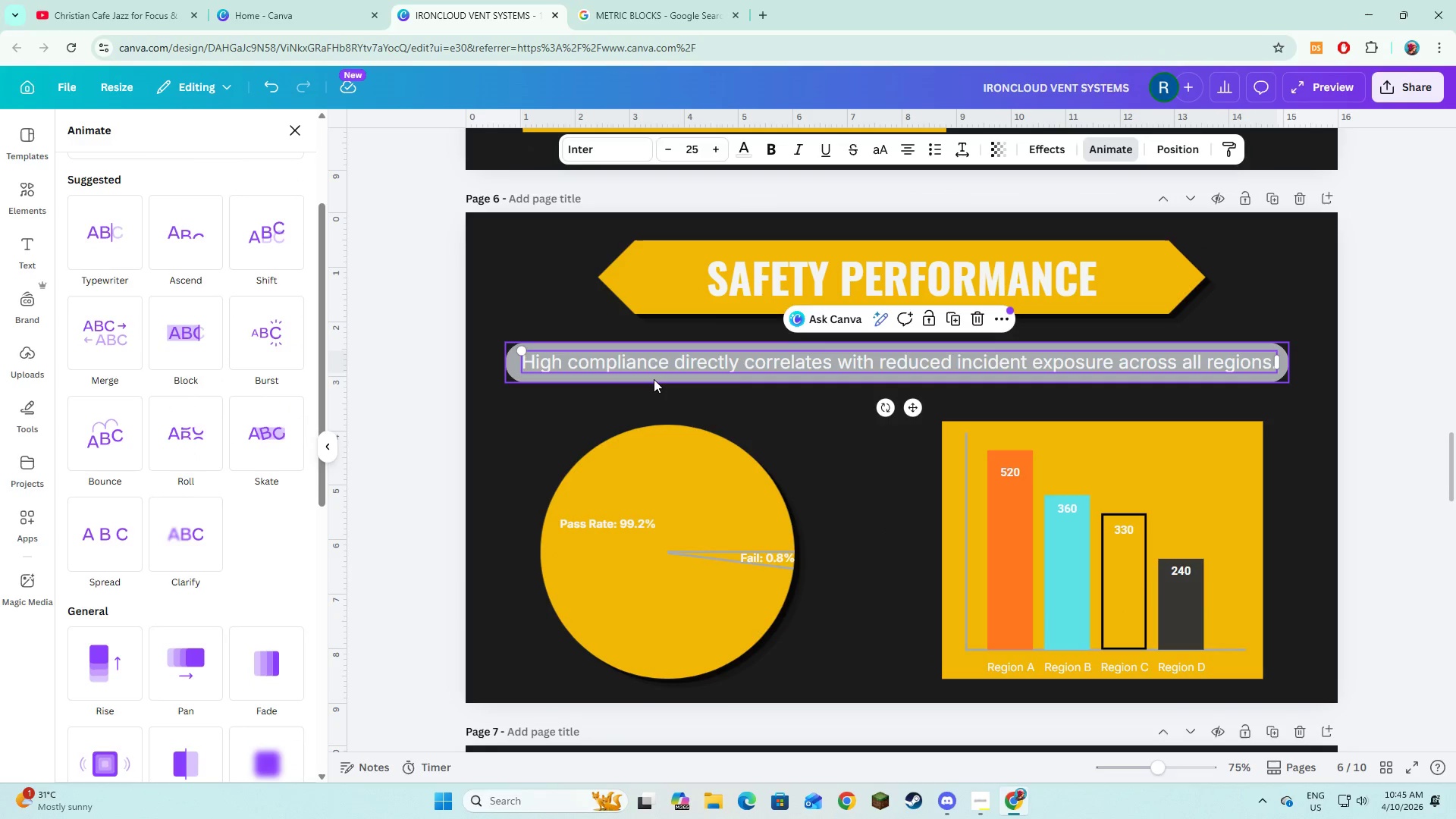 
hold_key(key=ShiftLeft, duration=0.66)
left_click([654, 379])
 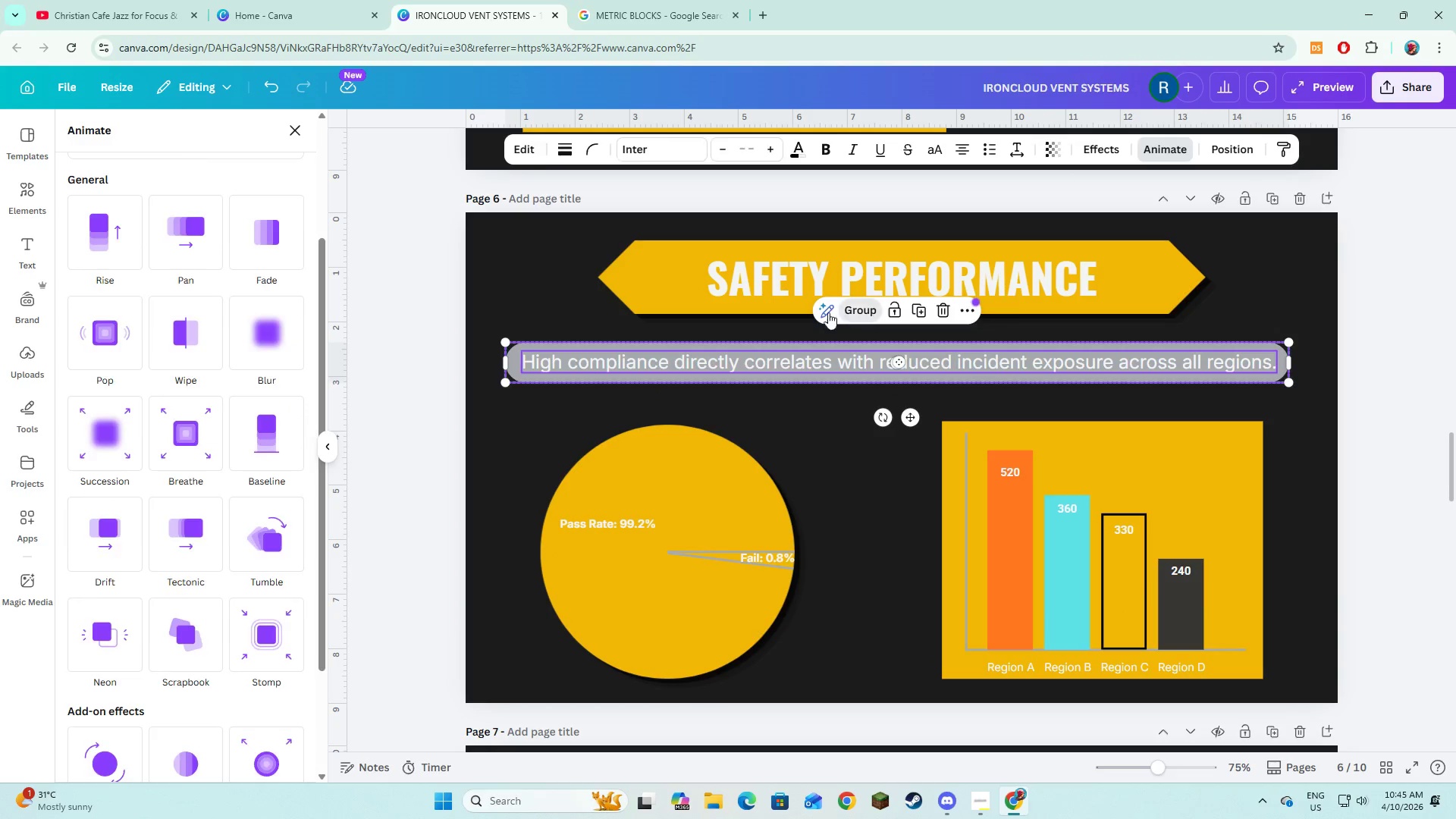 
double_click([598, 266])
 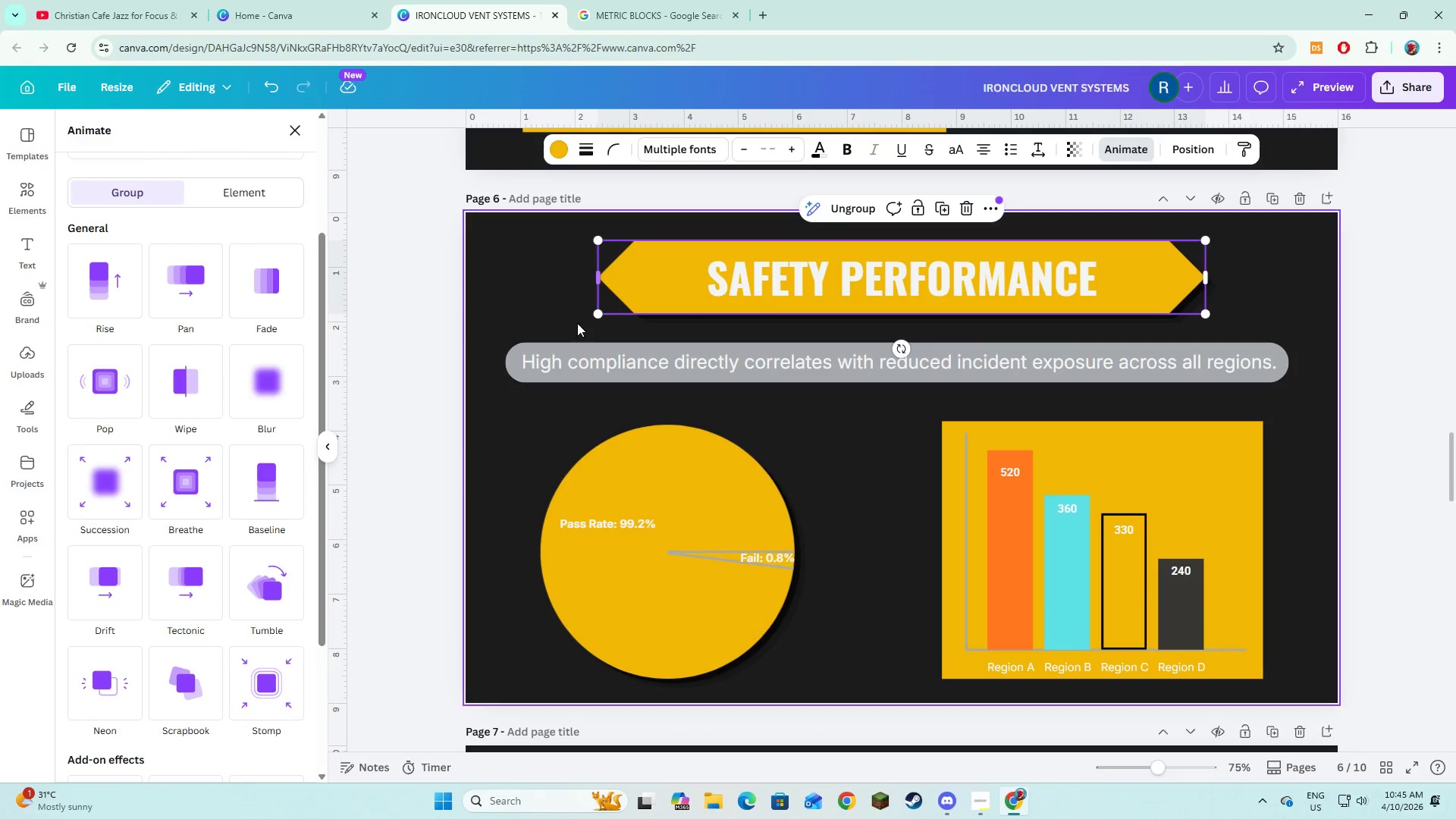 
hold_key(key=ShiftLeft, duration=0.77)
left_click([568, 368])
 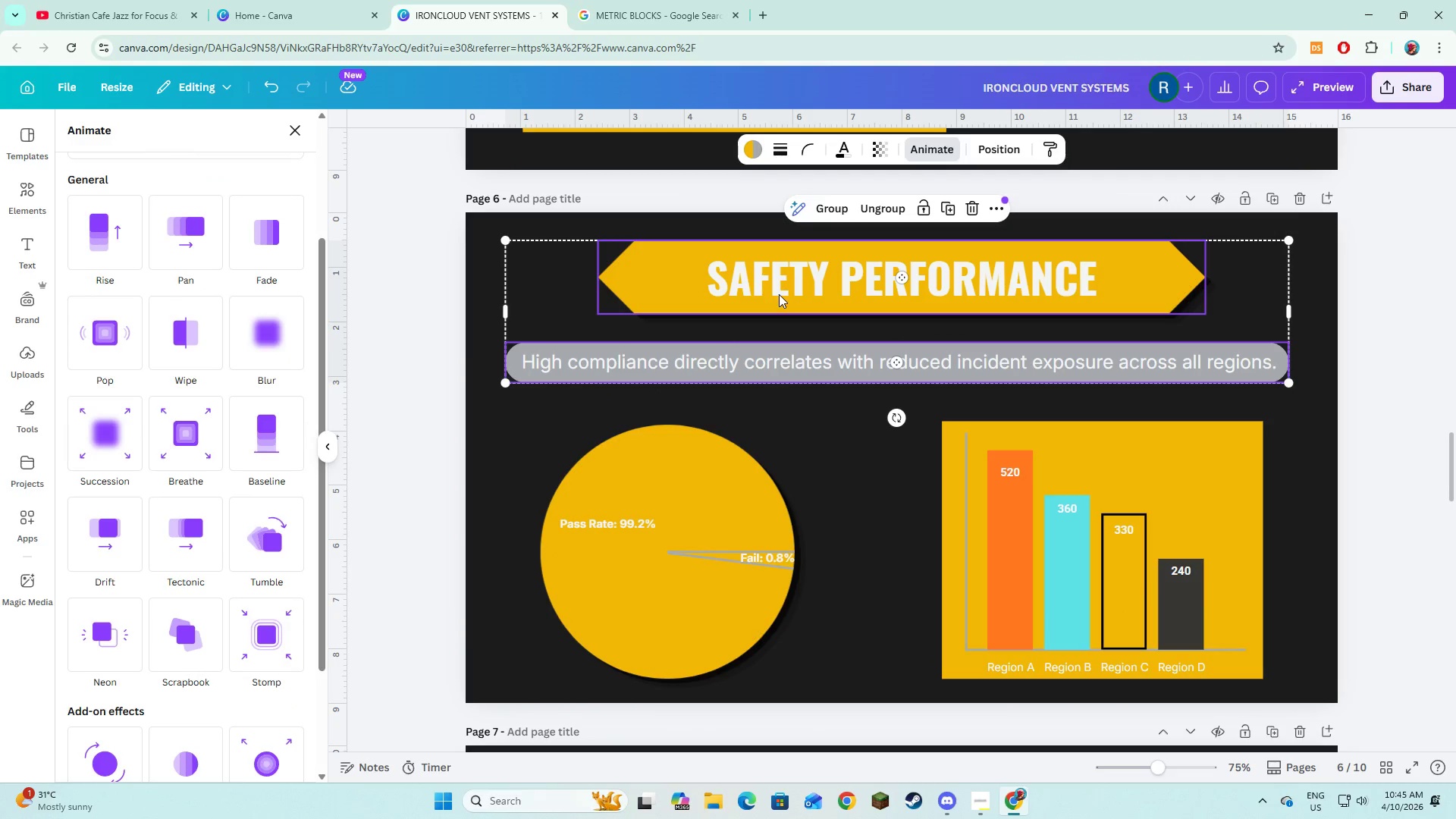 
left_click([160, 232])
 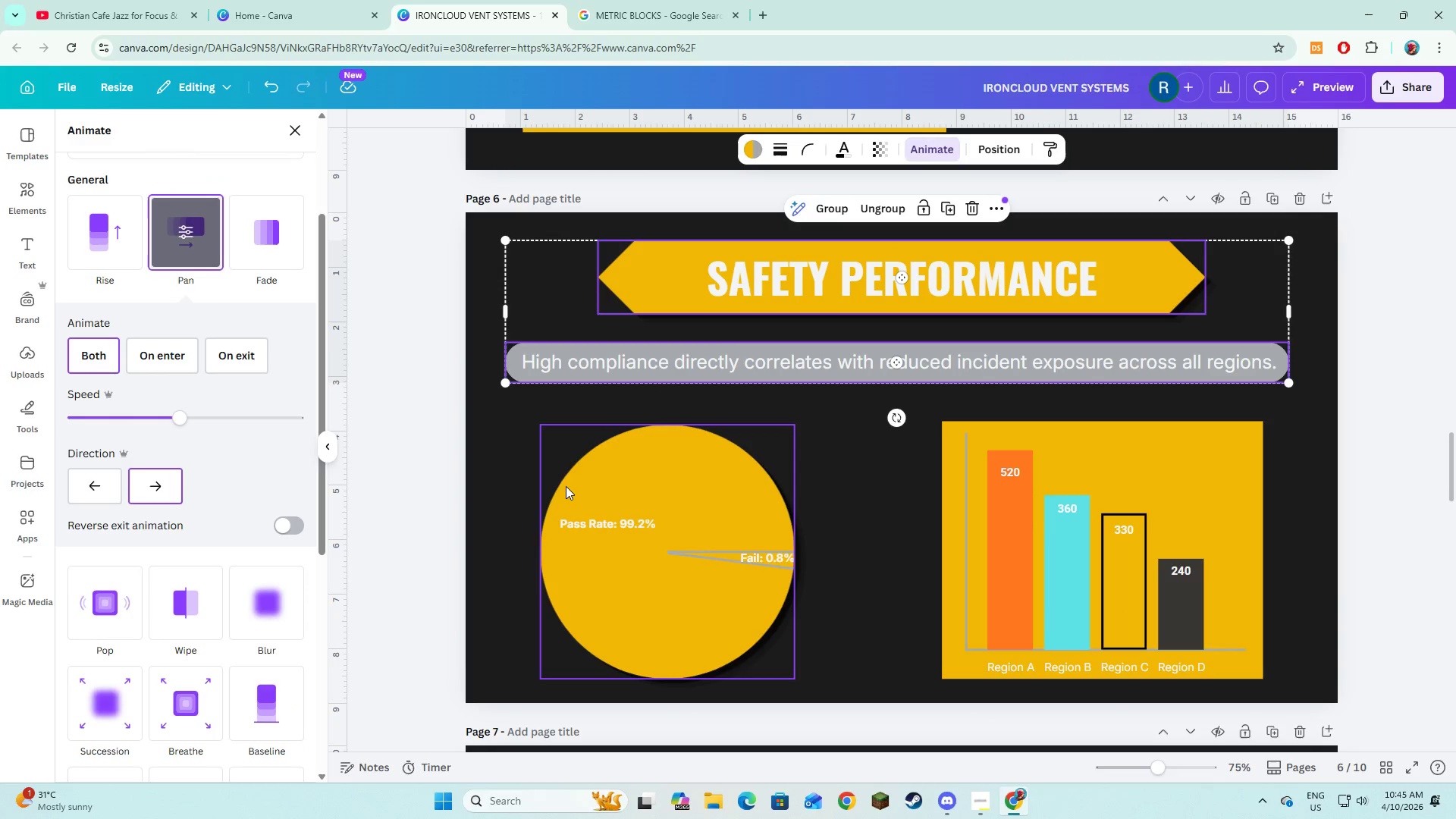 
left_click_drag(start_coordinate=[514, 446], to_coordinate=[893, 692])
 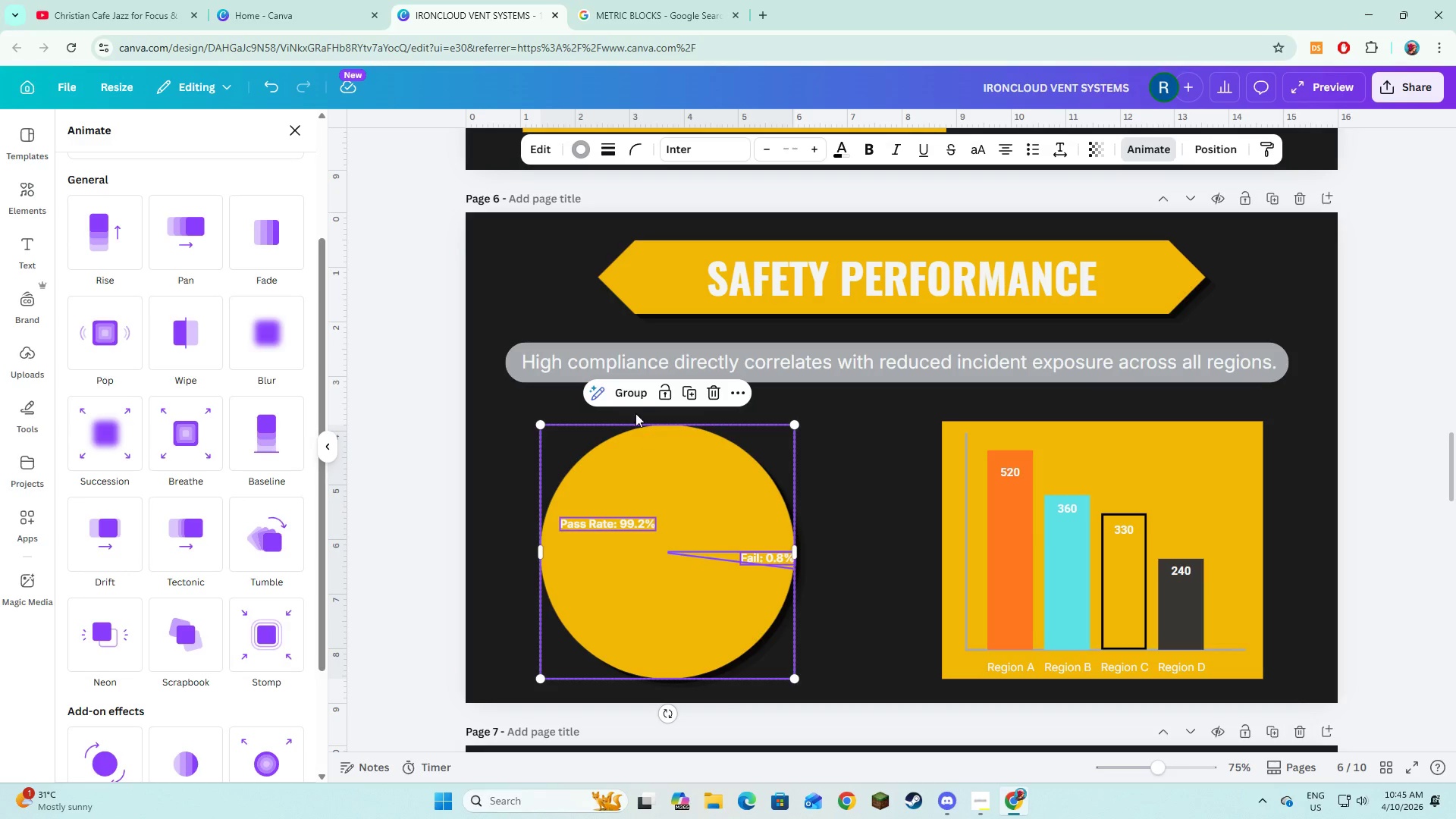 
left_click([634, 402])
 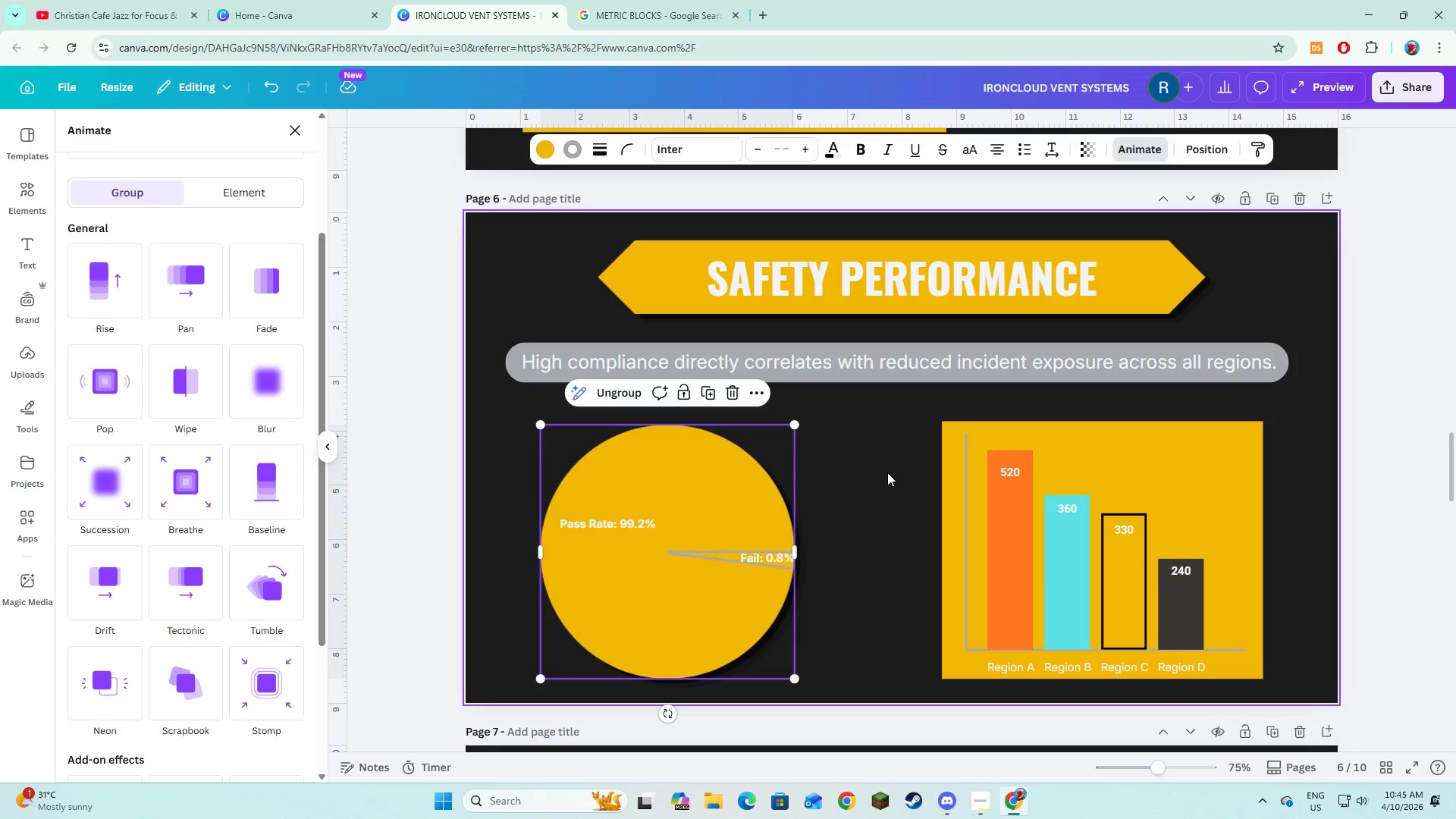 
left_click_drag(start_coordinate=[896, 453], to_coordinate=[1277, 690])
 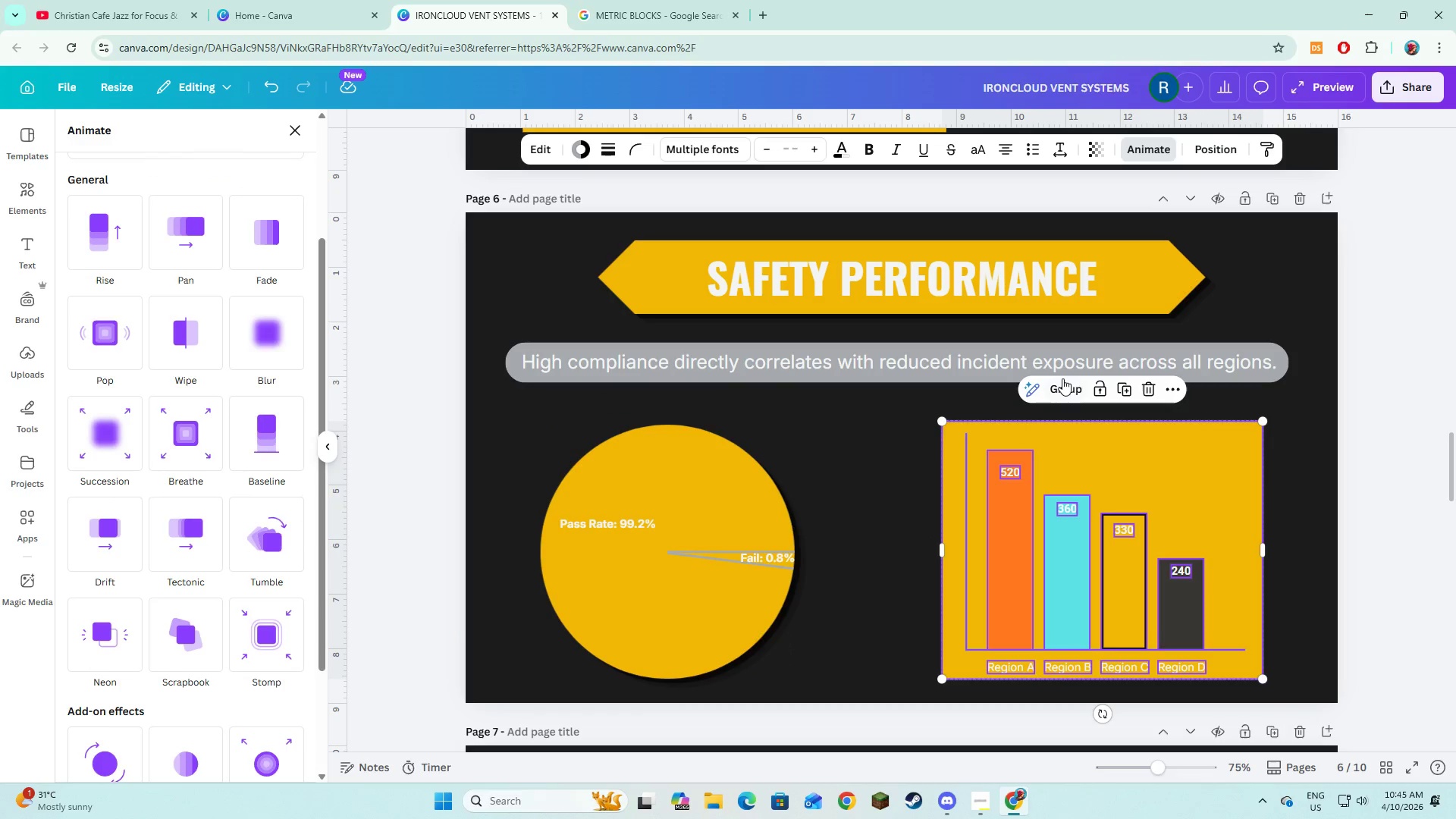 
left_click([1062, 378])
 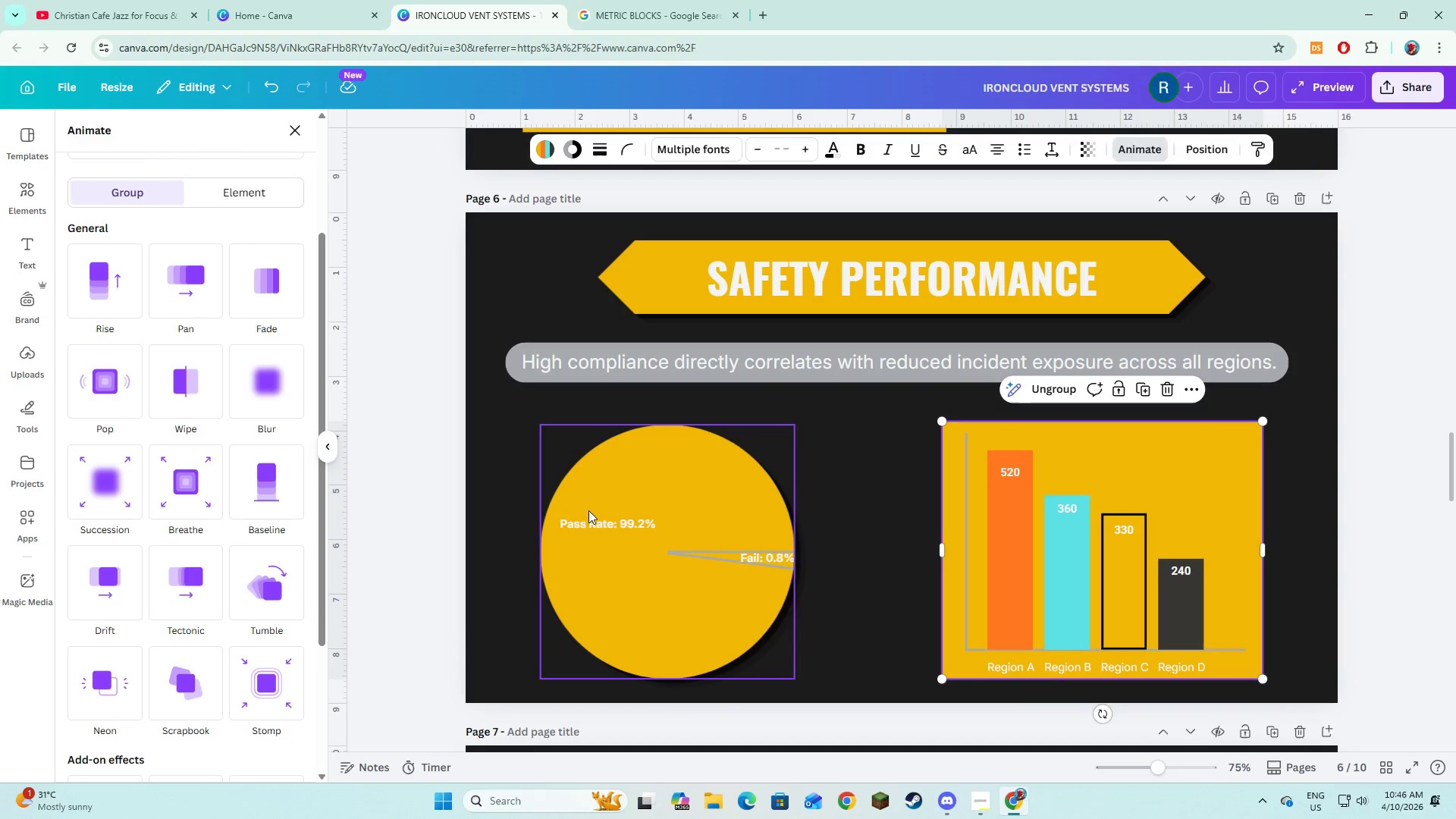 
left_click([597, 514])
 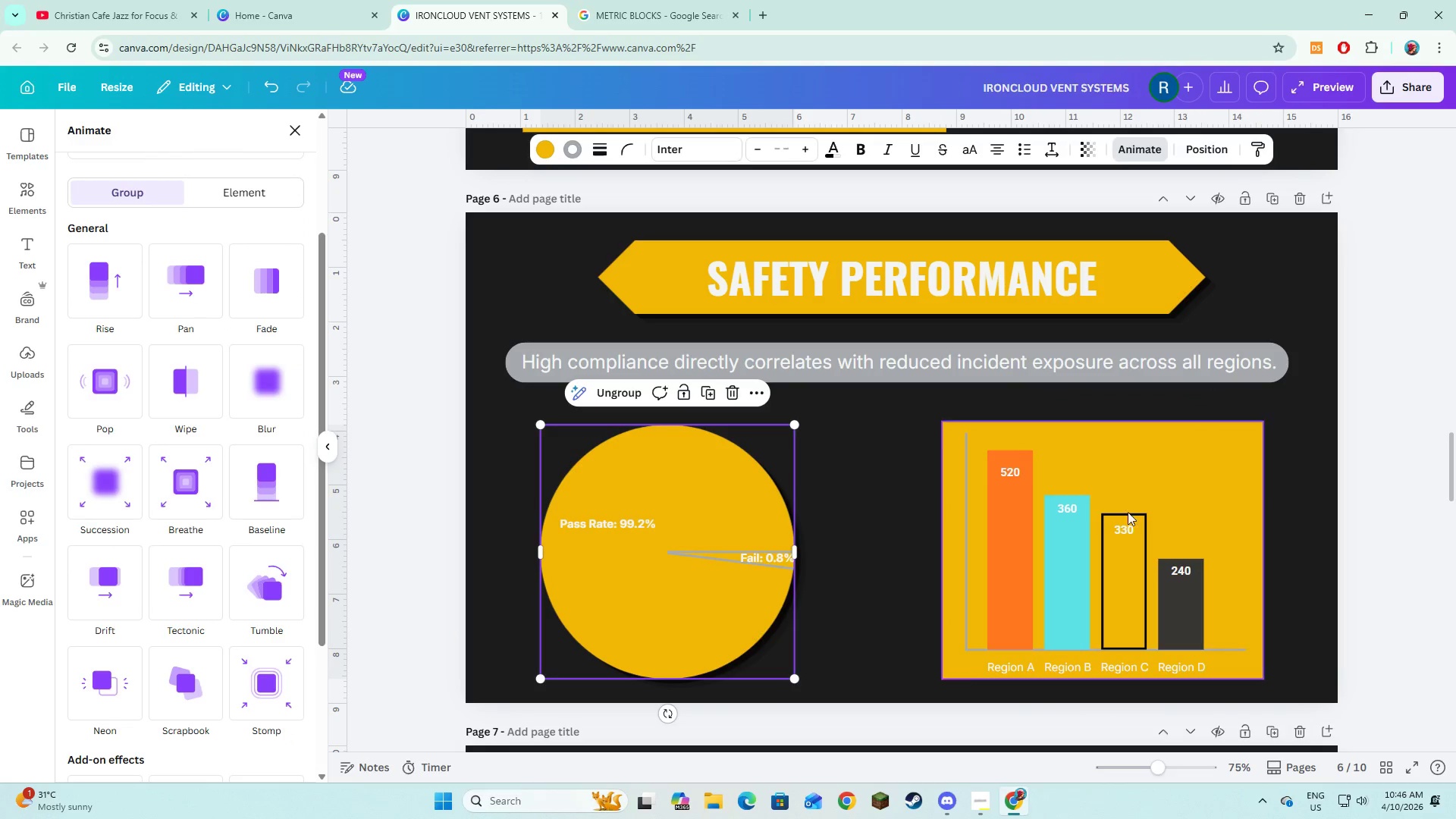 
hold_key(key=ShiftLeft, duration=0.48)
double_click([1156, 517])
 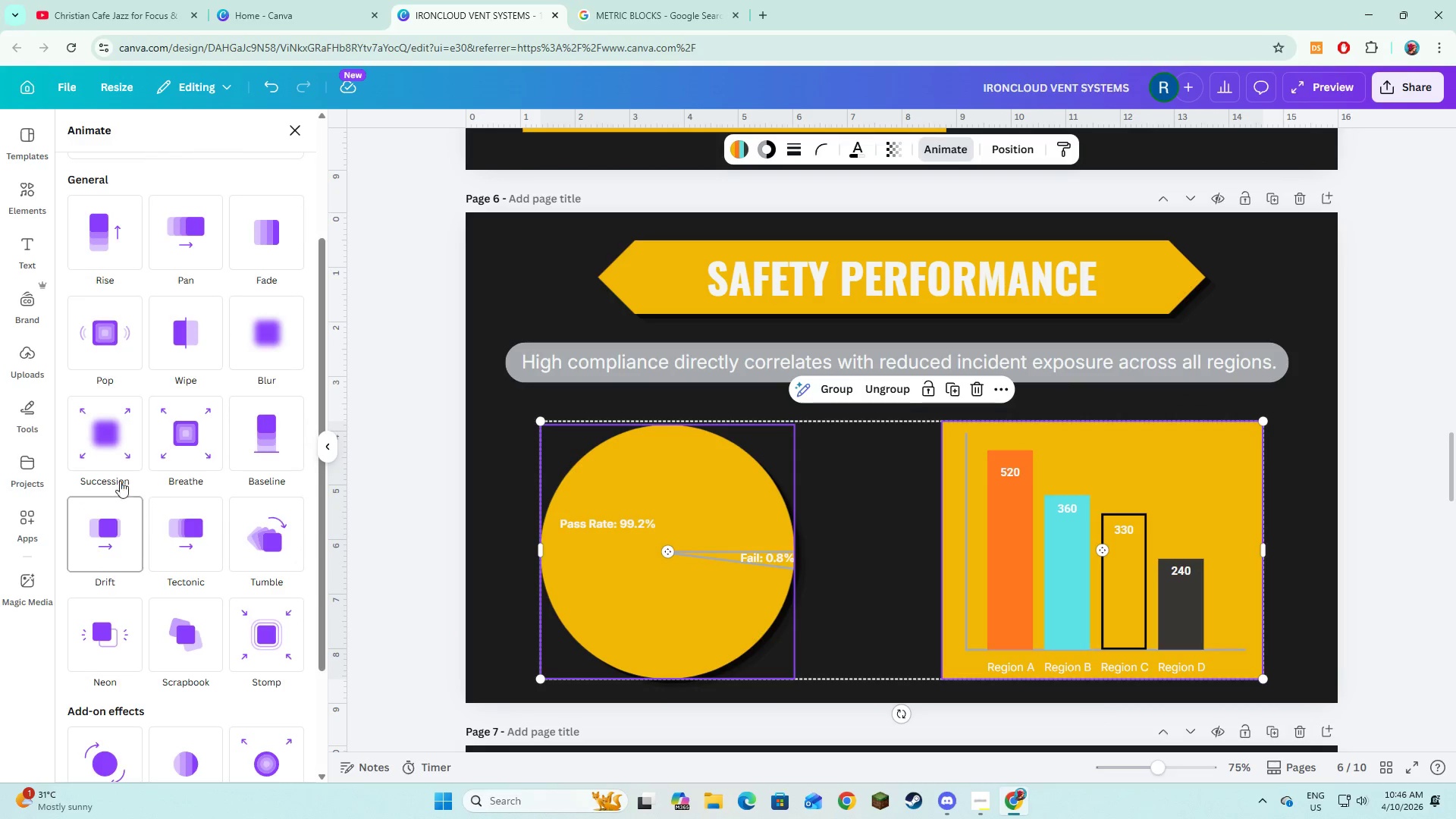 
left_click([127, 447])
 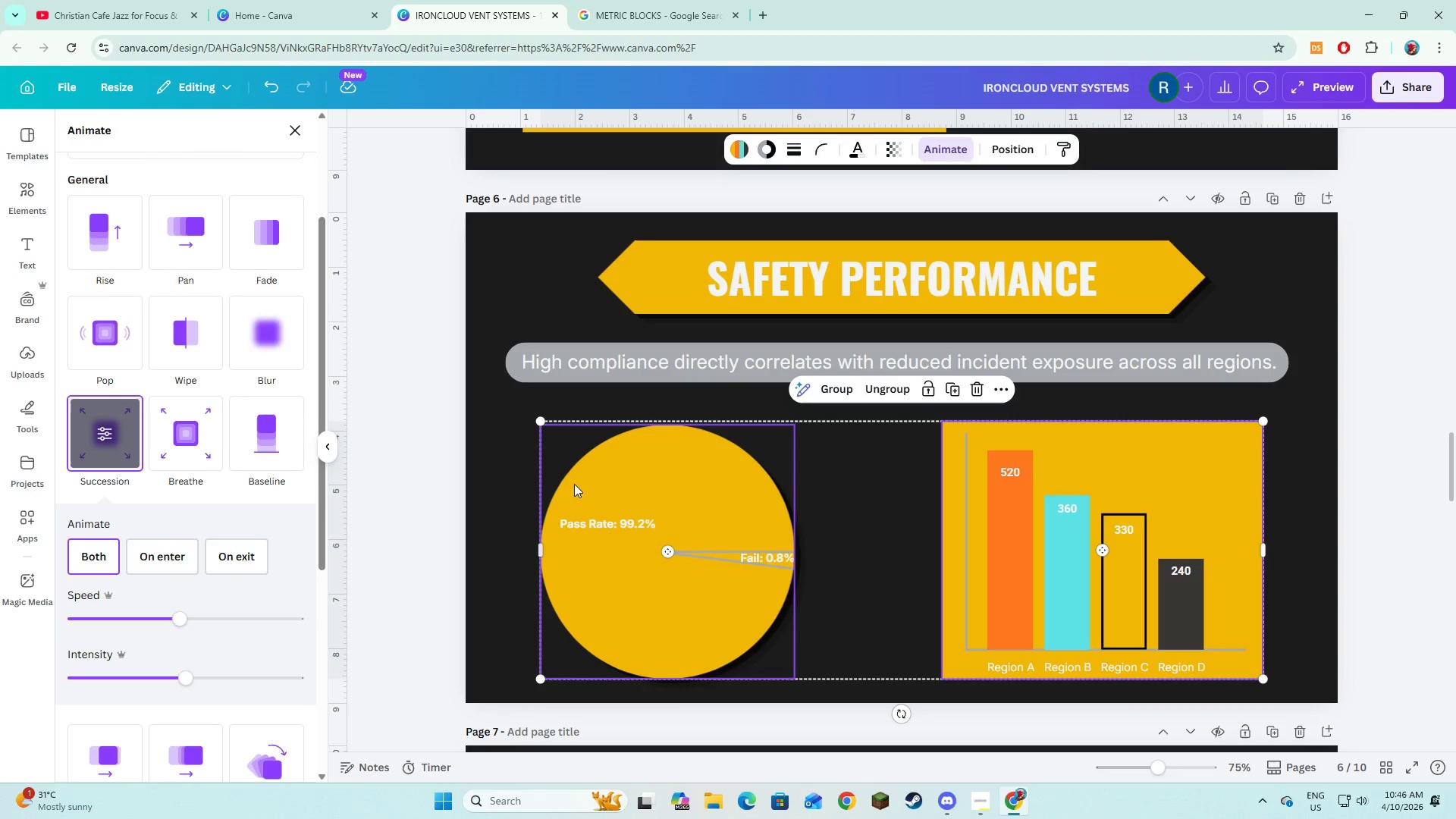 
scroll: coordinate [573, 480], scroll_direction: down, amount: 4.0
 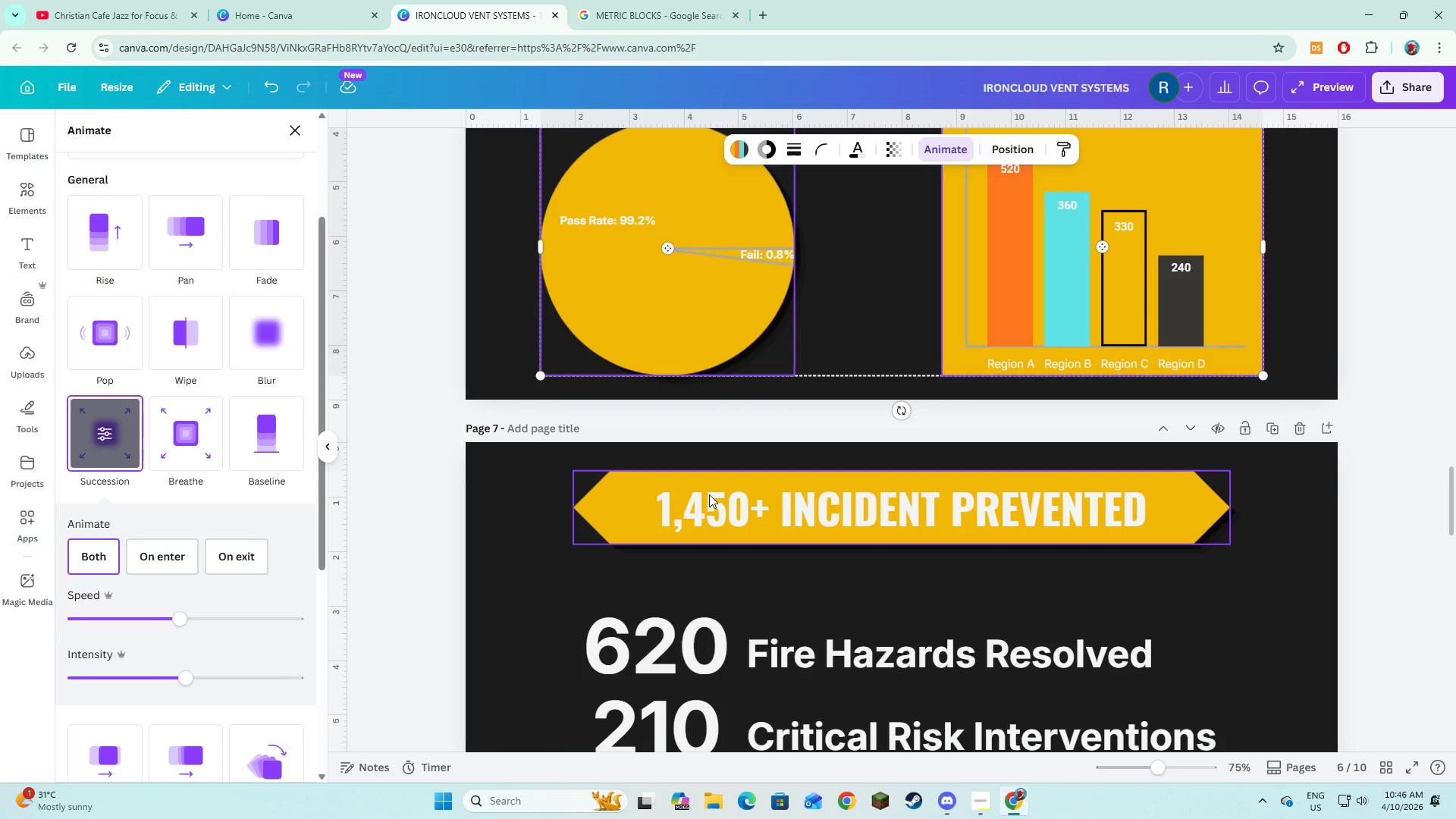 
left_click([709, 494])
 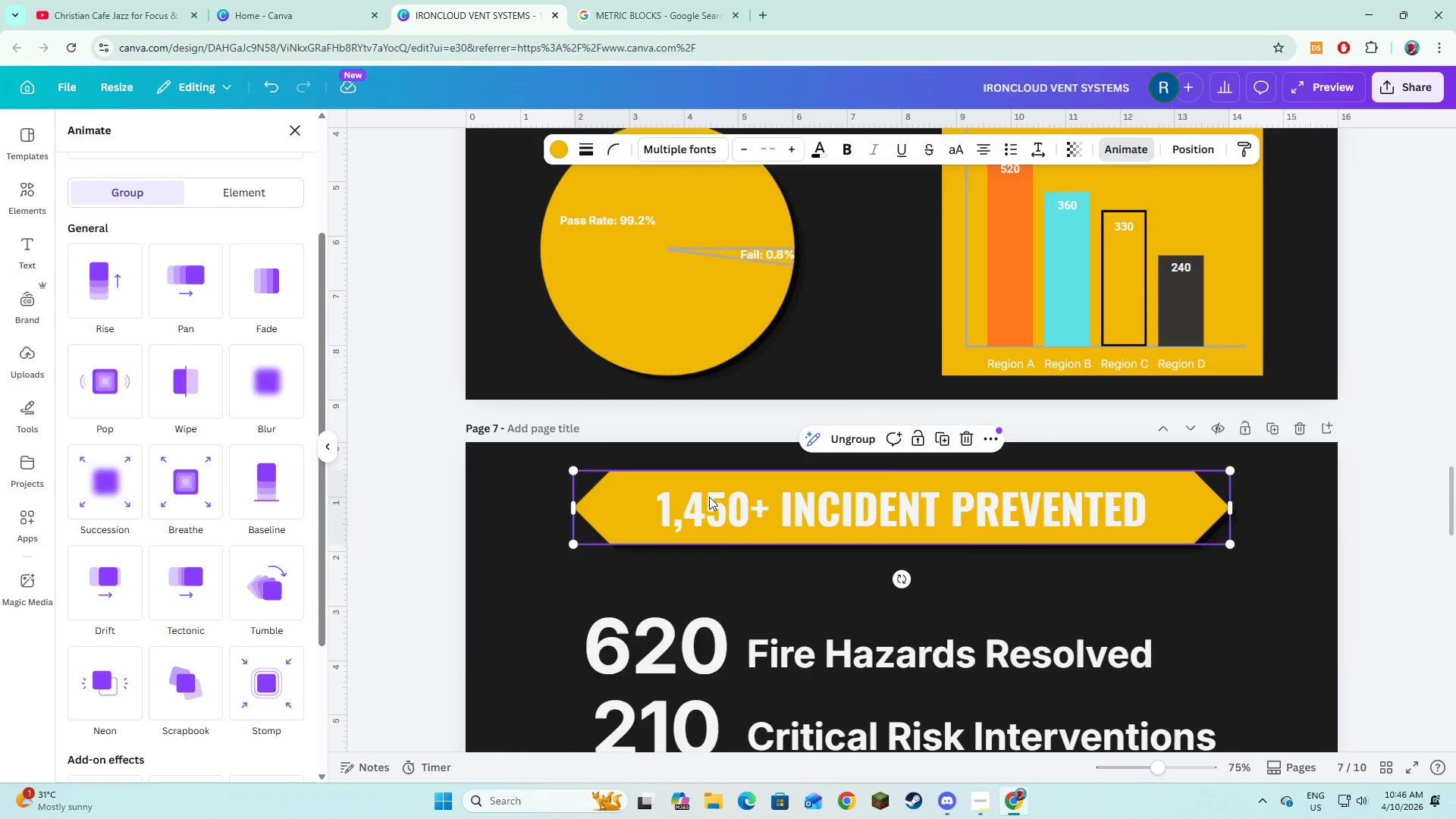 
scroll: coordinate [709, 497], scroll_direction: down, amount: 2.0
 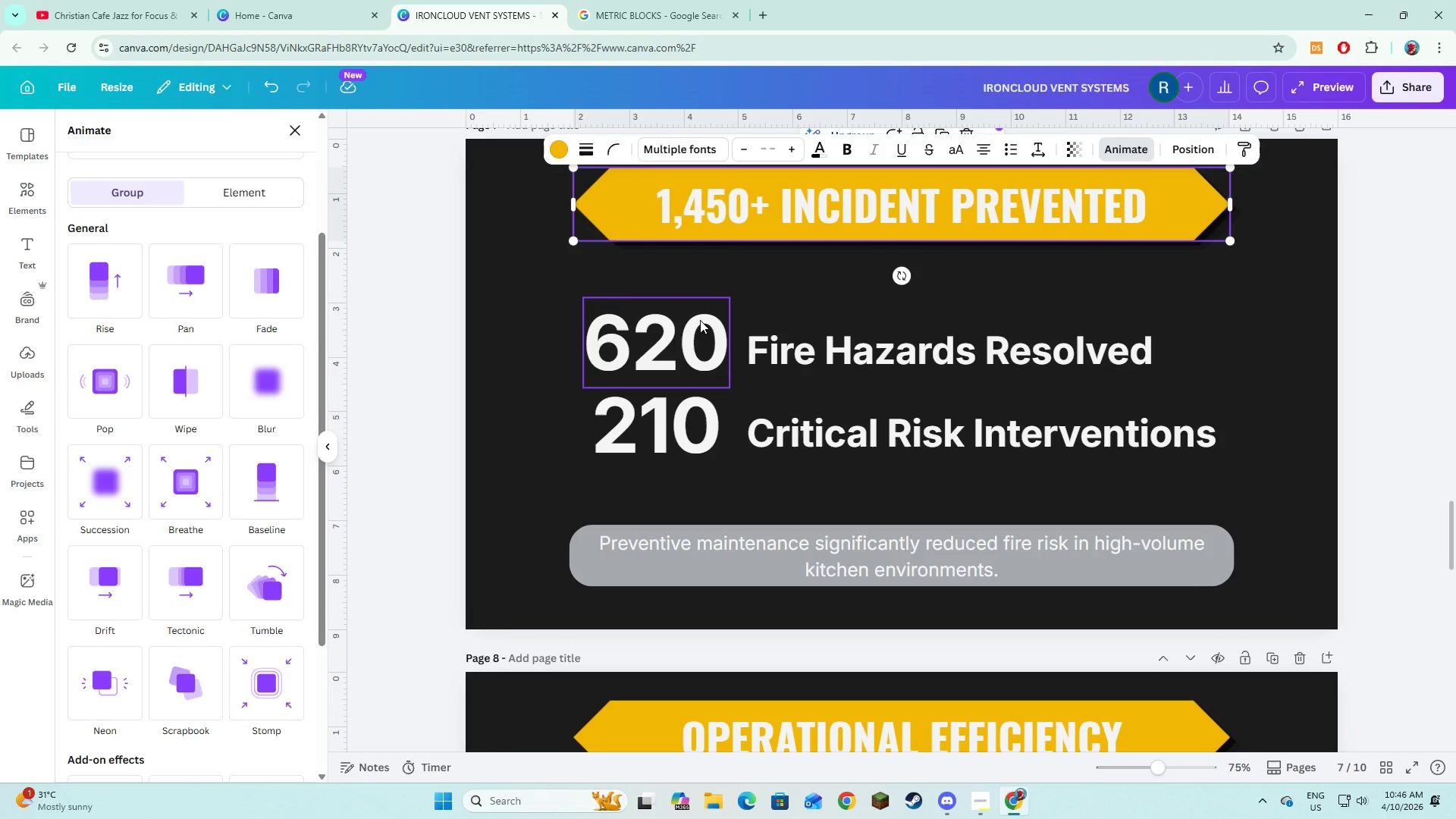 
hold_key(key=ShiftLeft, duration=1.5)
 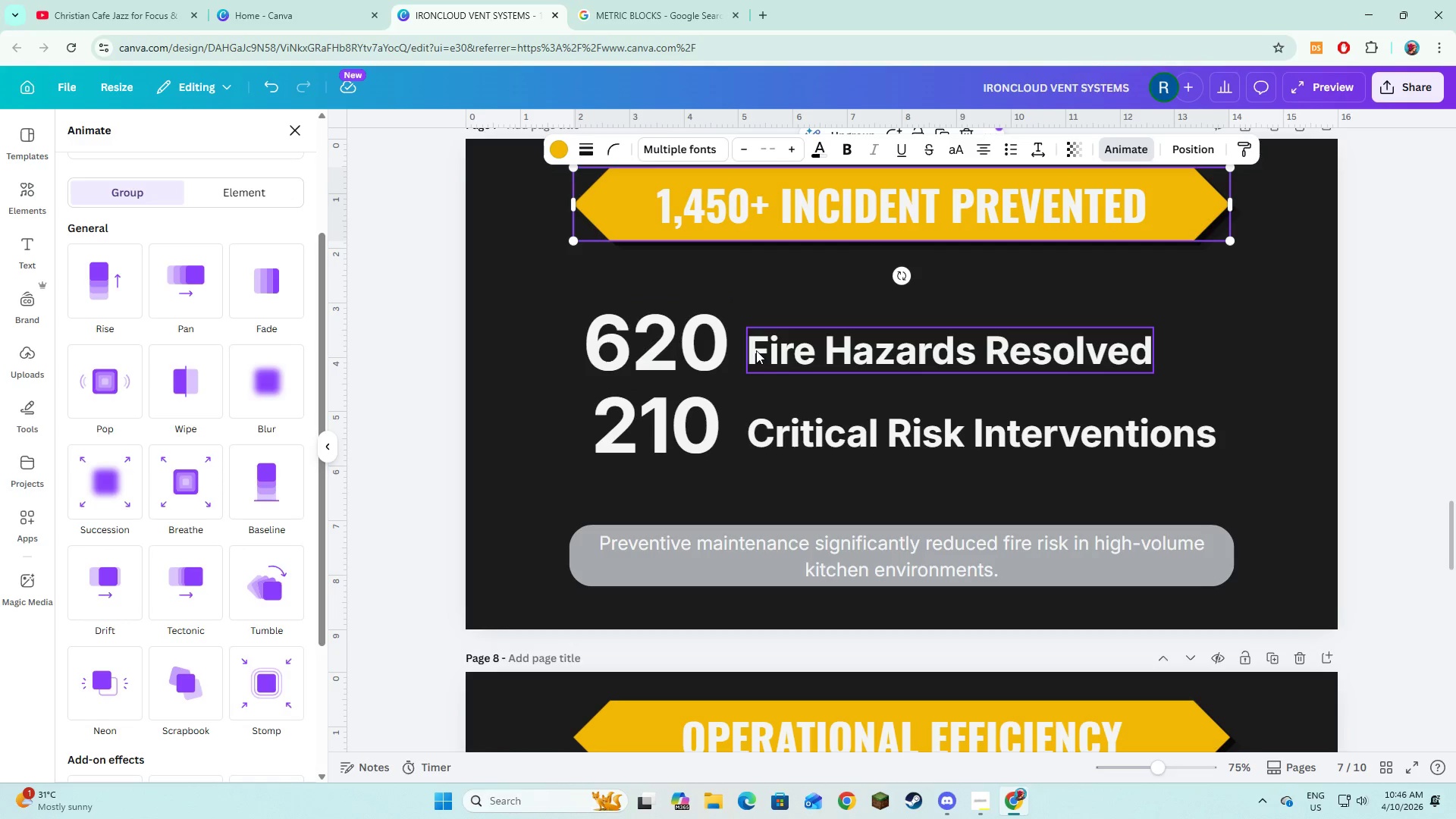 
hold_key(key=ShiftLeft, duration=1.52)
 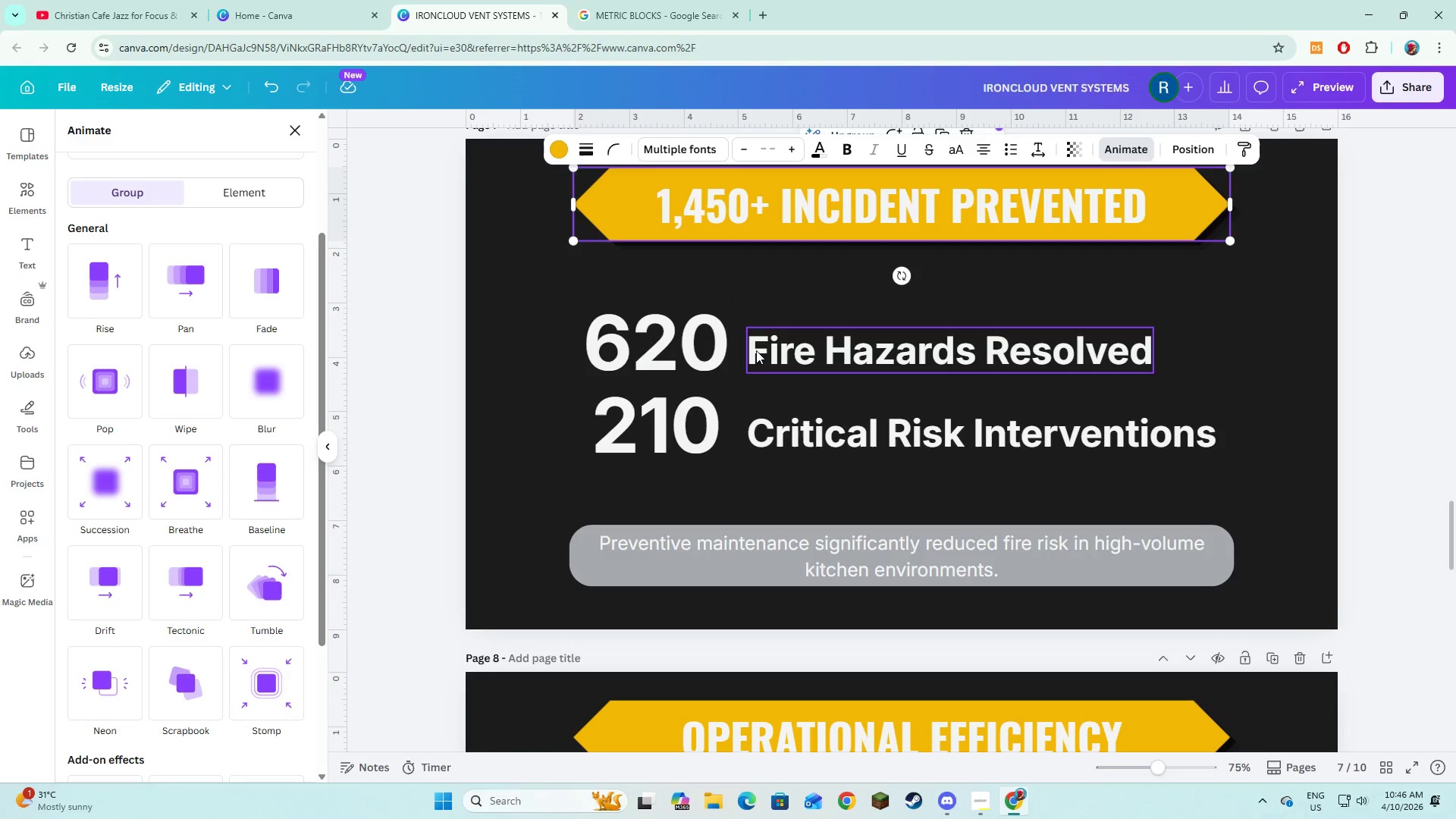 
hold_key(key=ShiftLeft, duration=1.52)
 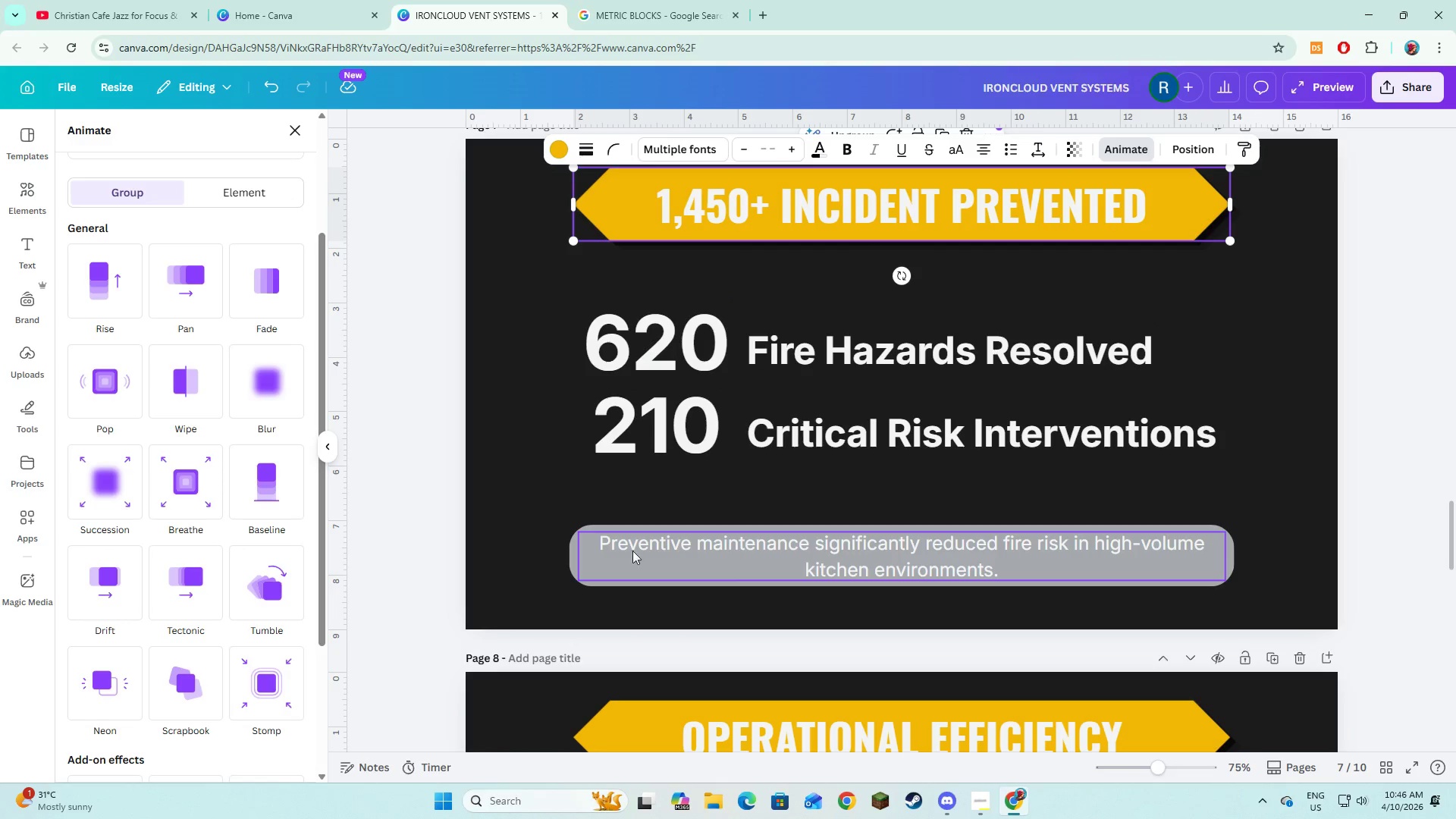 
hold_key(key=ShiftLeft, duration=0.55)
 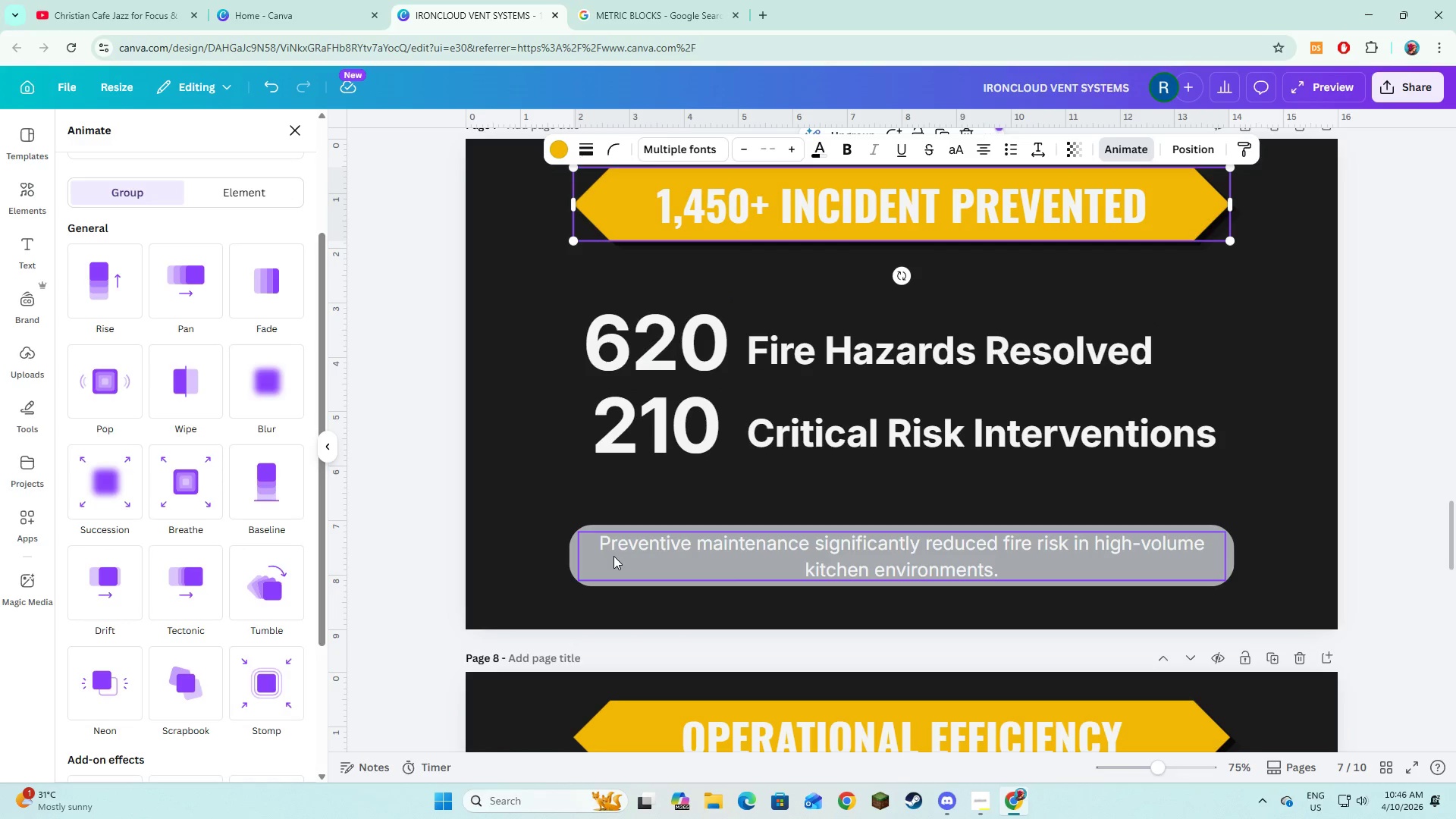 
left_click([613, 556])
 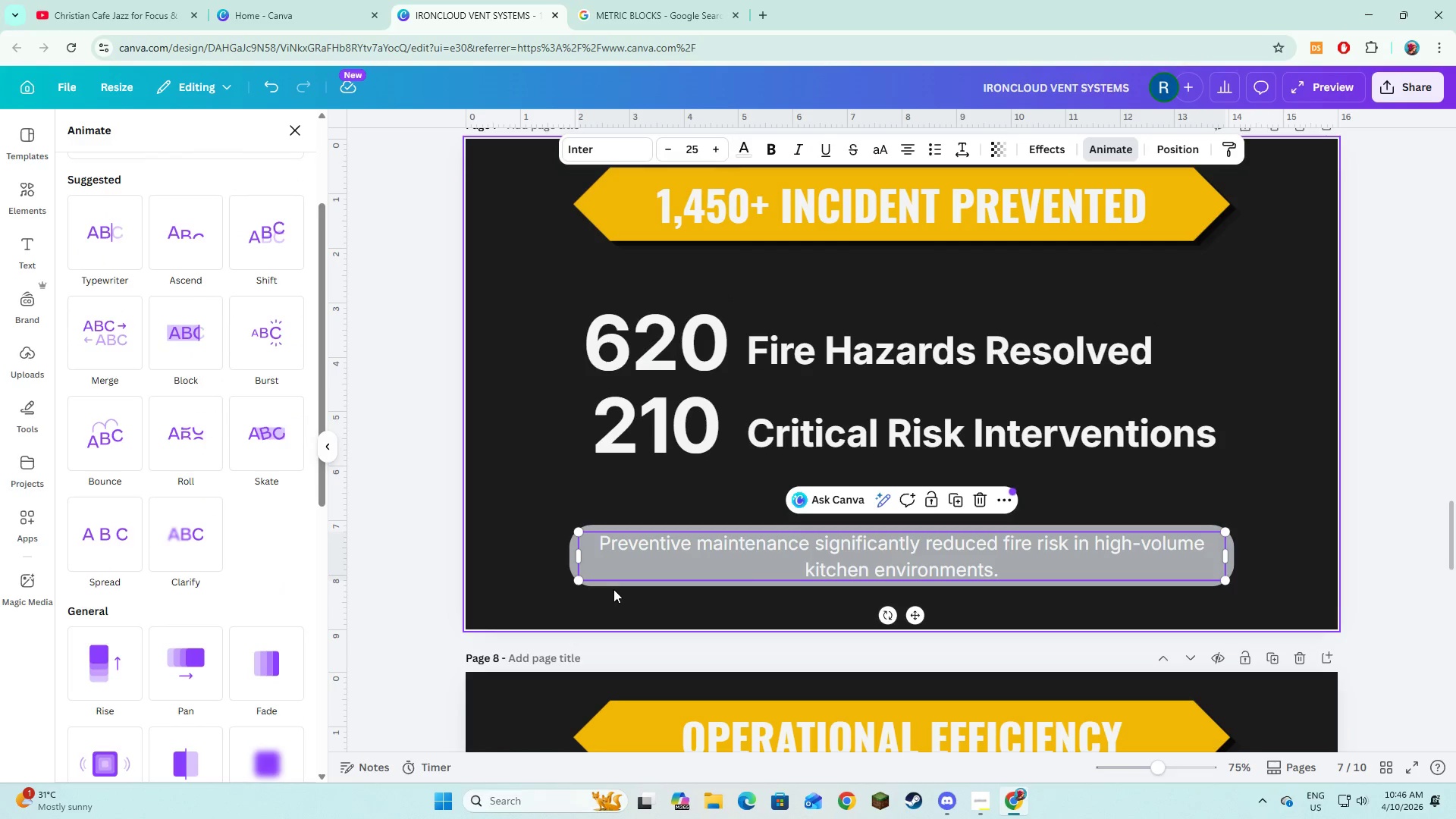 
hold_key(key=ShiftLeft, duration=0.94)
left_click([613, 585])
 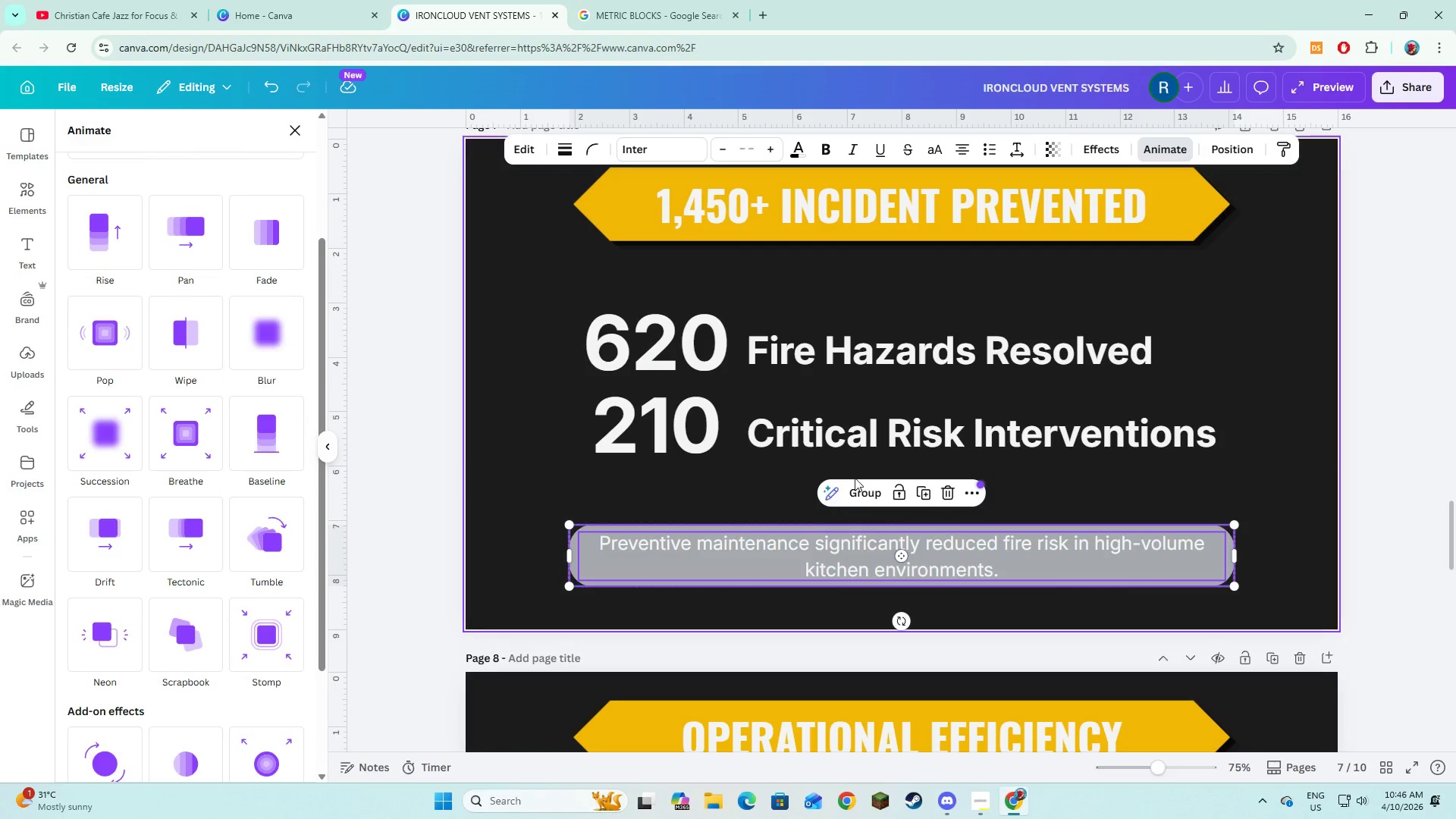 
left_click([858, 489])
 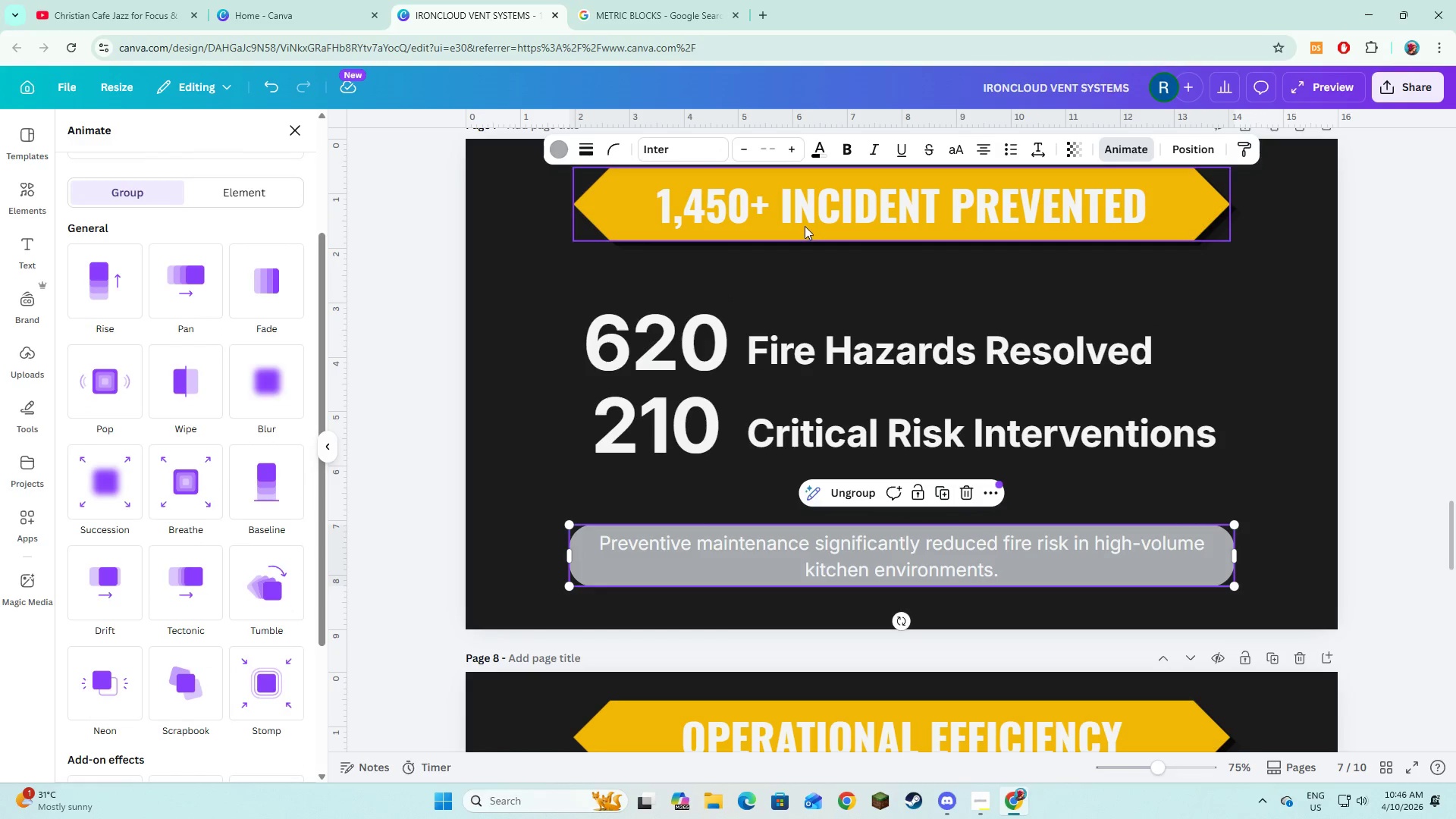 
left_click([805, 226])
 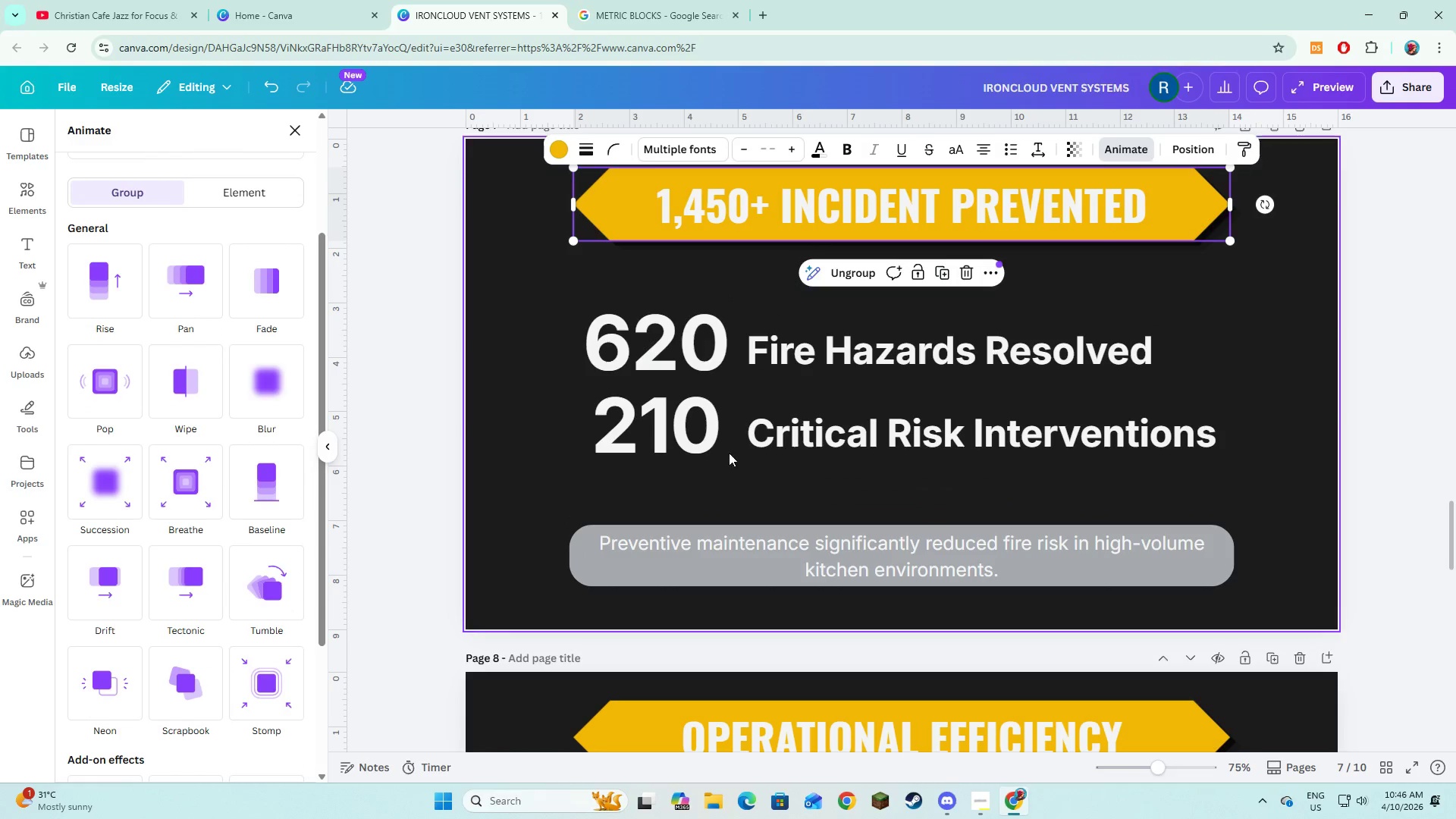 
hold_key(key=ShiftLeft, duration=0.89)
left_click([718, 543])
 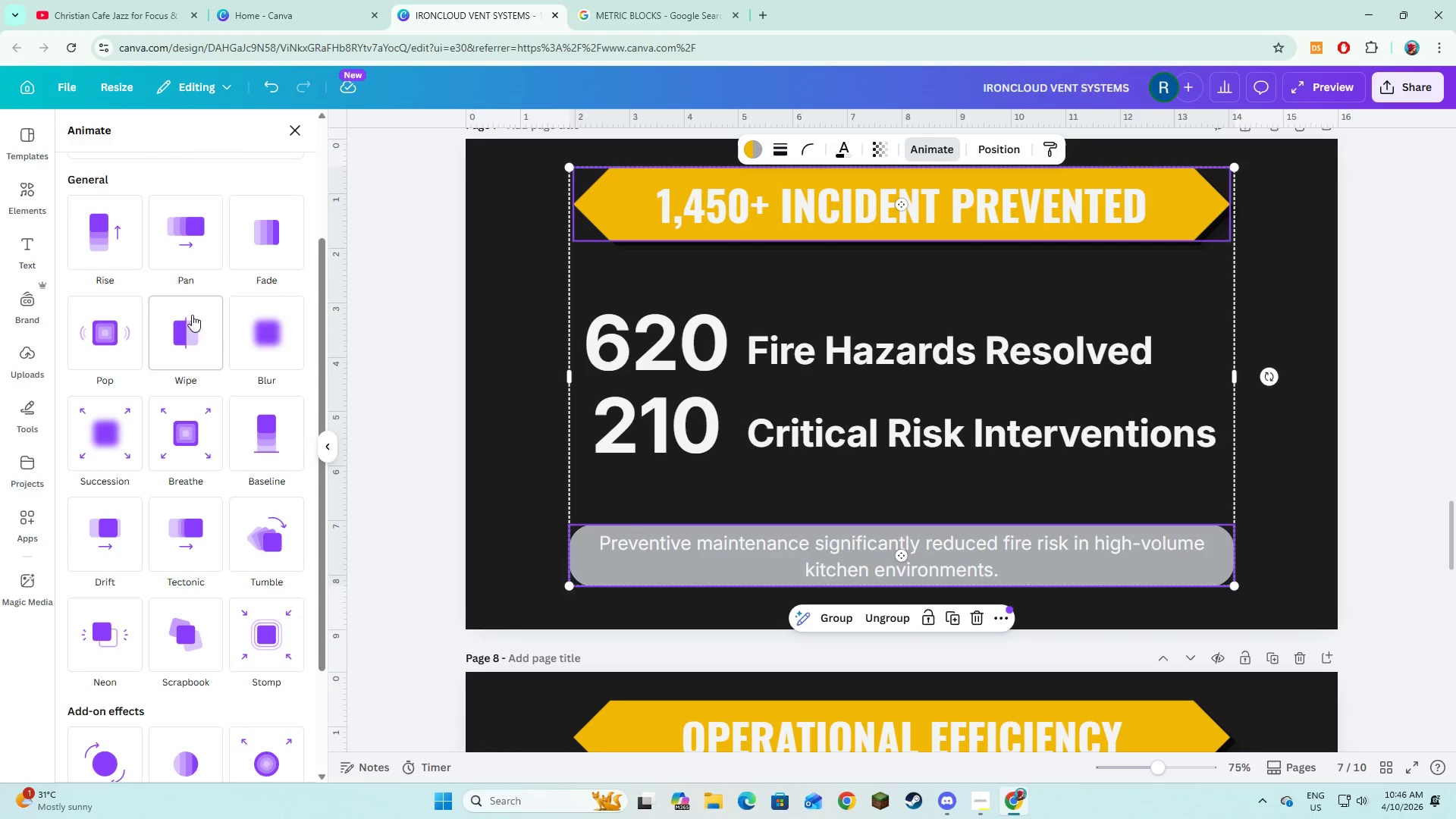 
left_click([155, 242])
 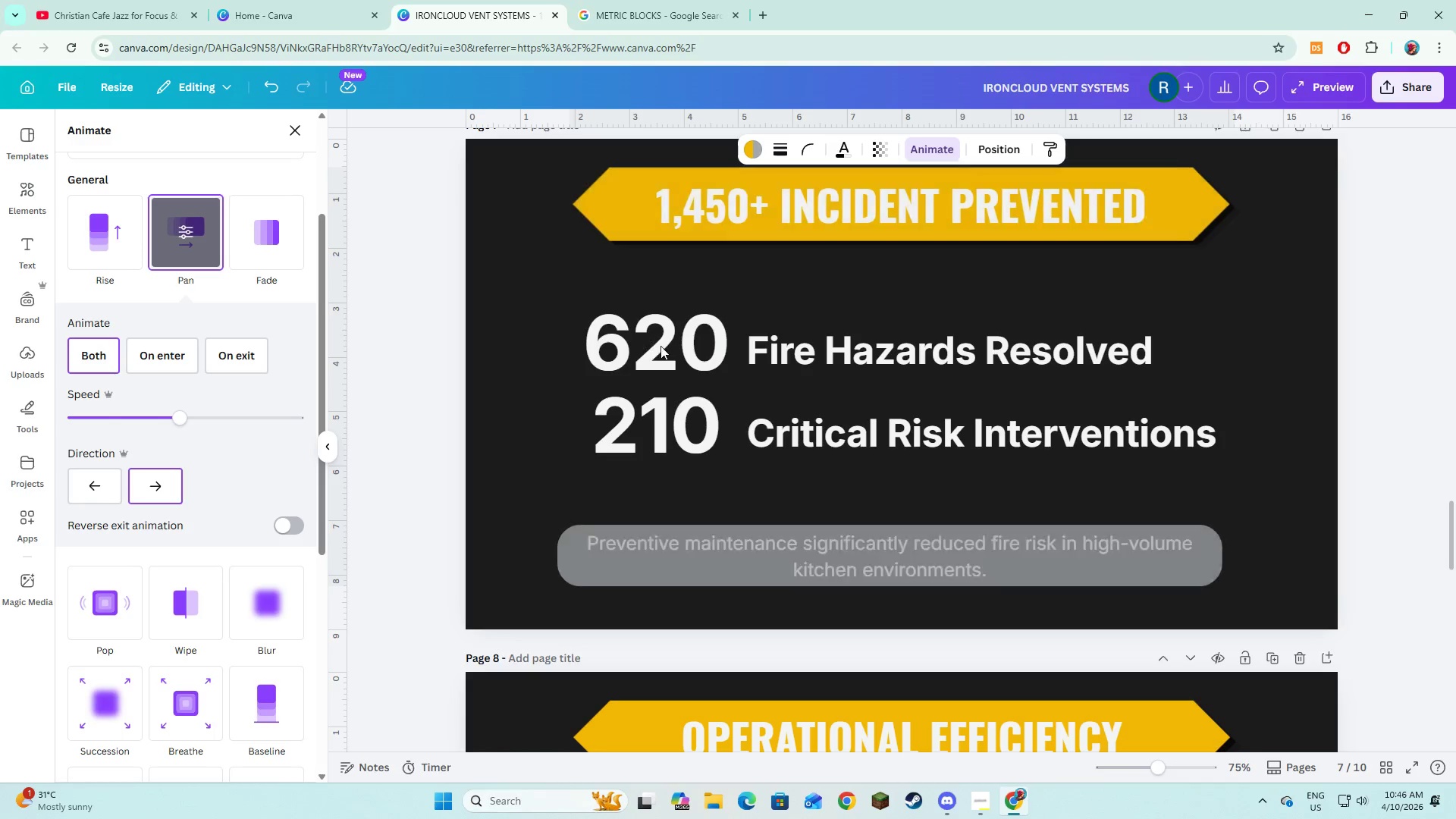 
left_click([682, 322])
 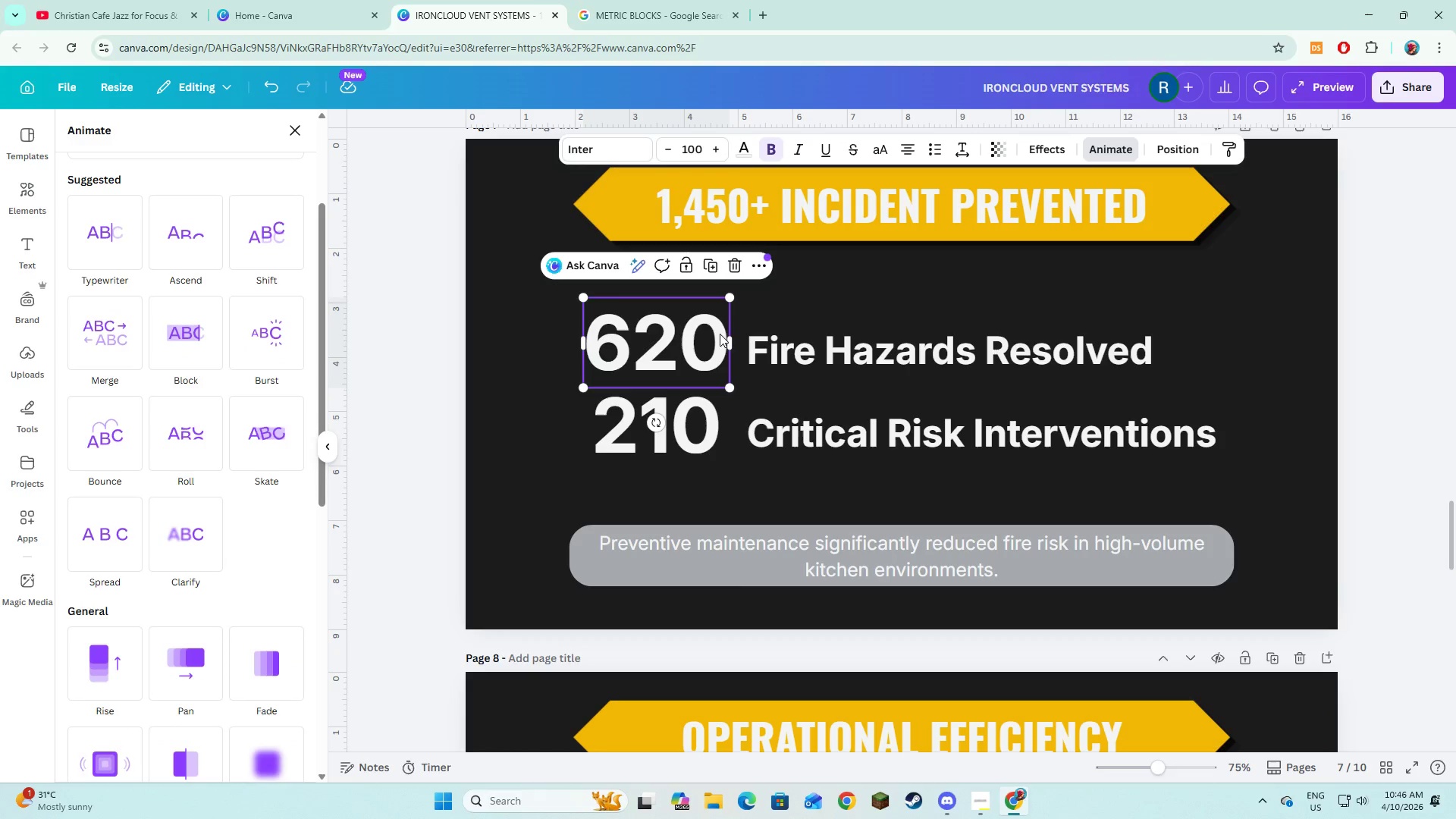 
hold_key(key=ShiftLeft, duration=1.5)
left_click([824, 355])
 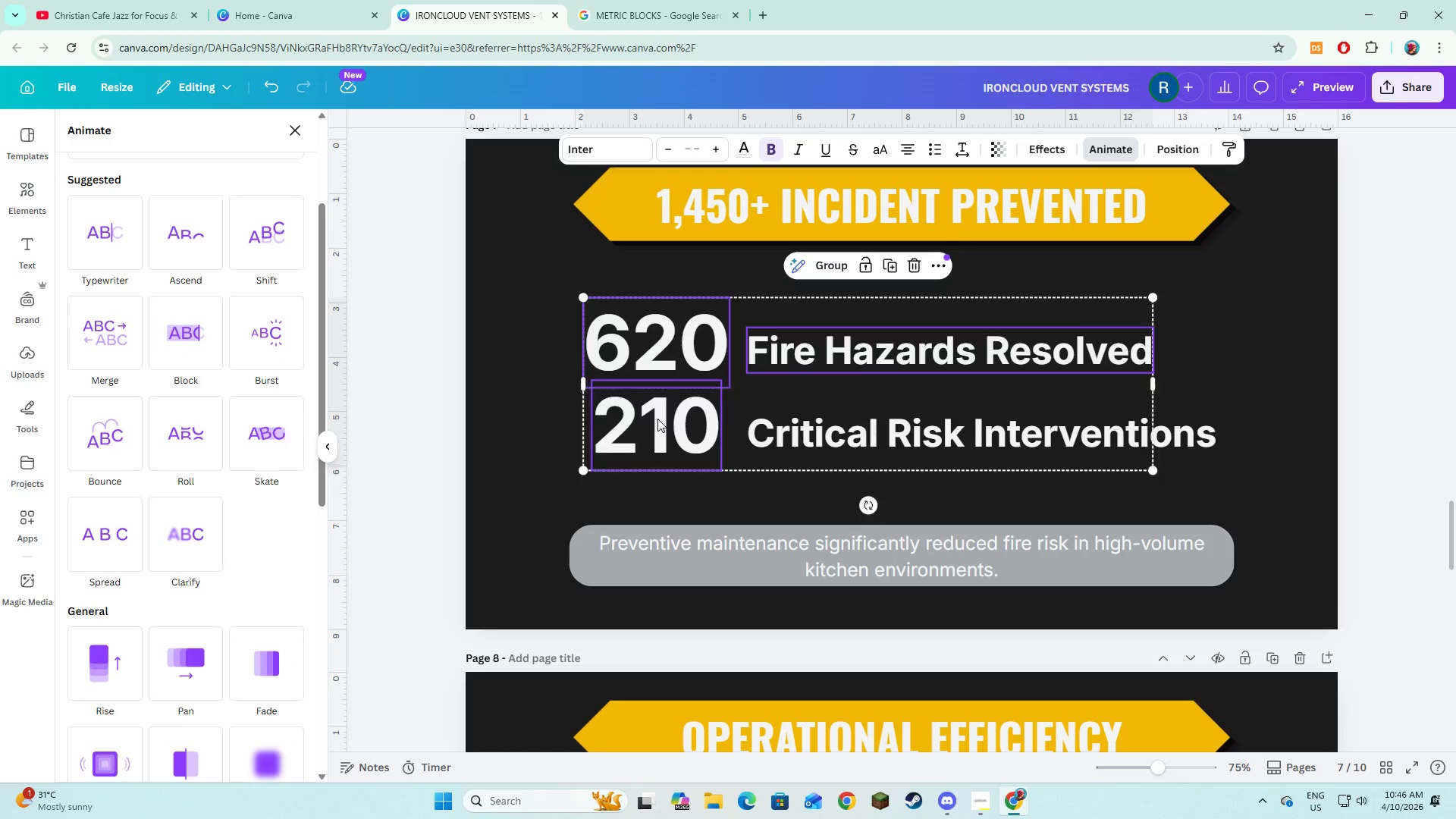 
double_click([752, 416])
 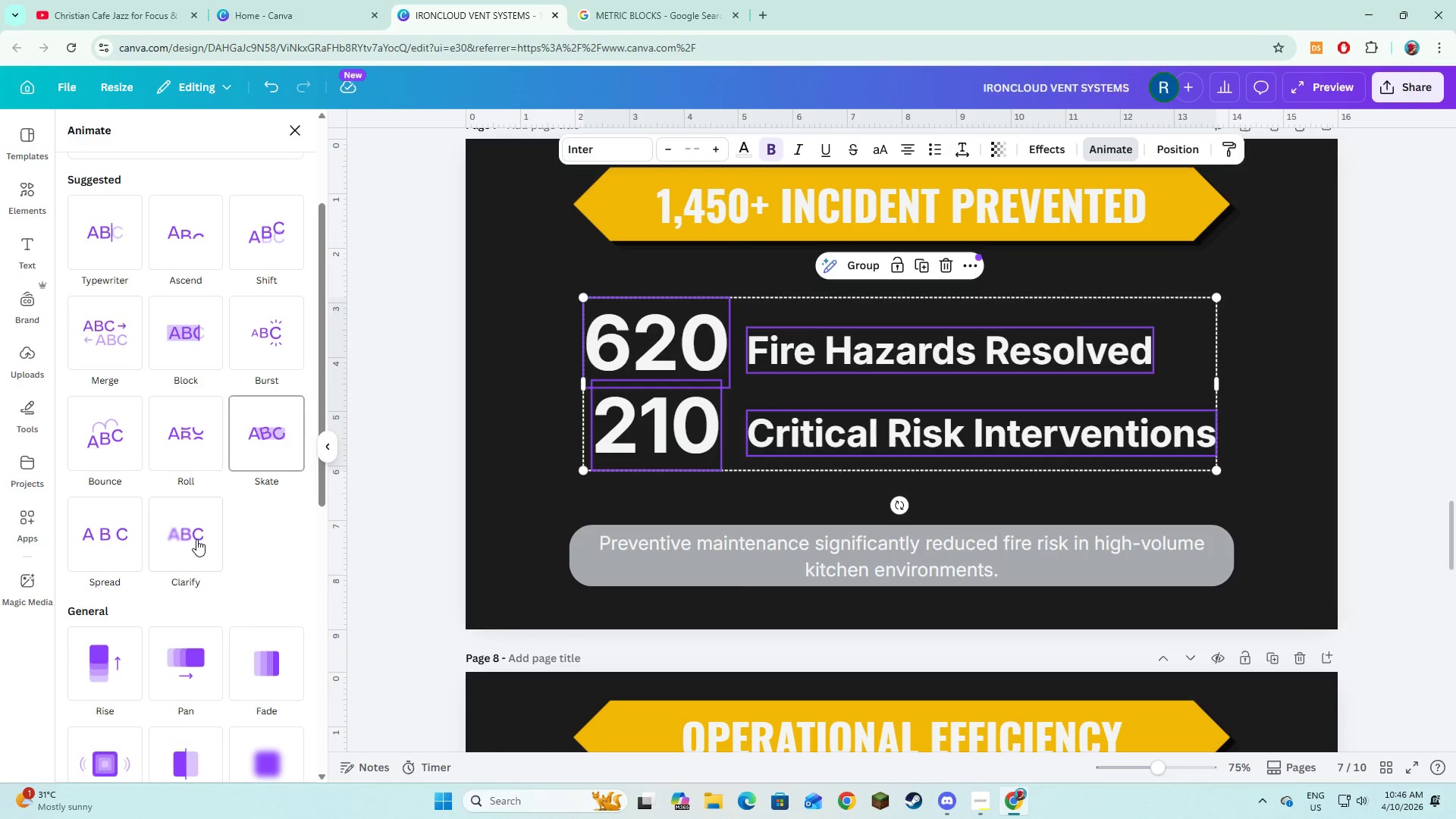 
scroll: coordinate [162, 662], scroll_direction: down, amount: 3.0
 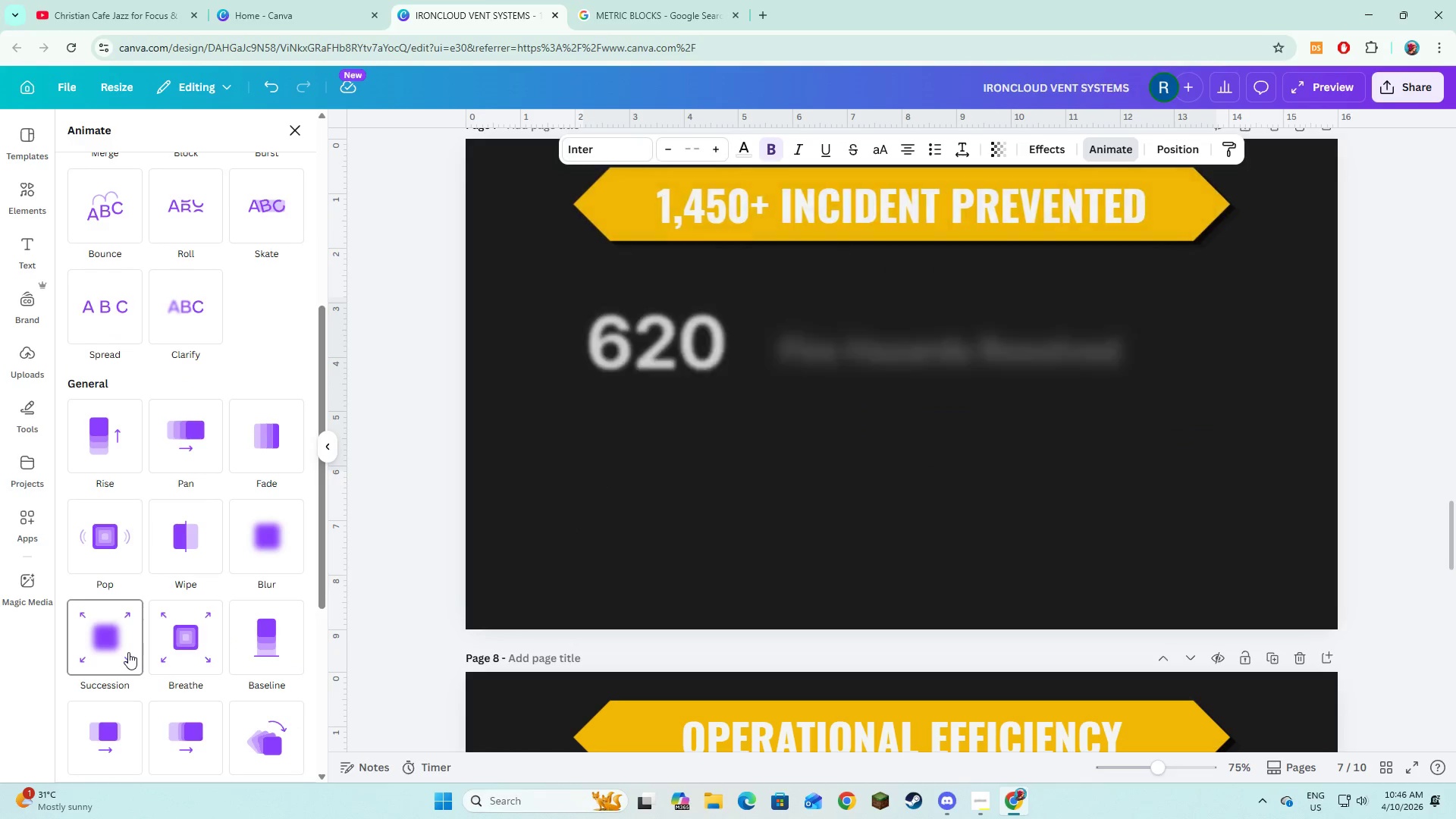 
left_click([128, 652])
 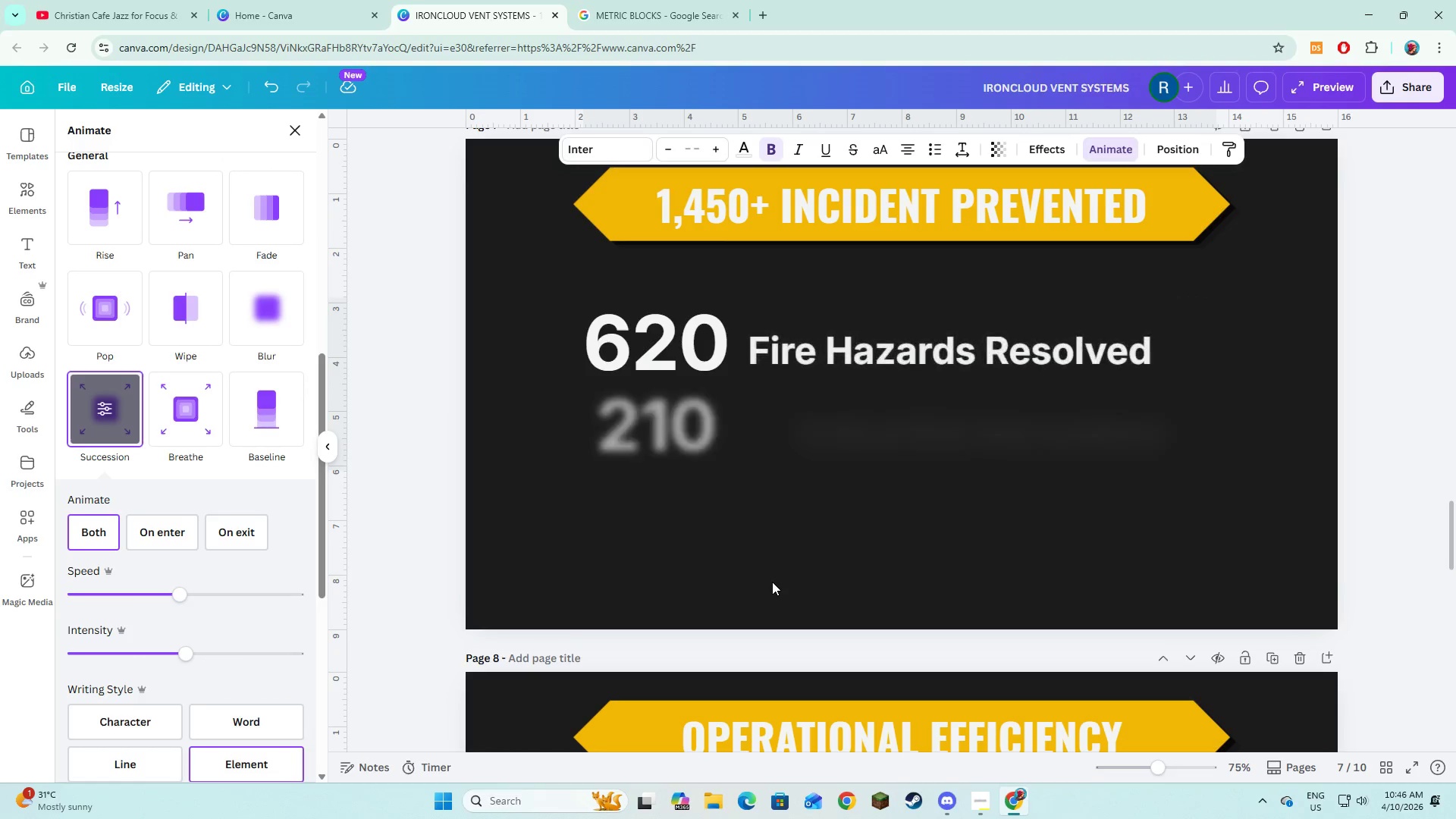 
scroll: coordinate [759, 588], scroll_direction: down, amount: 3.0
 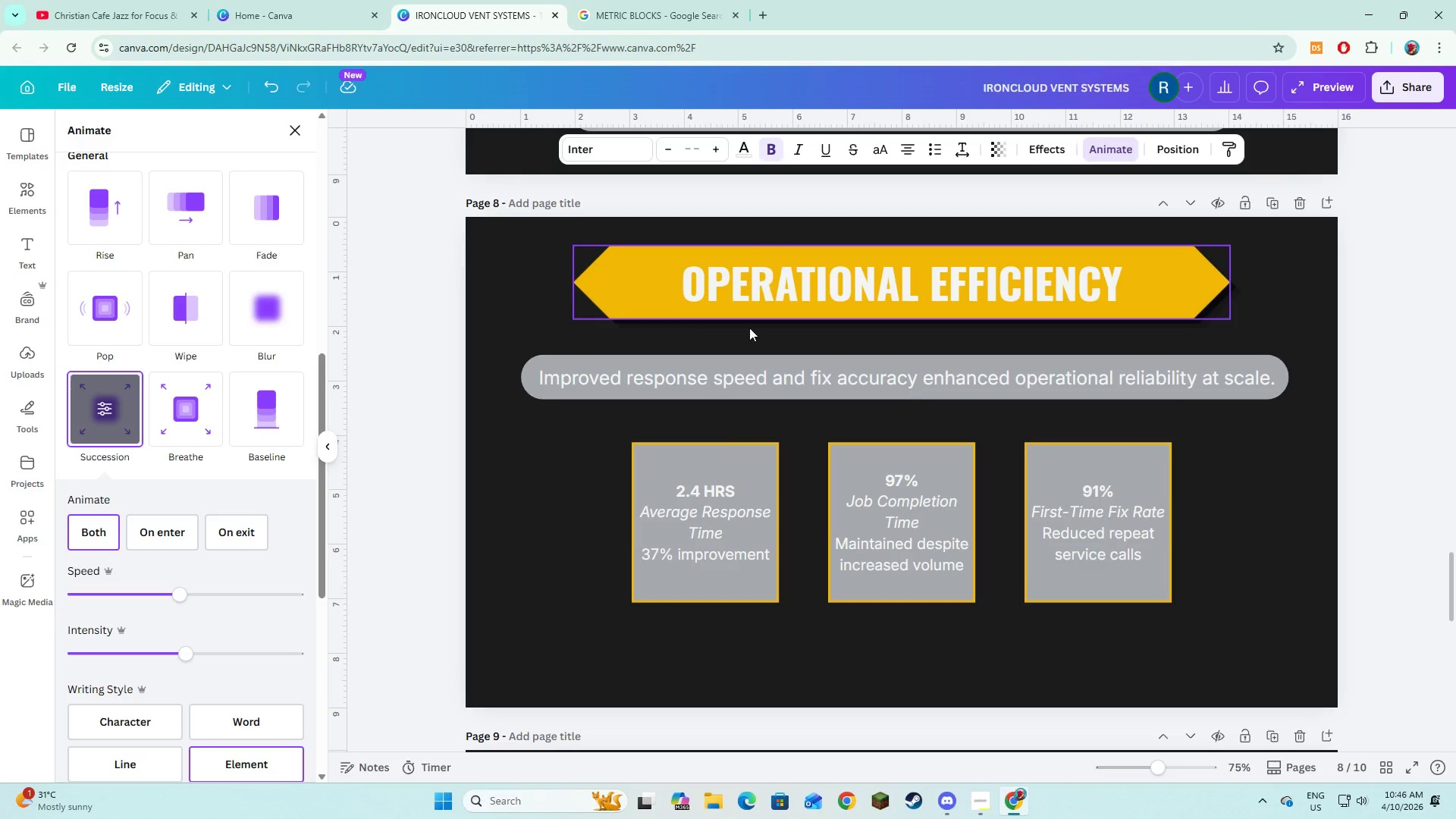 
left_click([711, 381])
 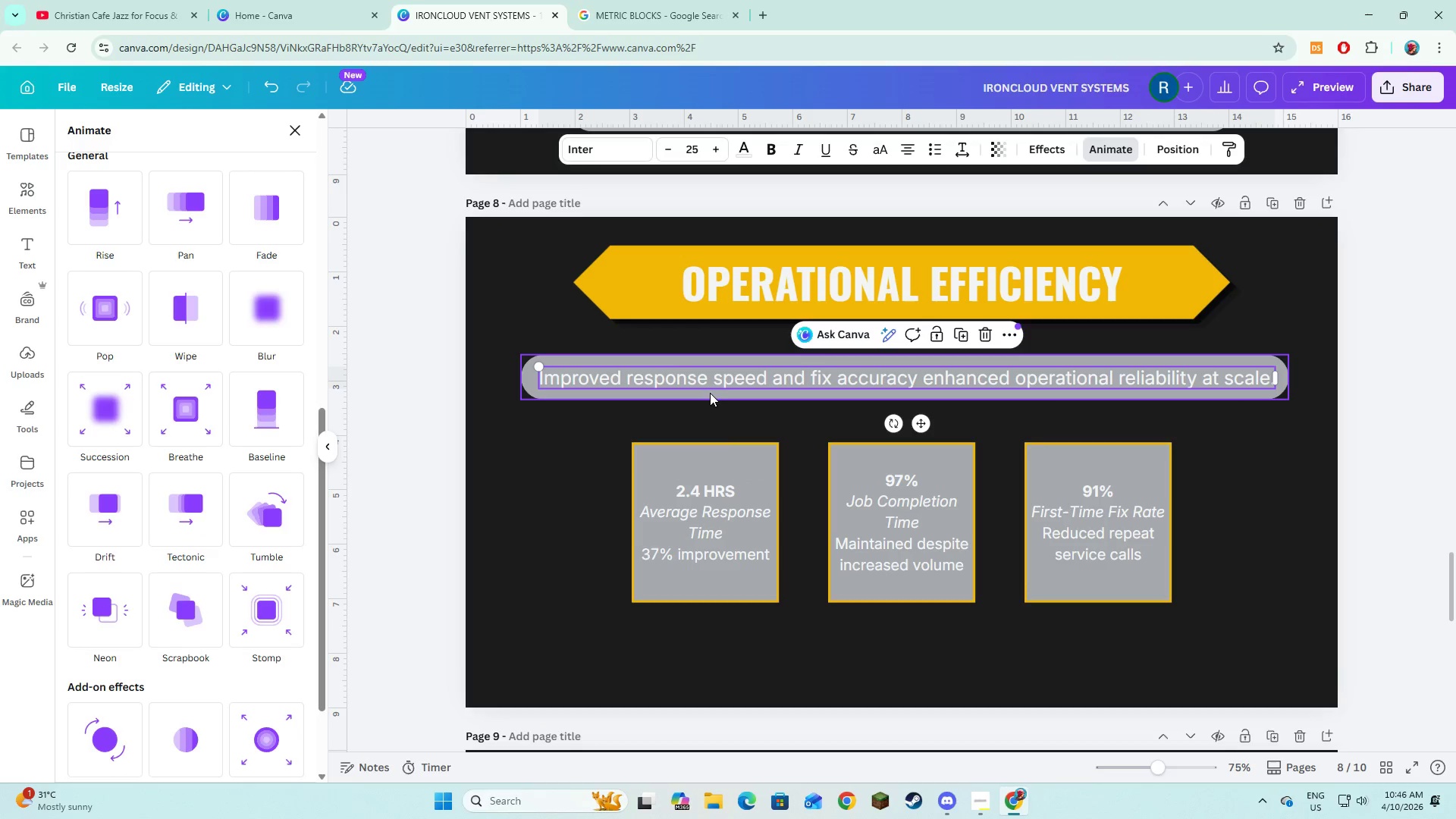 
hold_key(key=ShiftLeft, duration=0.5)
left_click([710, 394])
 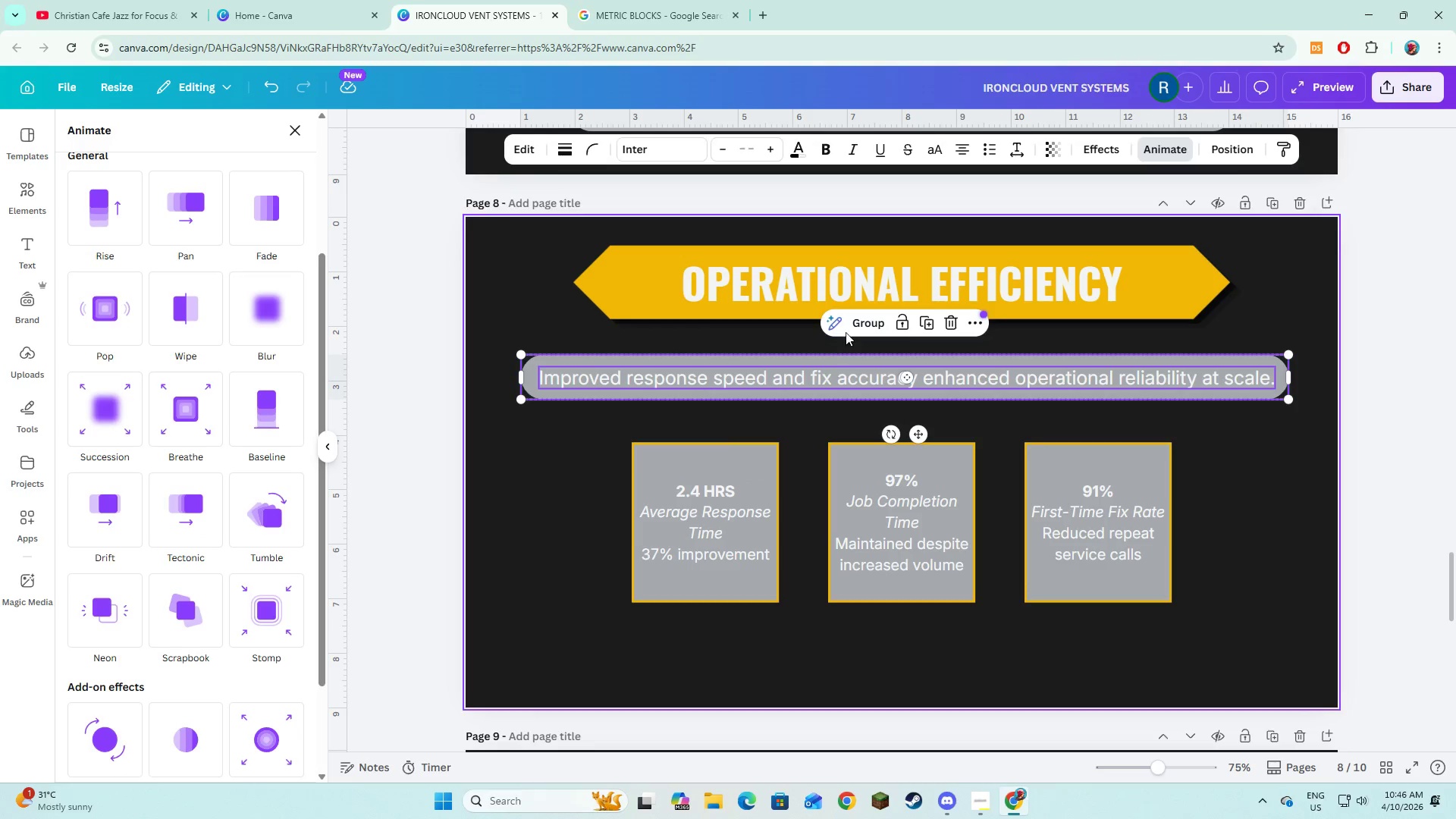 
left_click([849, 328])
 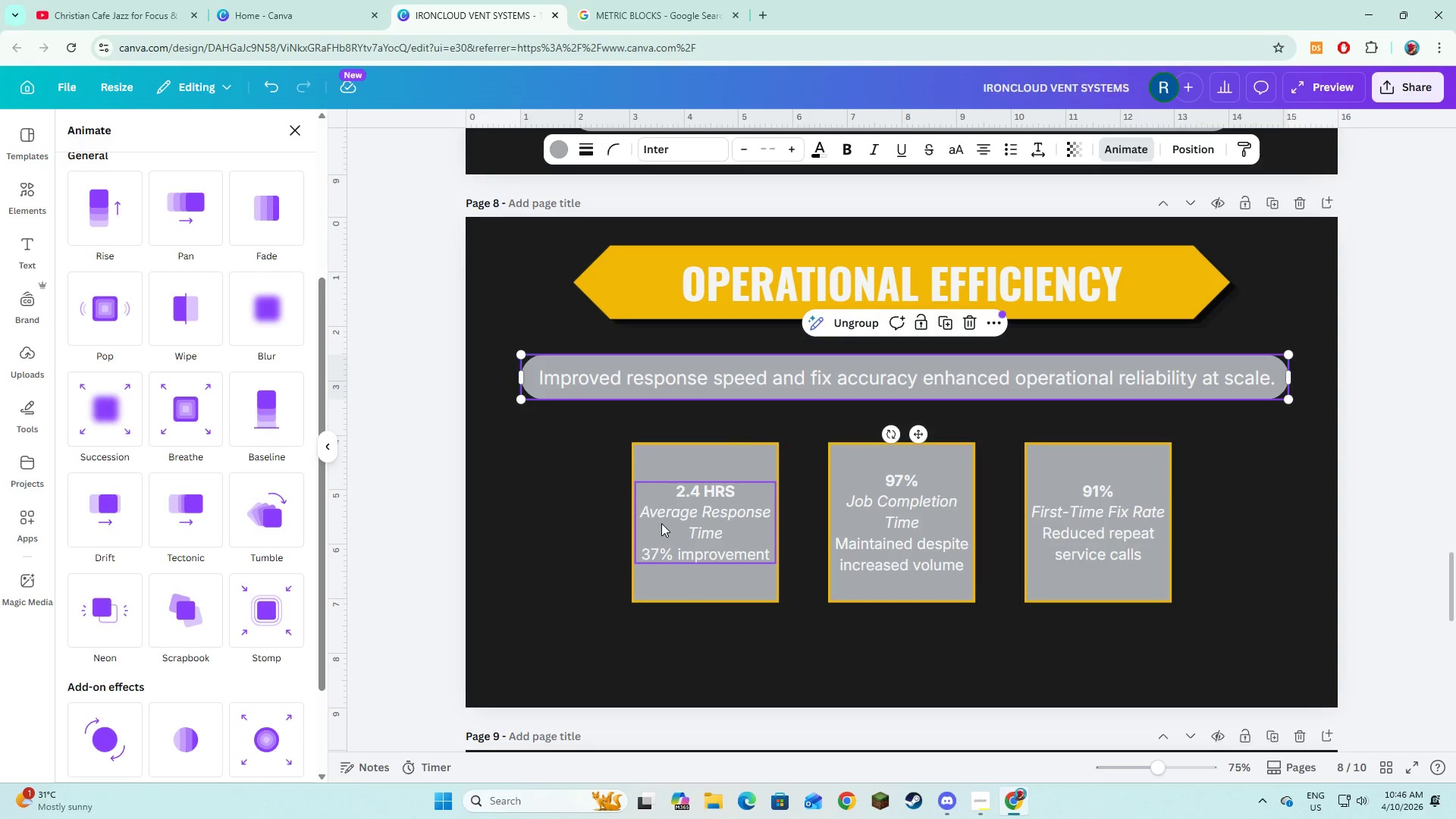 
left_click([661, 523])
 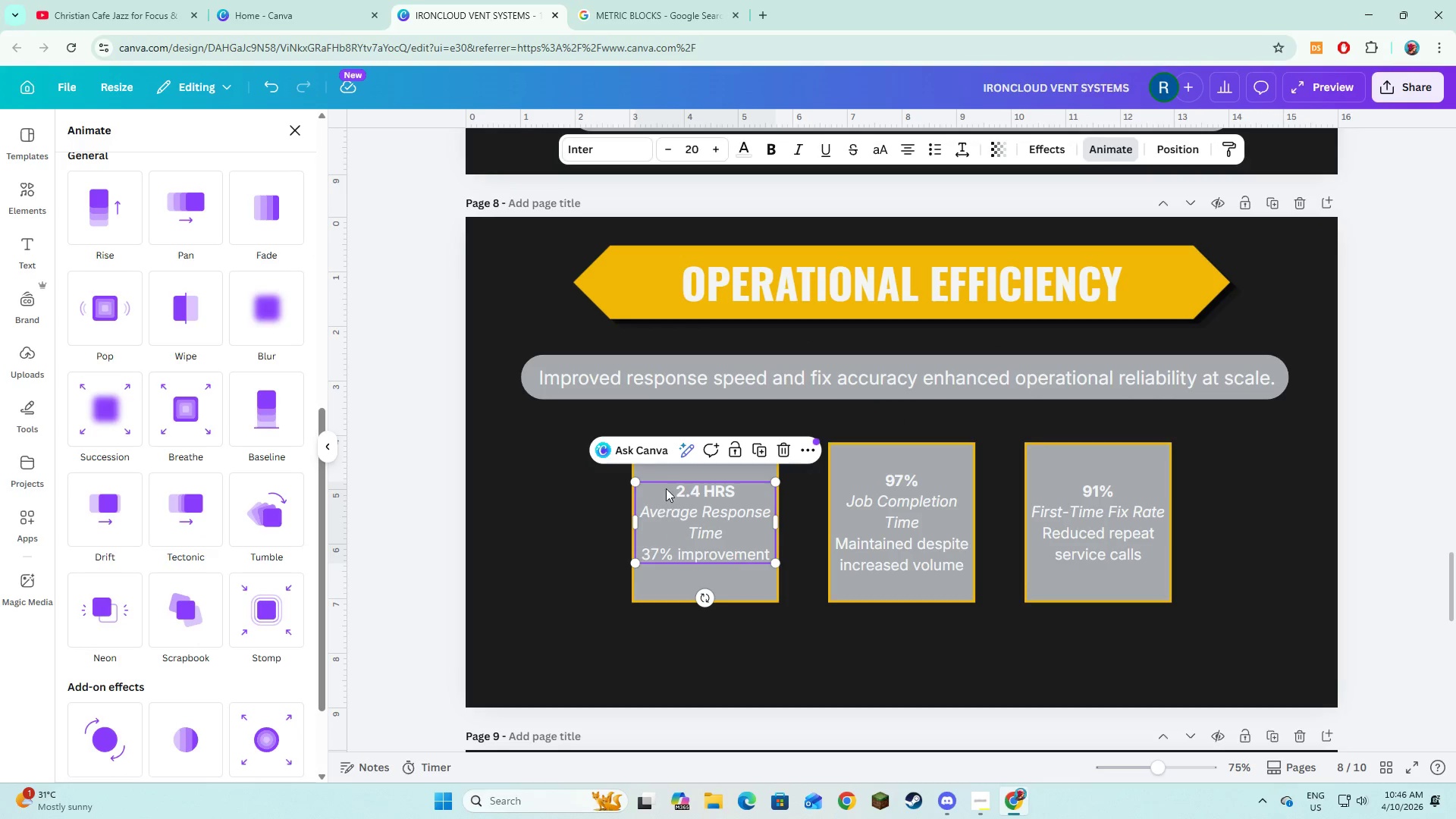 
hold_key(key=ShiftLeft, duration=0.75)
left_click([666, 474])
 